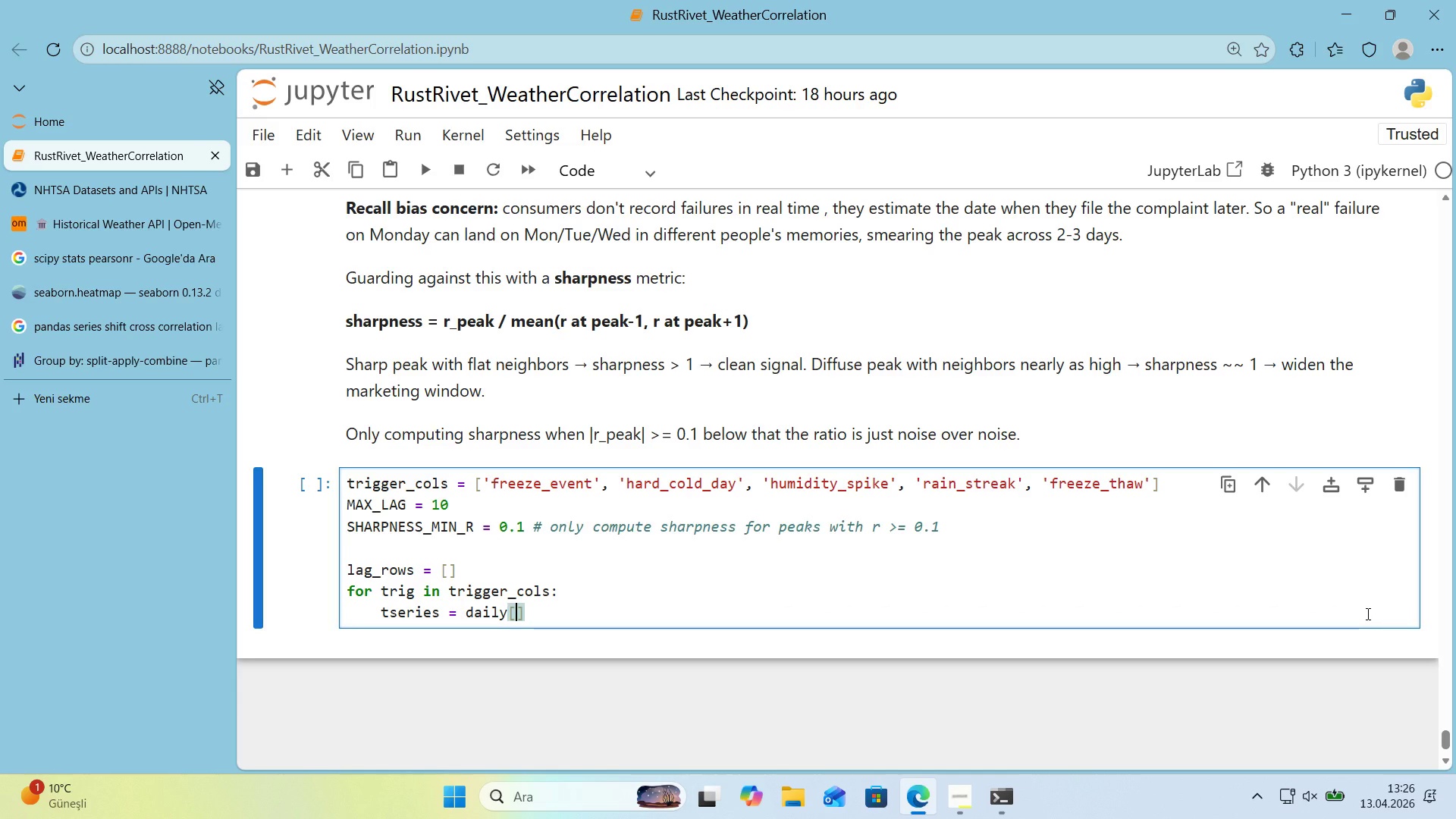 
type(tr'g)
 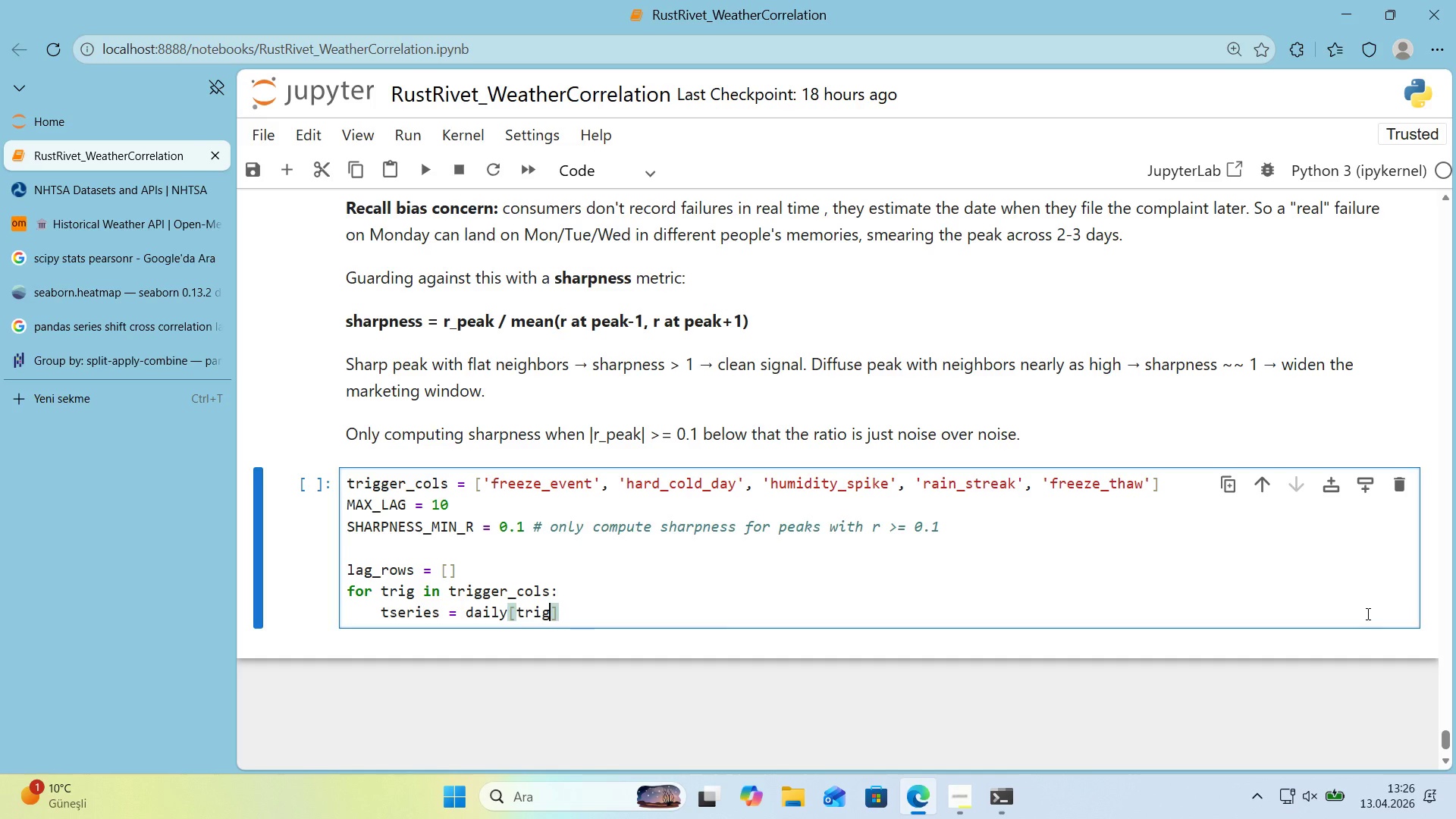 
key(ArrowRight)
 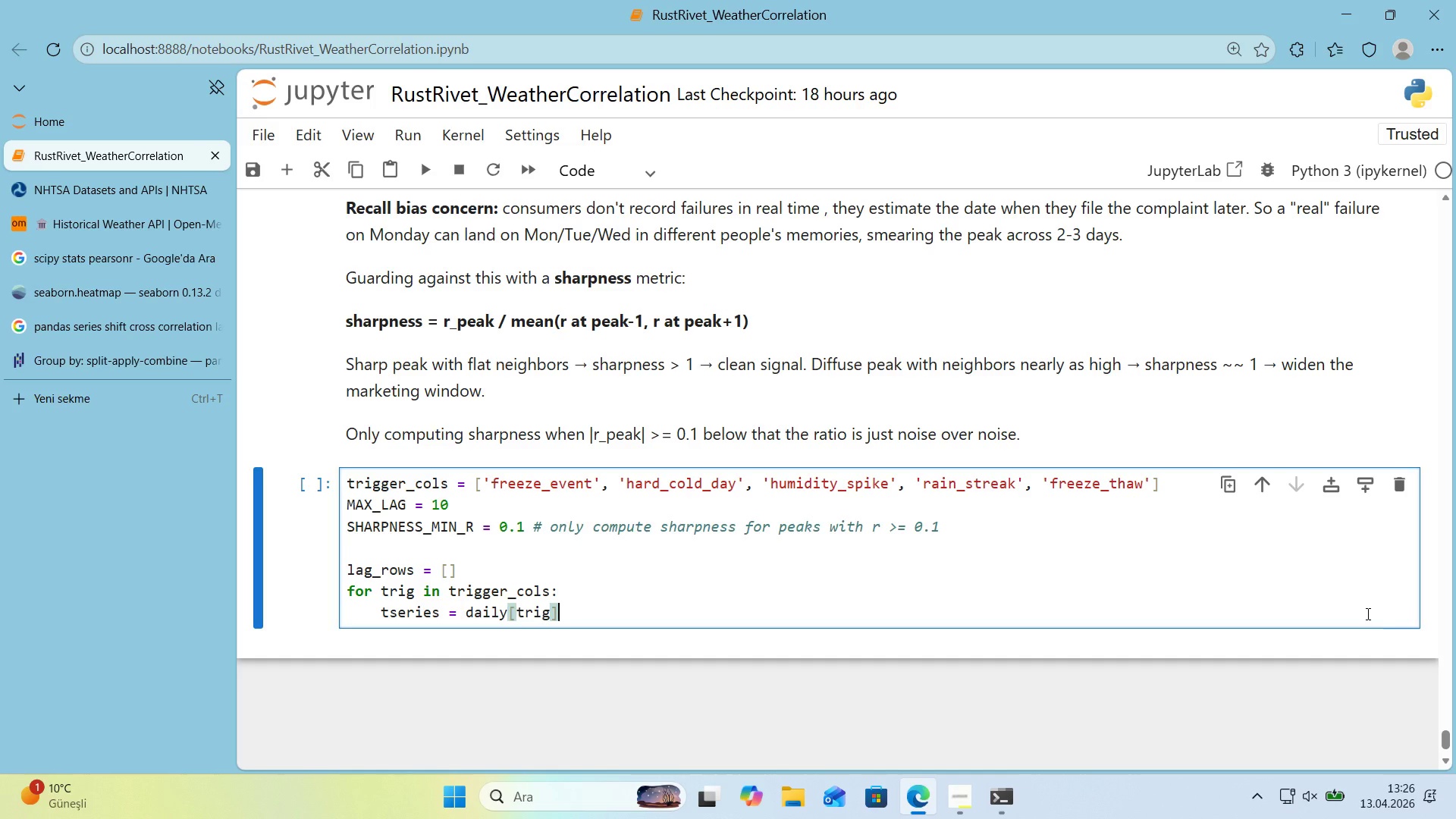 
key(ArrowRight)
 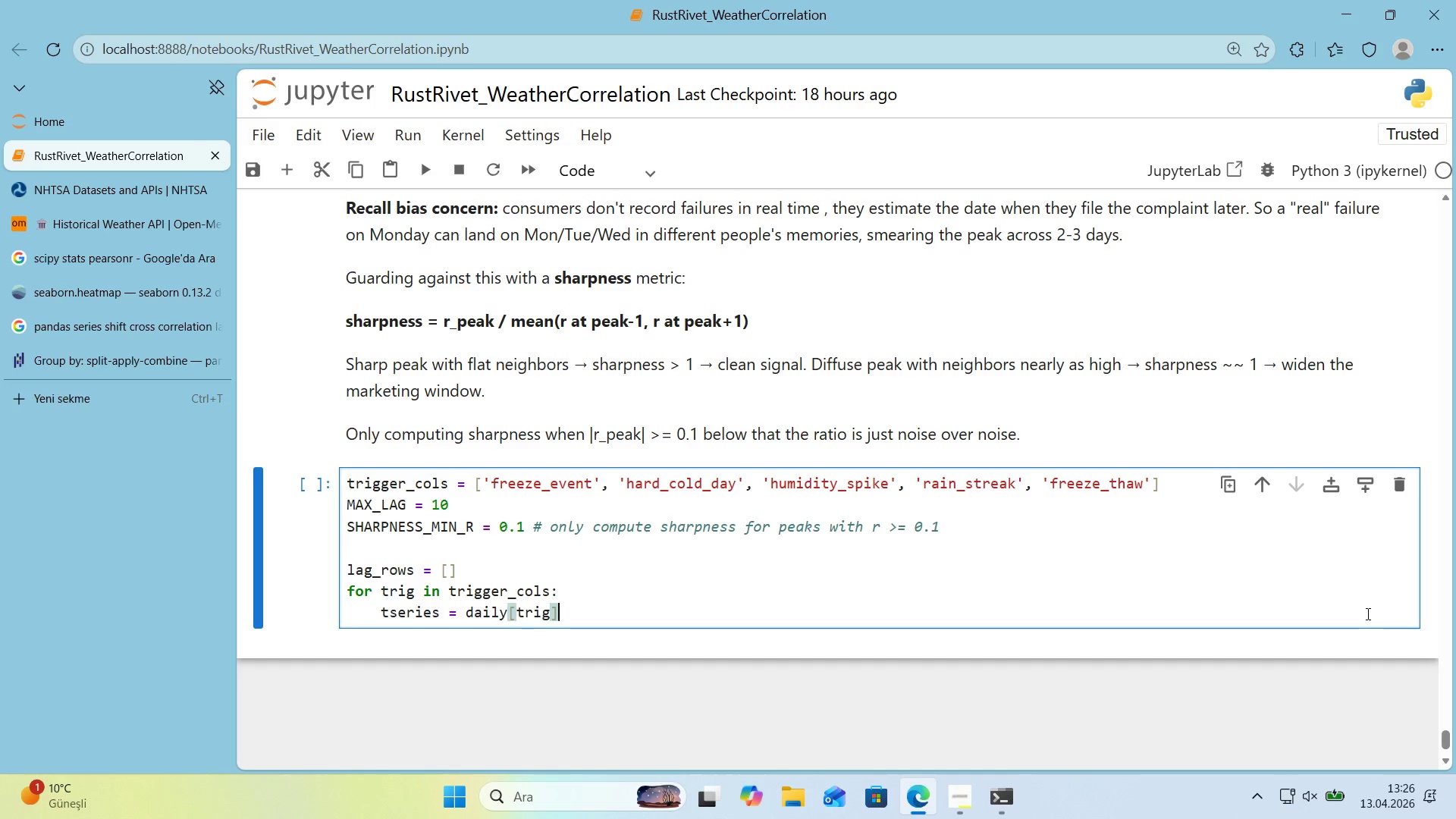 
type(.astype*()
 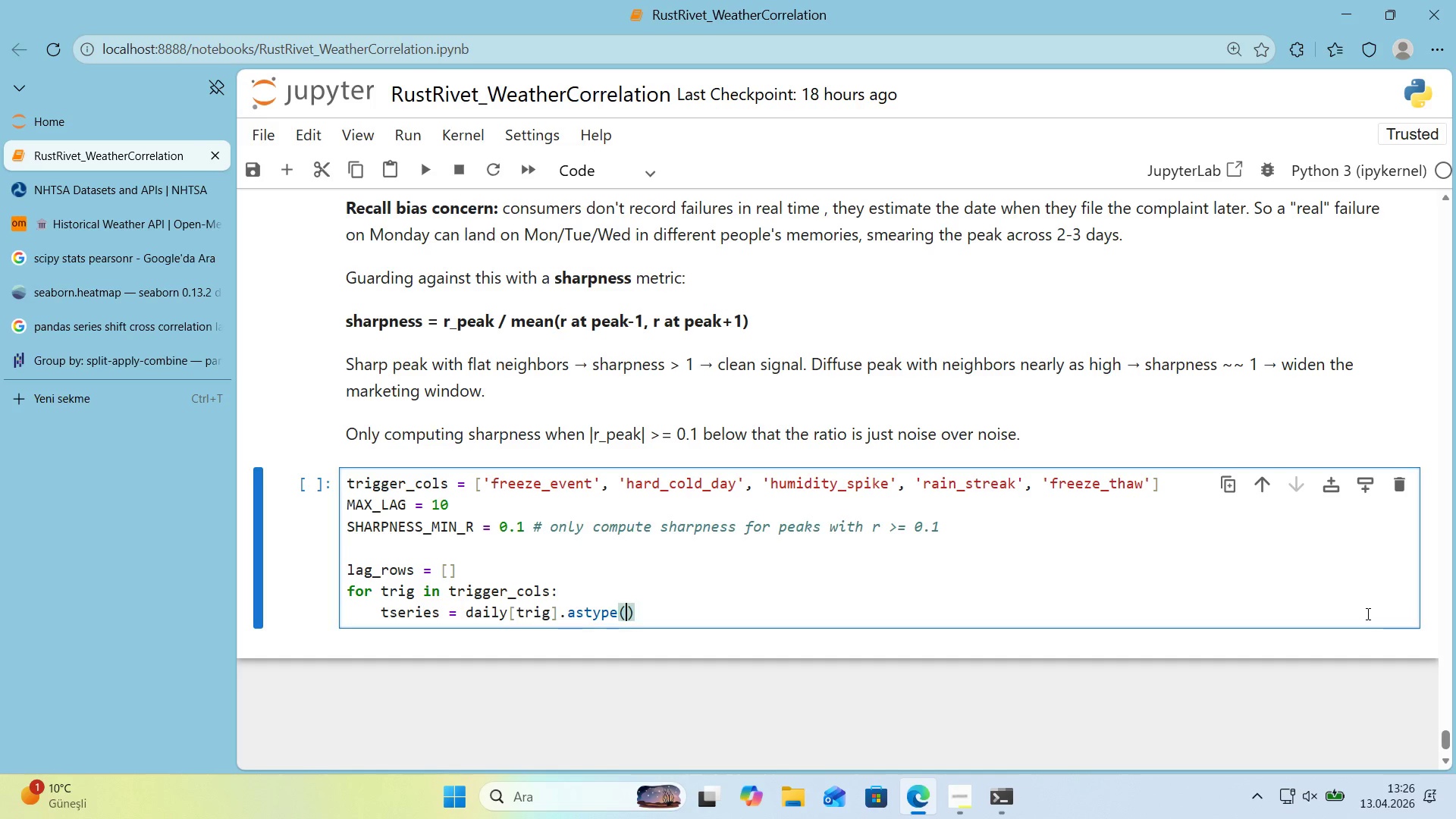 
 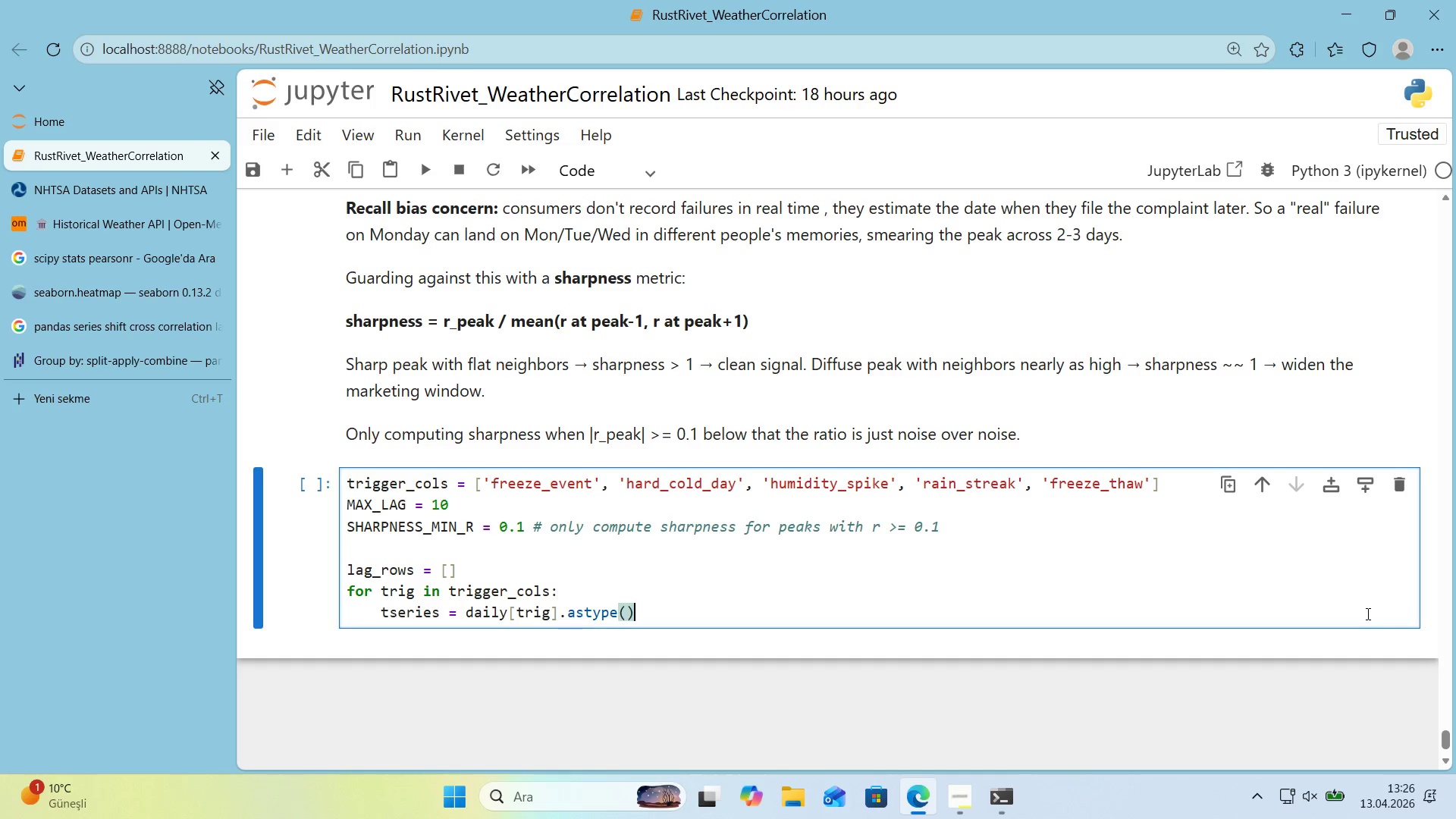 
key(ArrowLeft)
 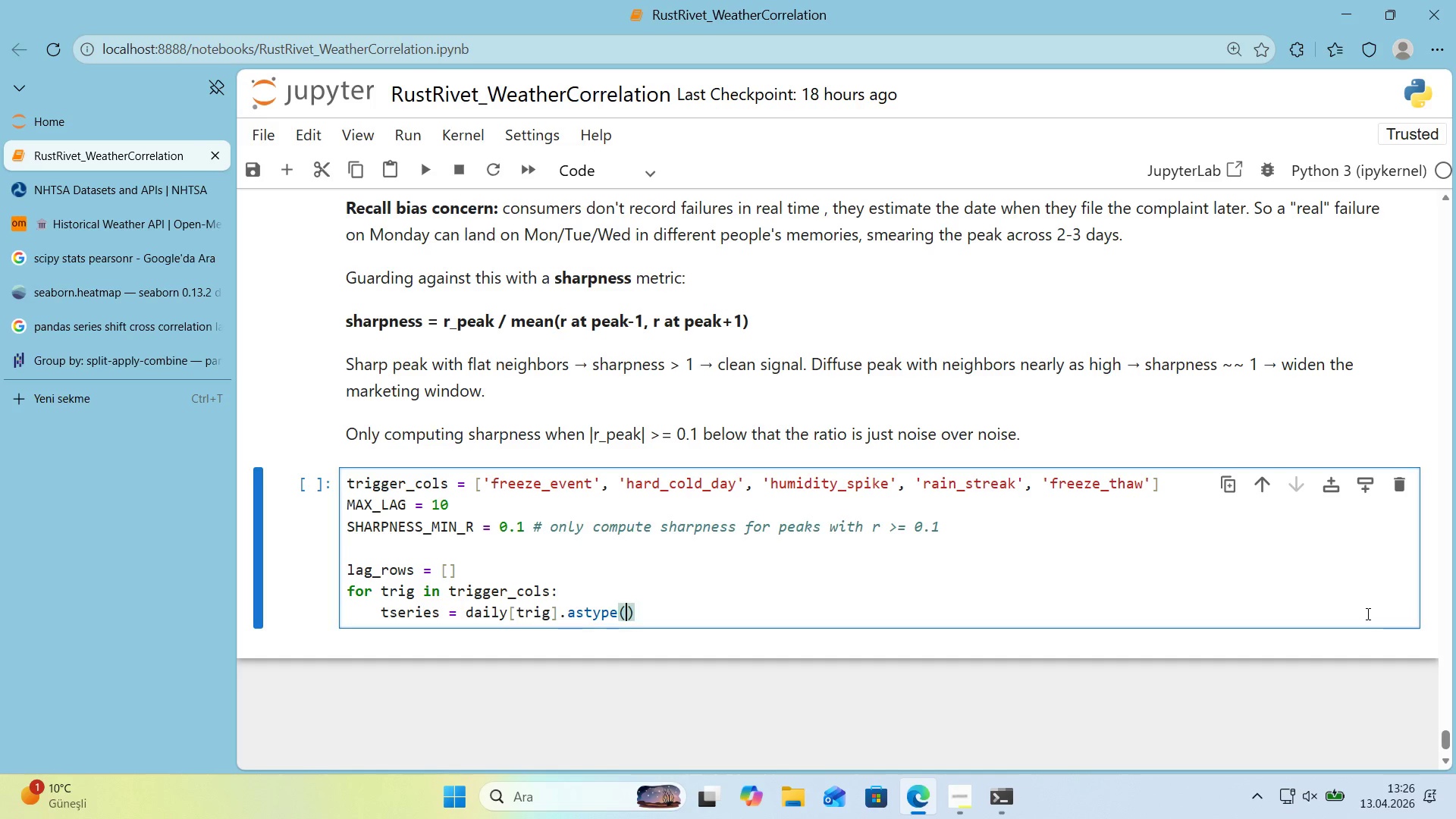 
type('nt)
 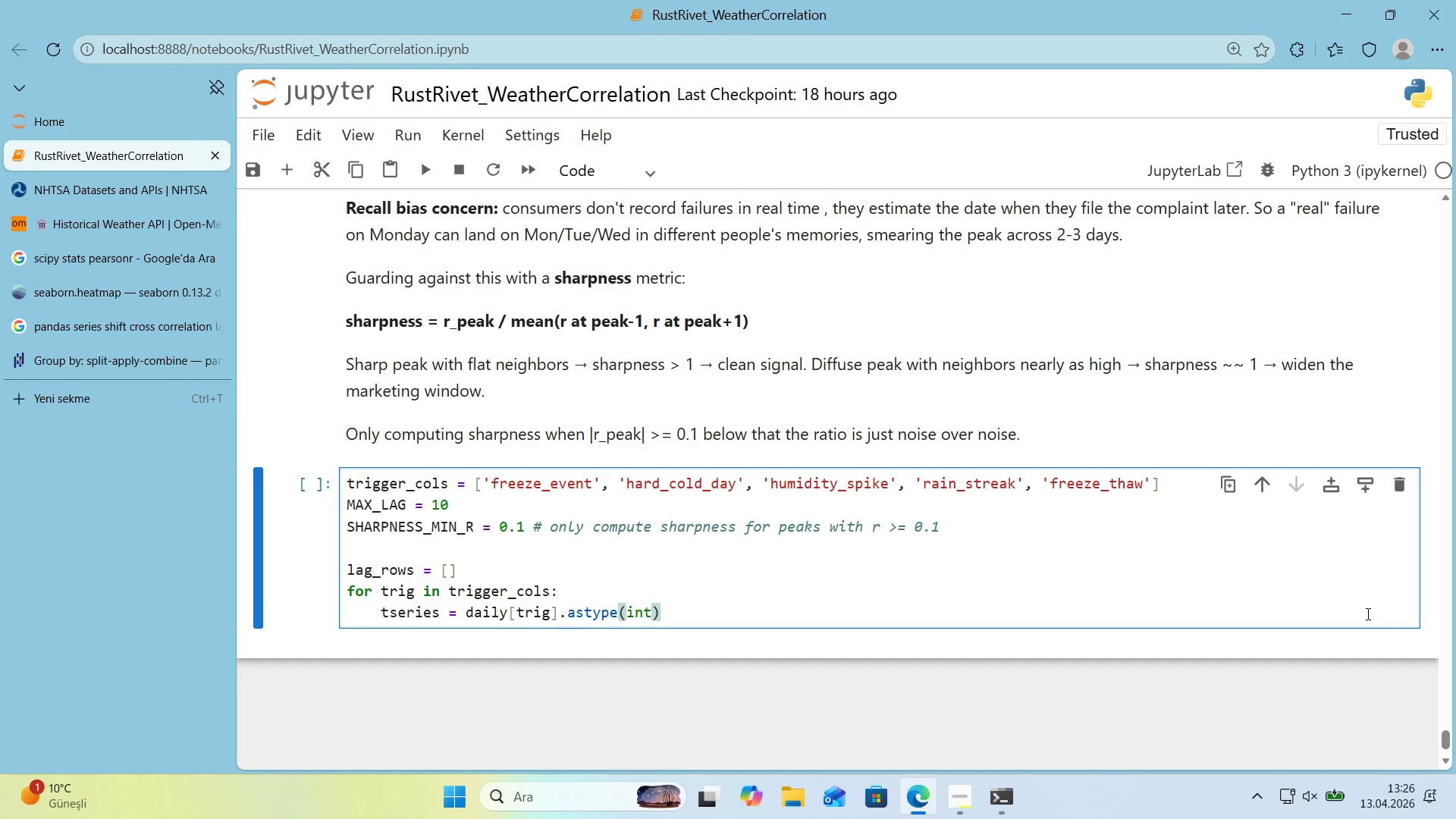 
key(ArrowRight)
 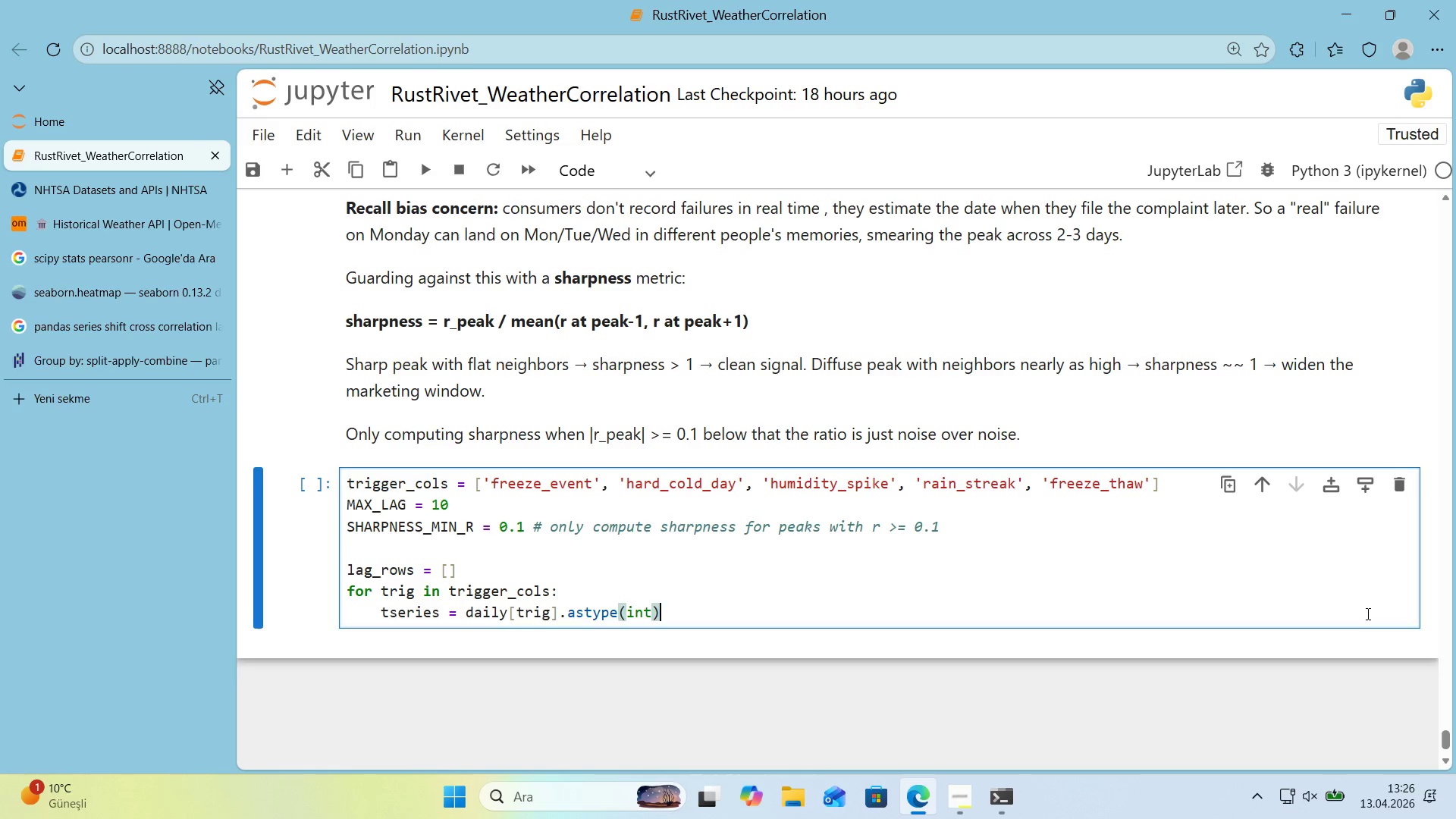 
key(Enter)
 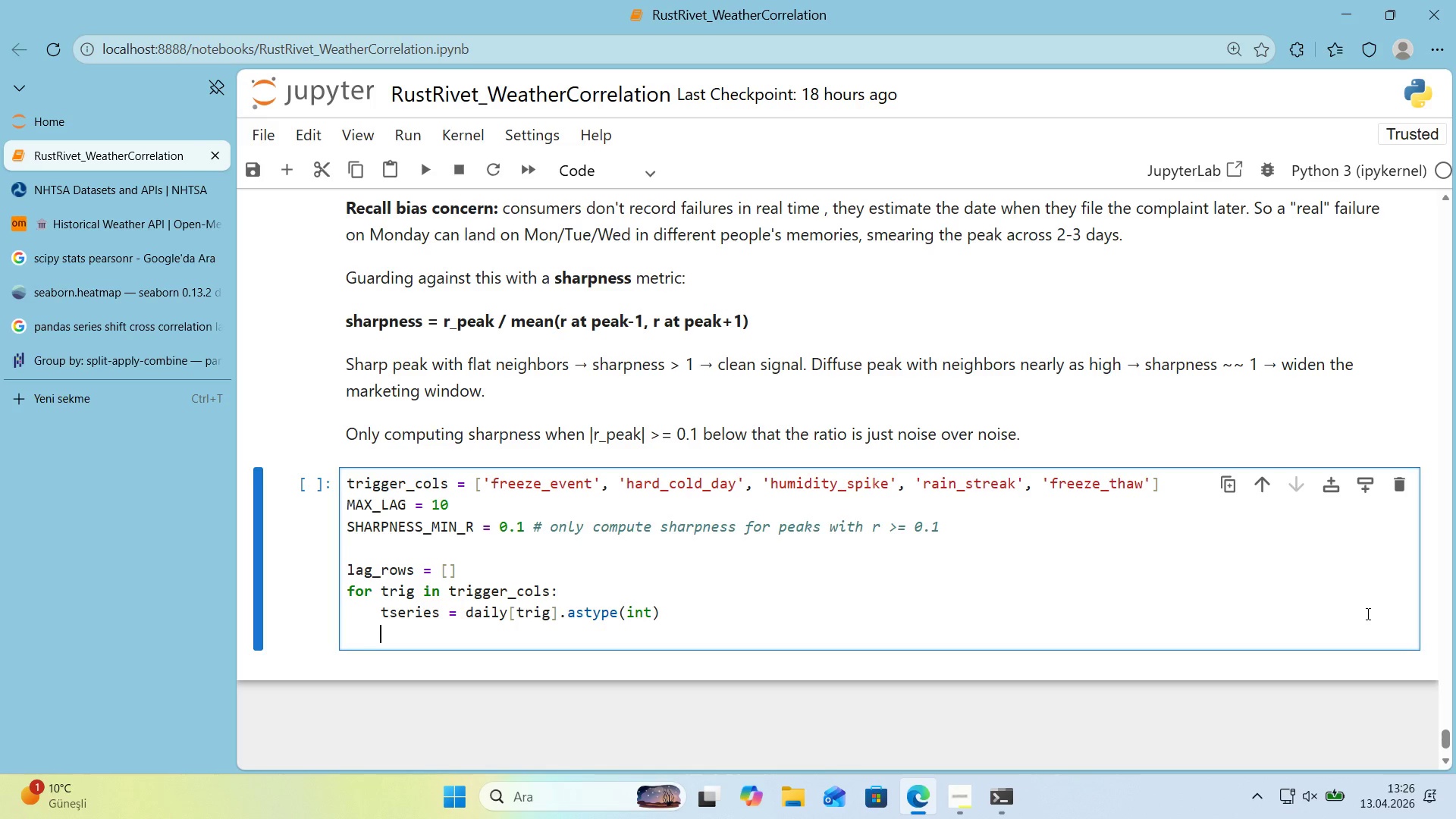 
key(Quote)
 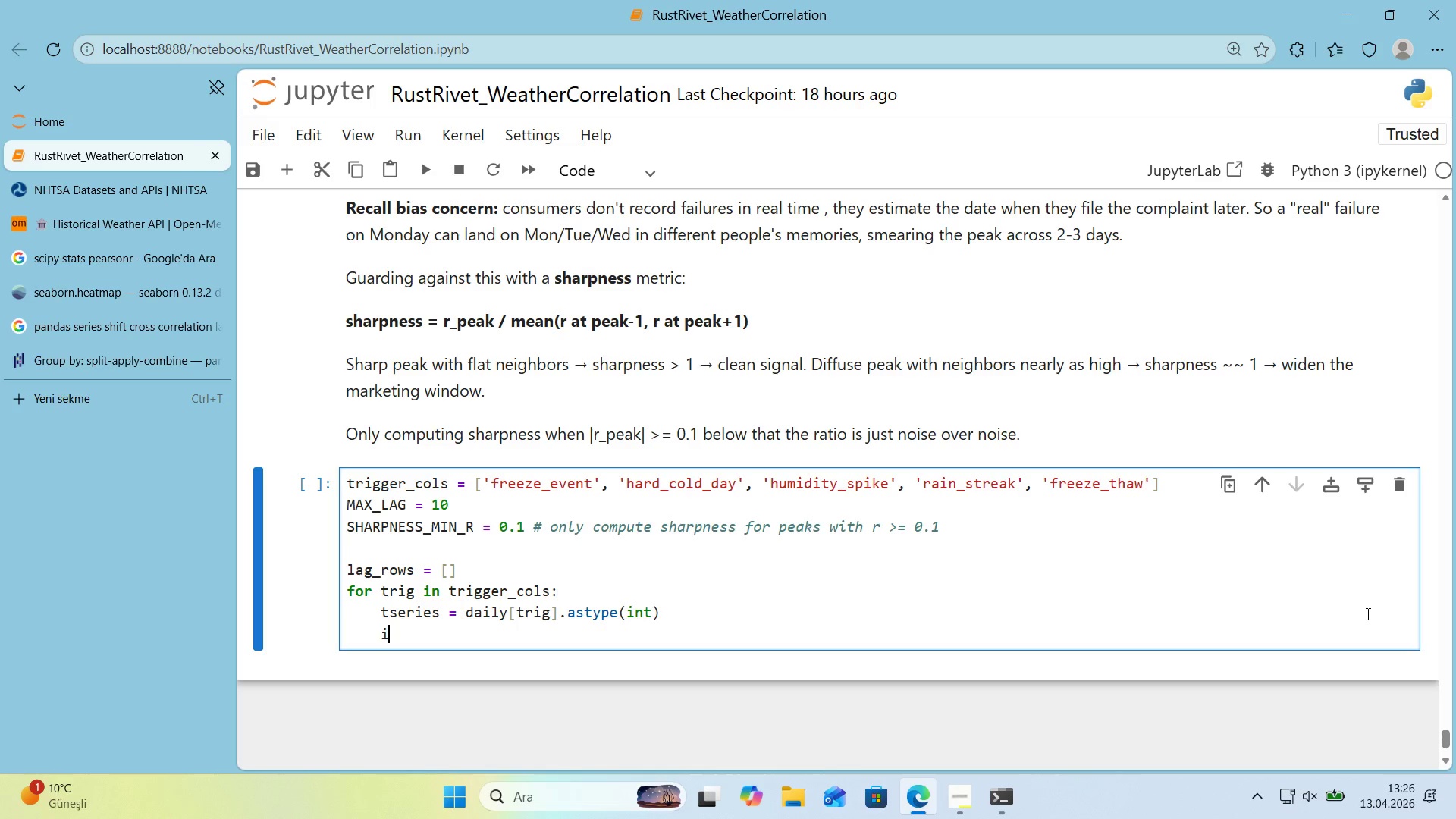 
key(F)
 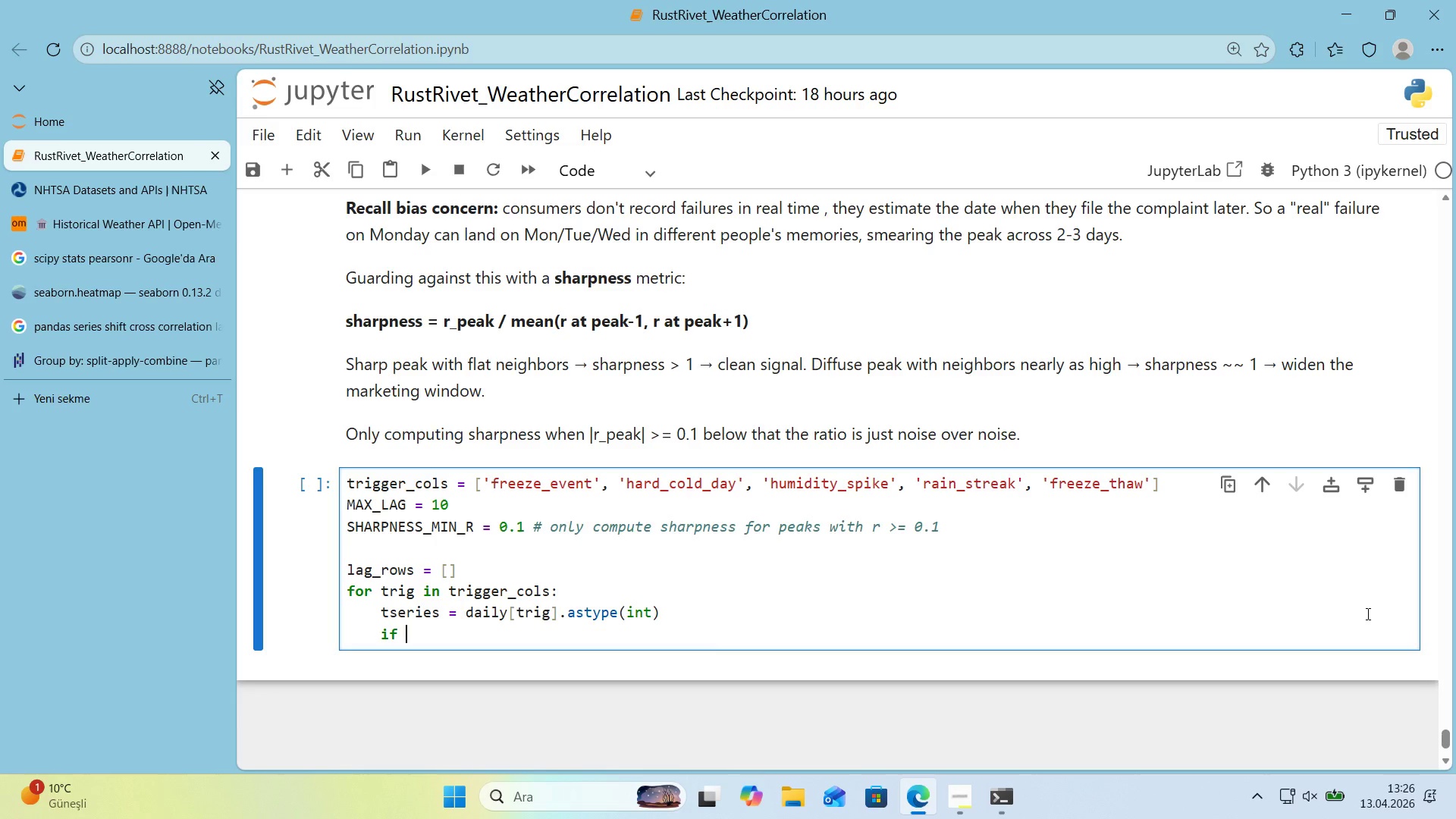 
key(Space)
 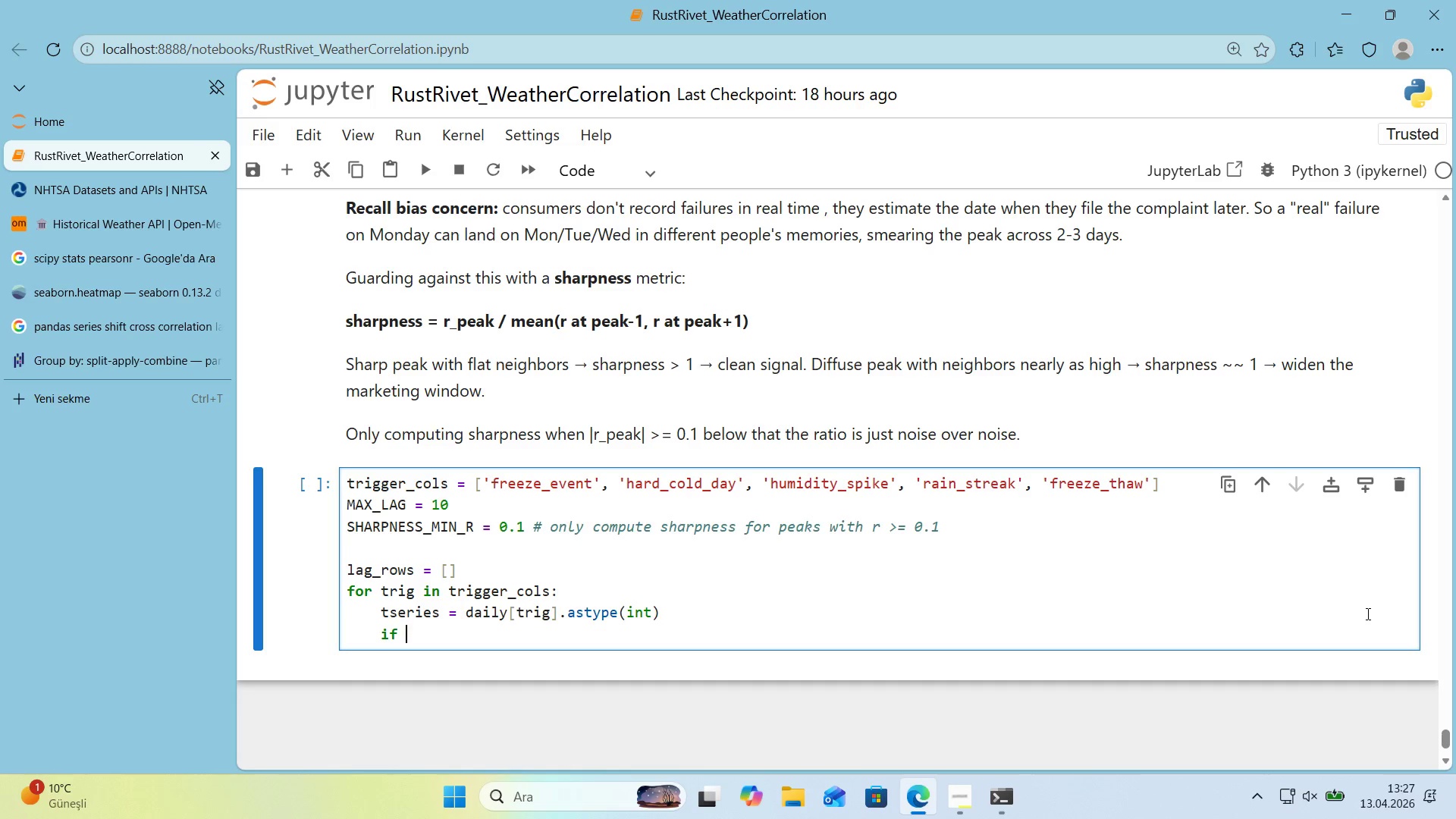 
wait(24.2)
 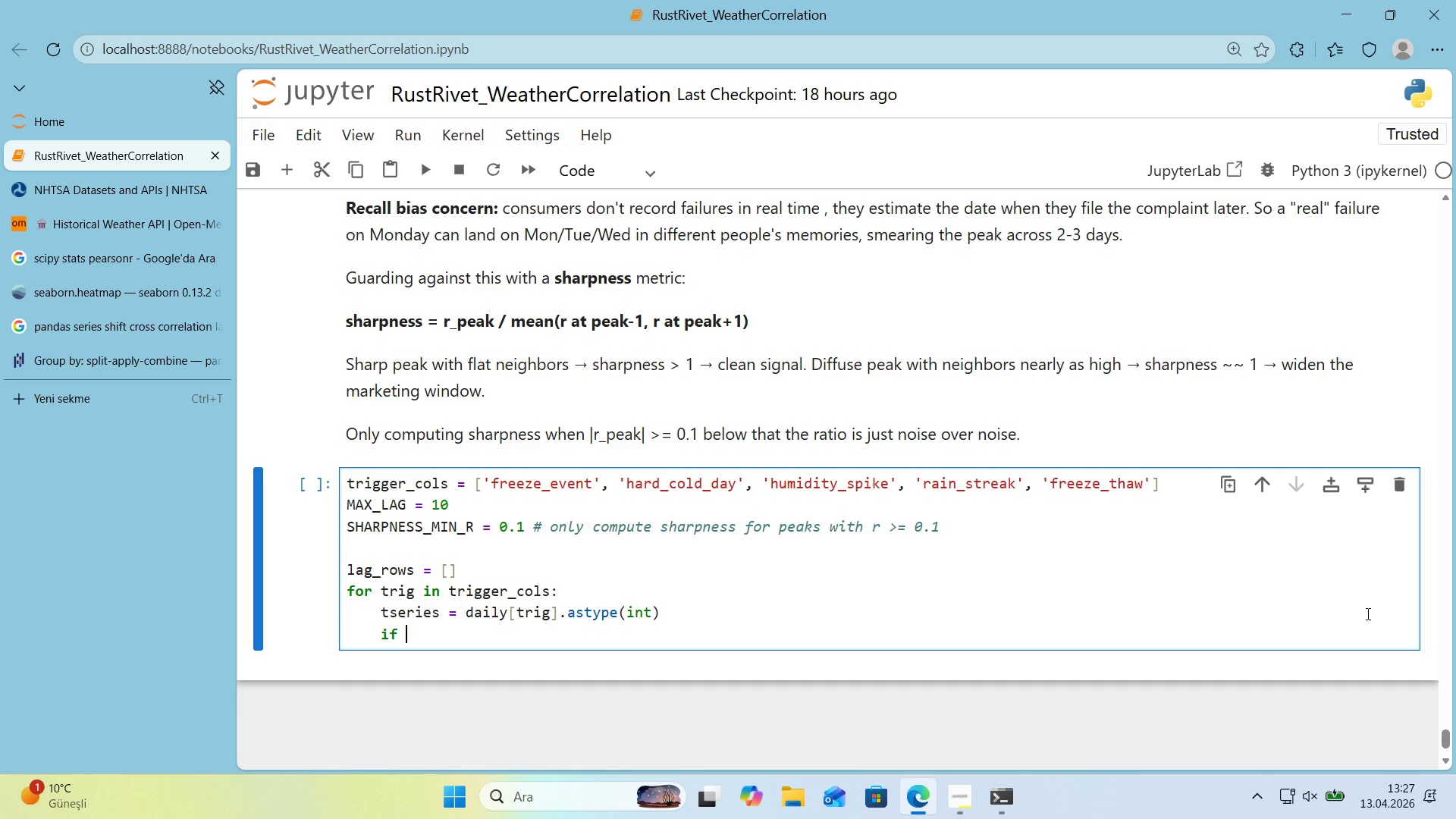 
type(tser'es.stf)
key(Backspace)
type(d*( )) 0>)
 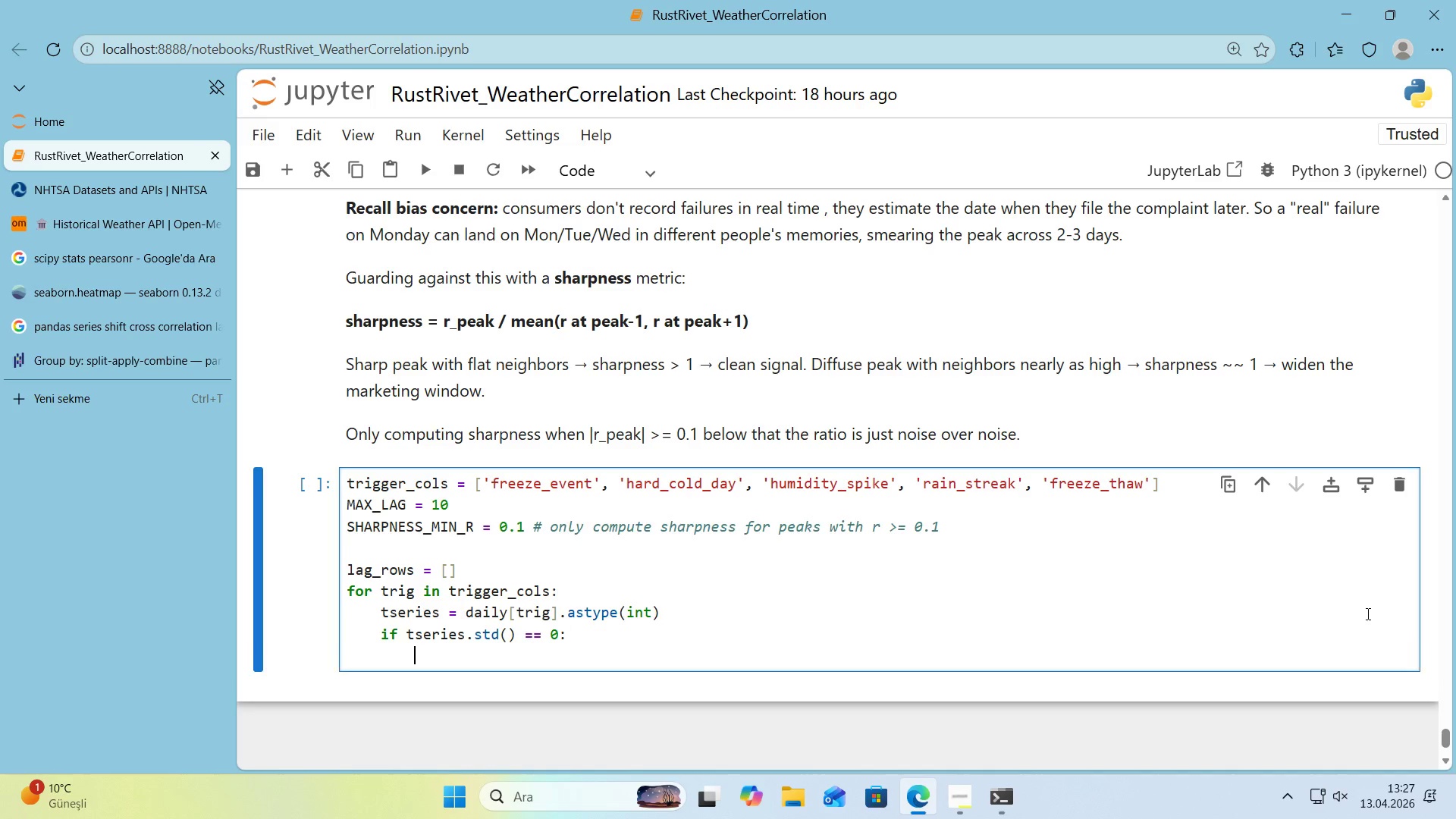 
 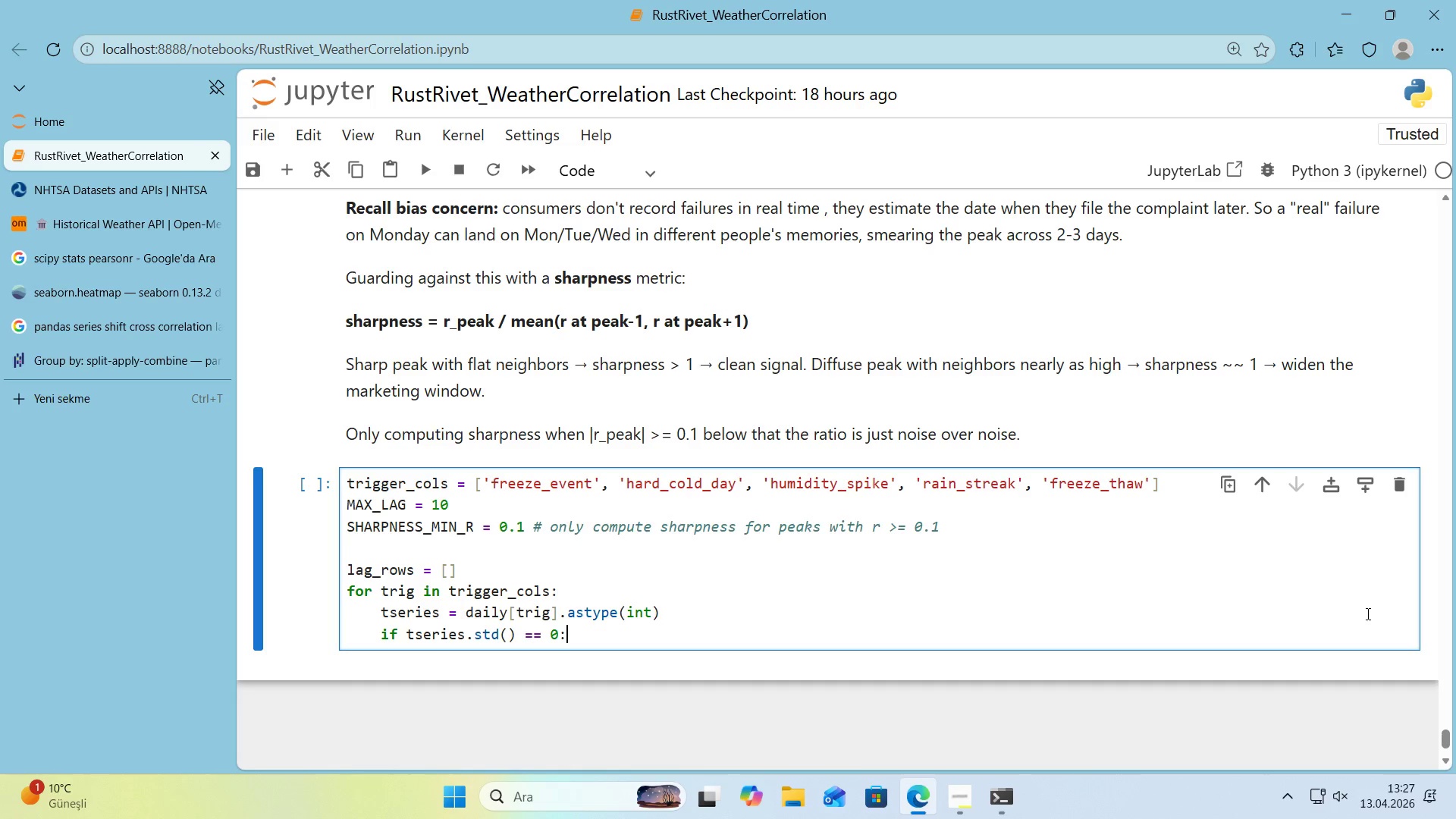 
key(Enter)
 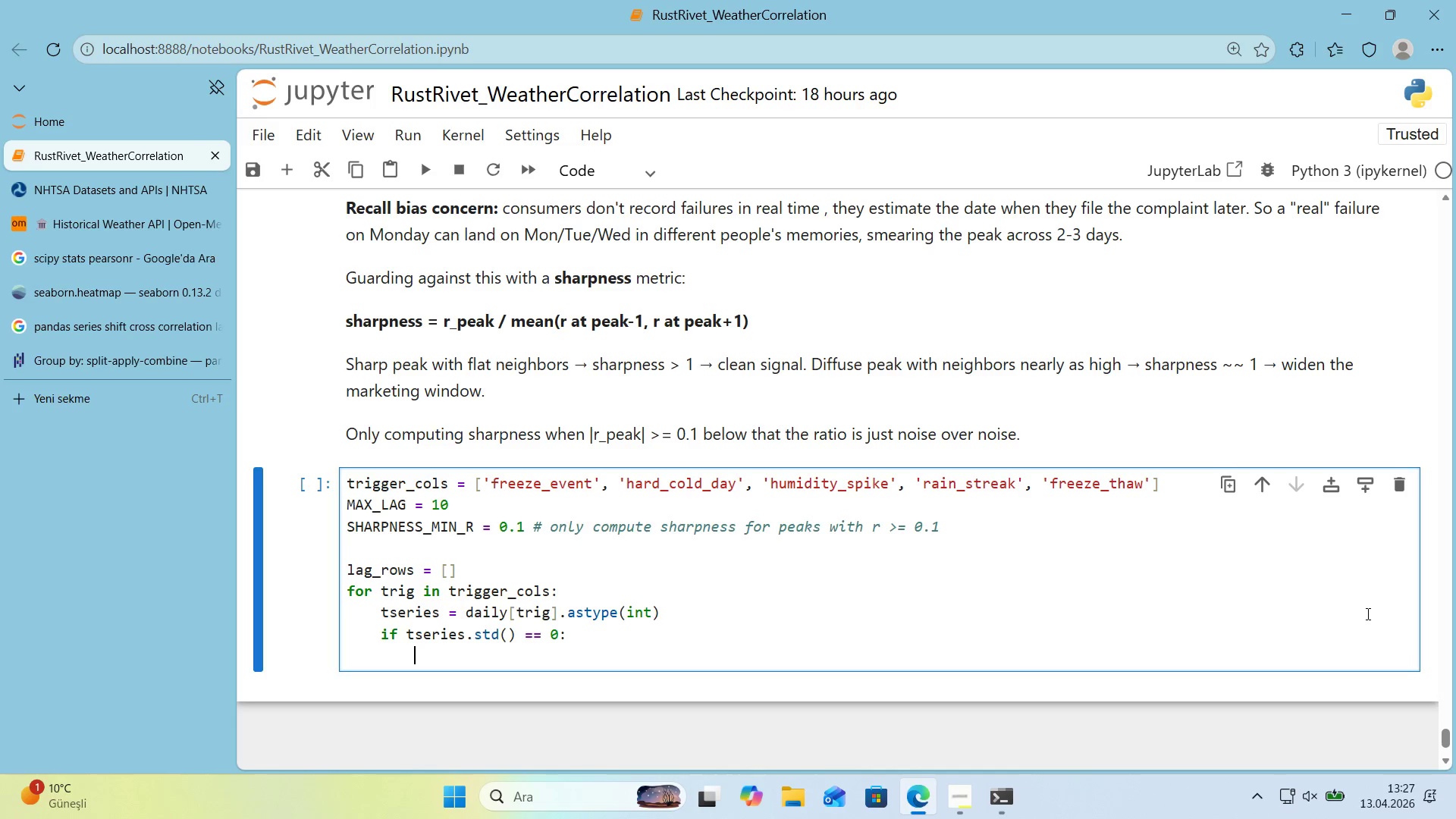 
type(cont'nue  )
 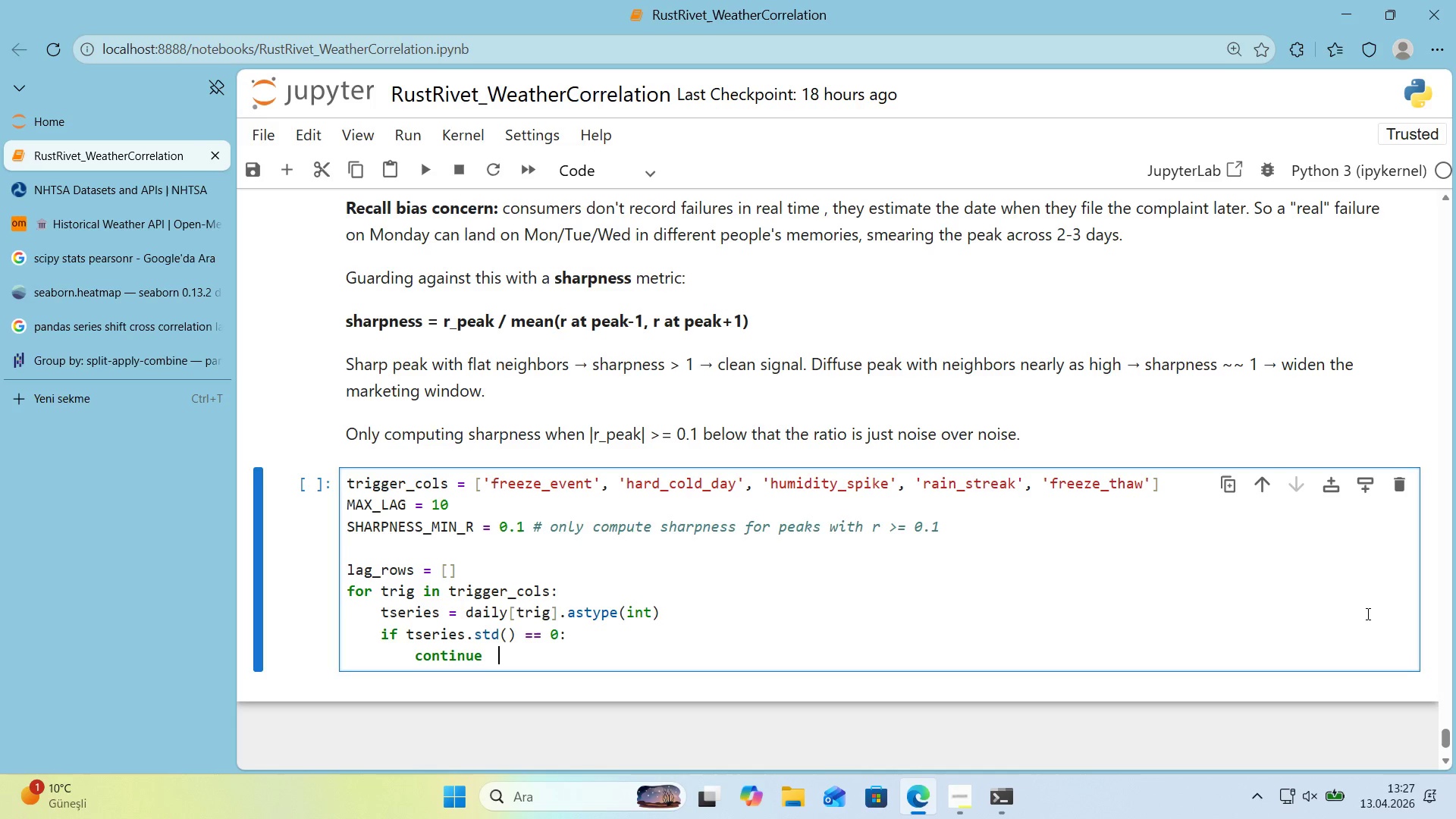 
key(Alt+Control+4)
 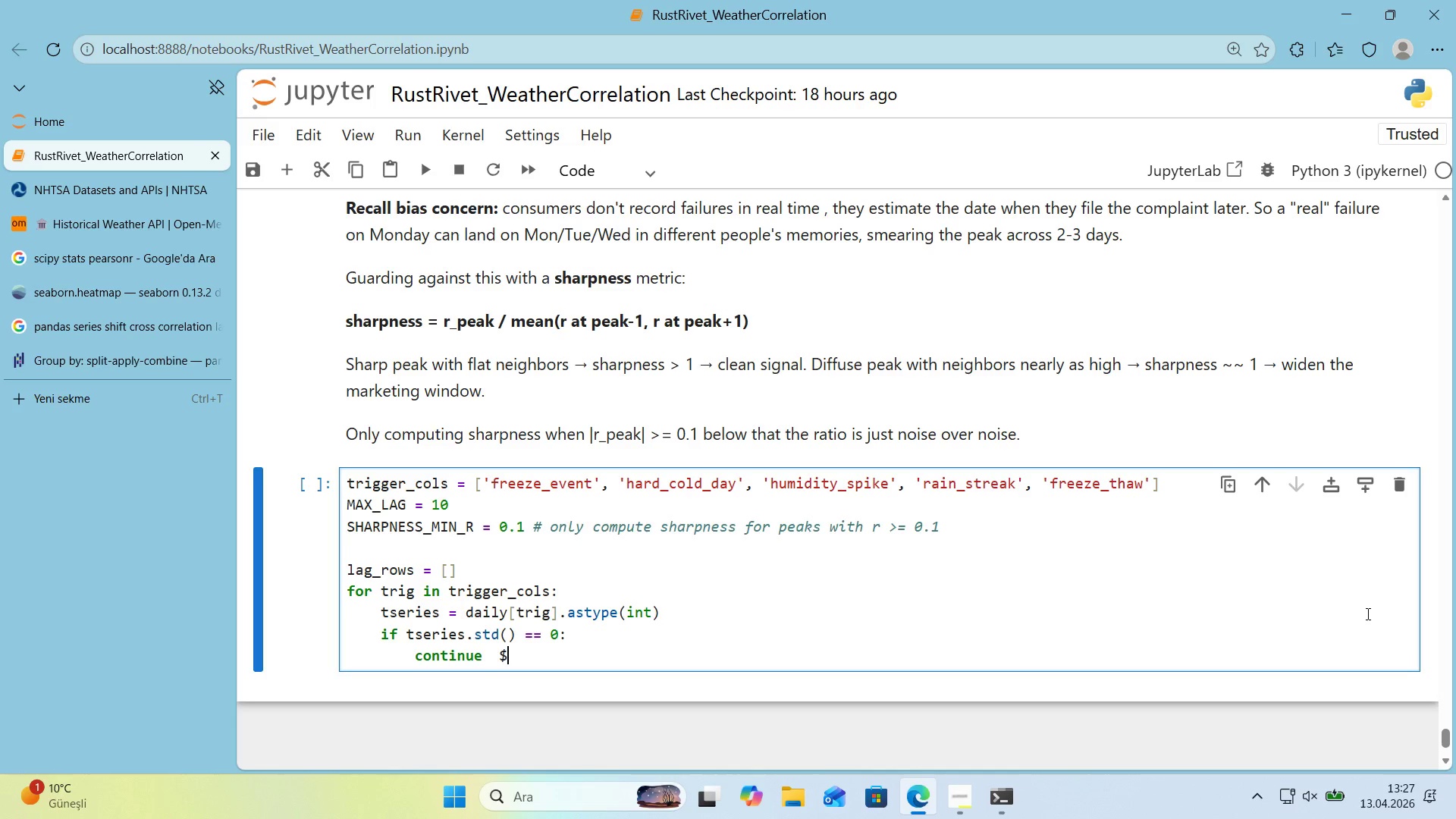 
key(Backspace)
 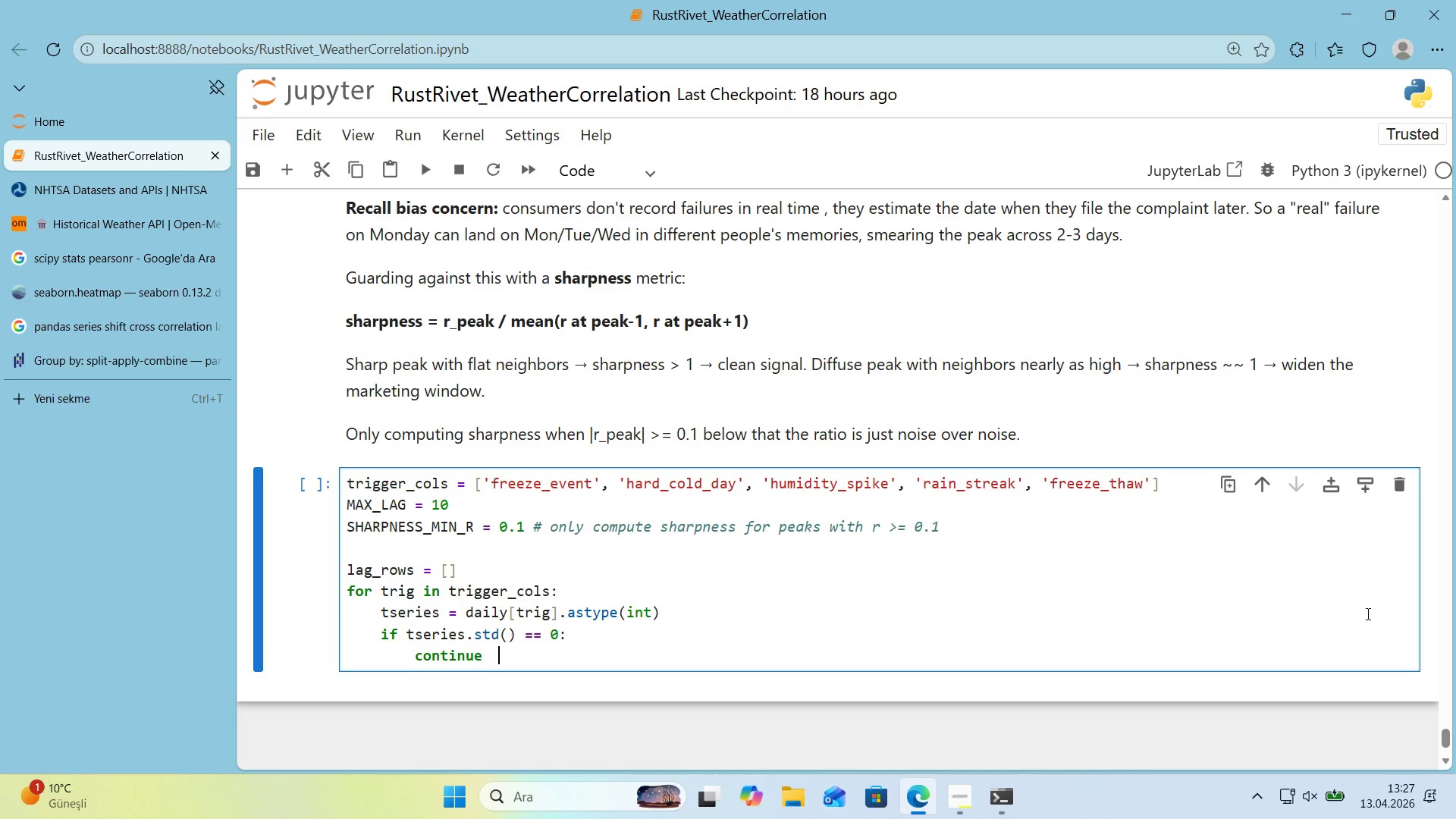 
hold_key(key=ControlLeft, duration=1.22)
 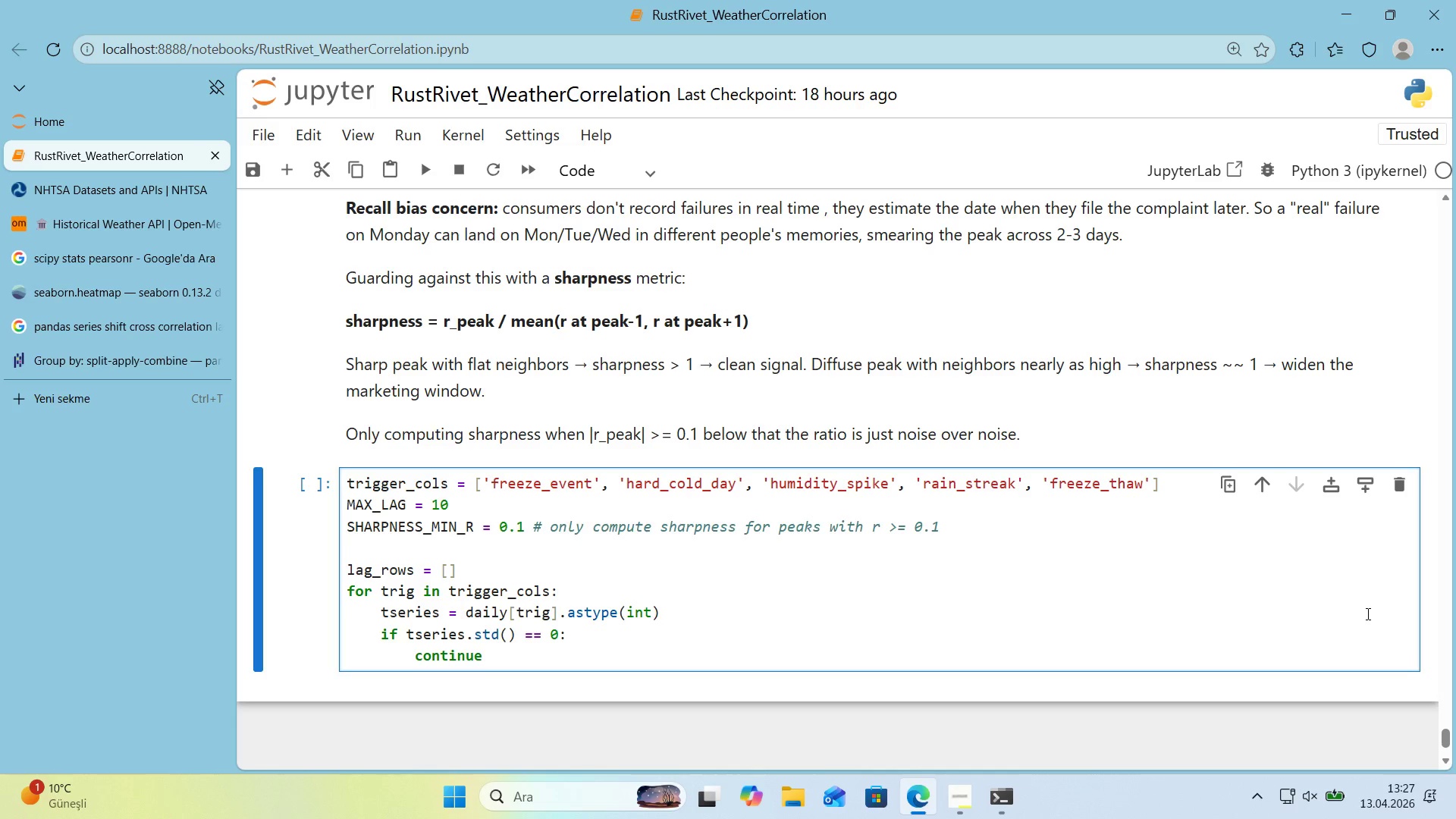 
hold_key(key=AltRight, duration=1.22)
 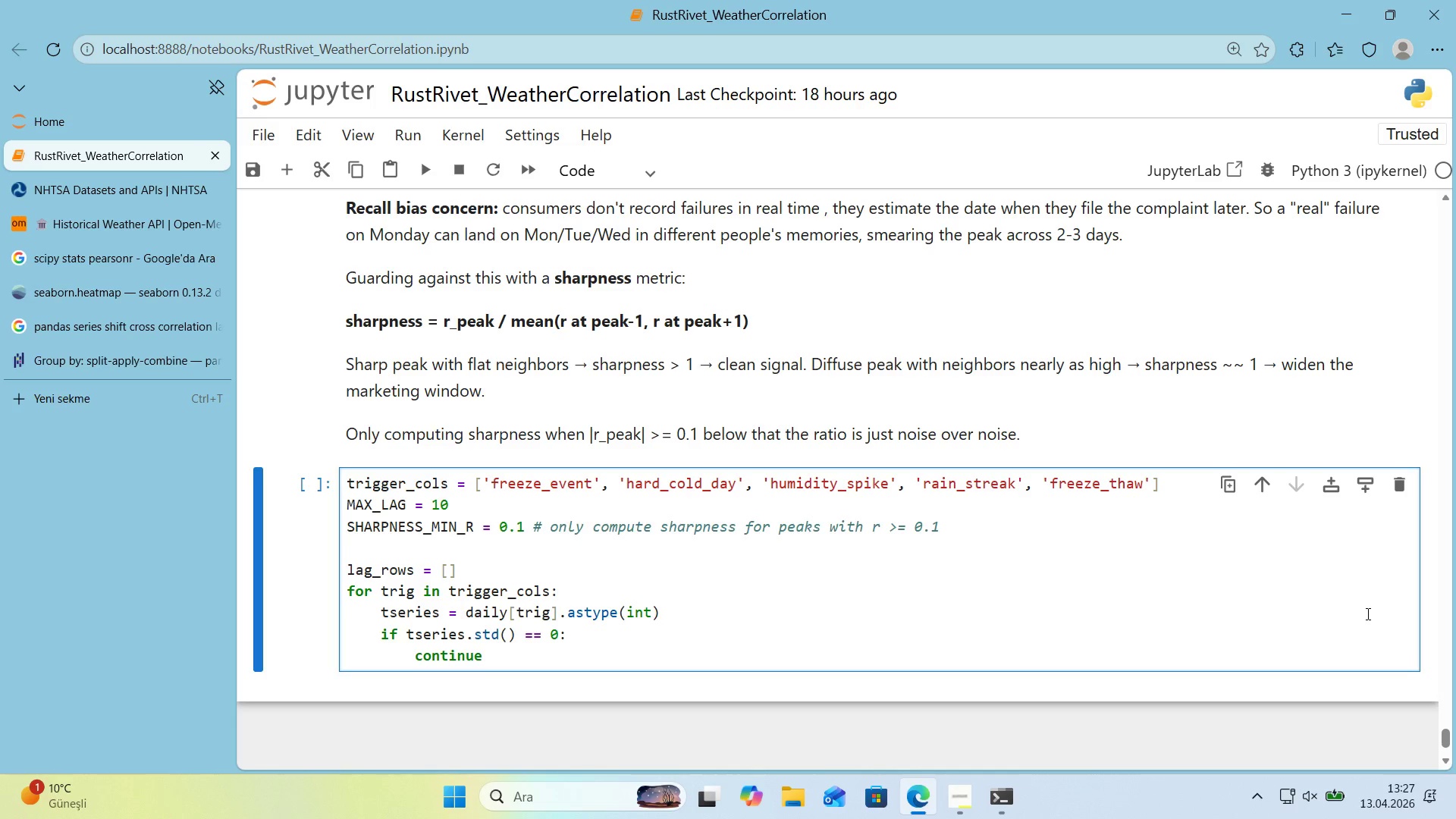 
key(Alt+Control+AltRight)
 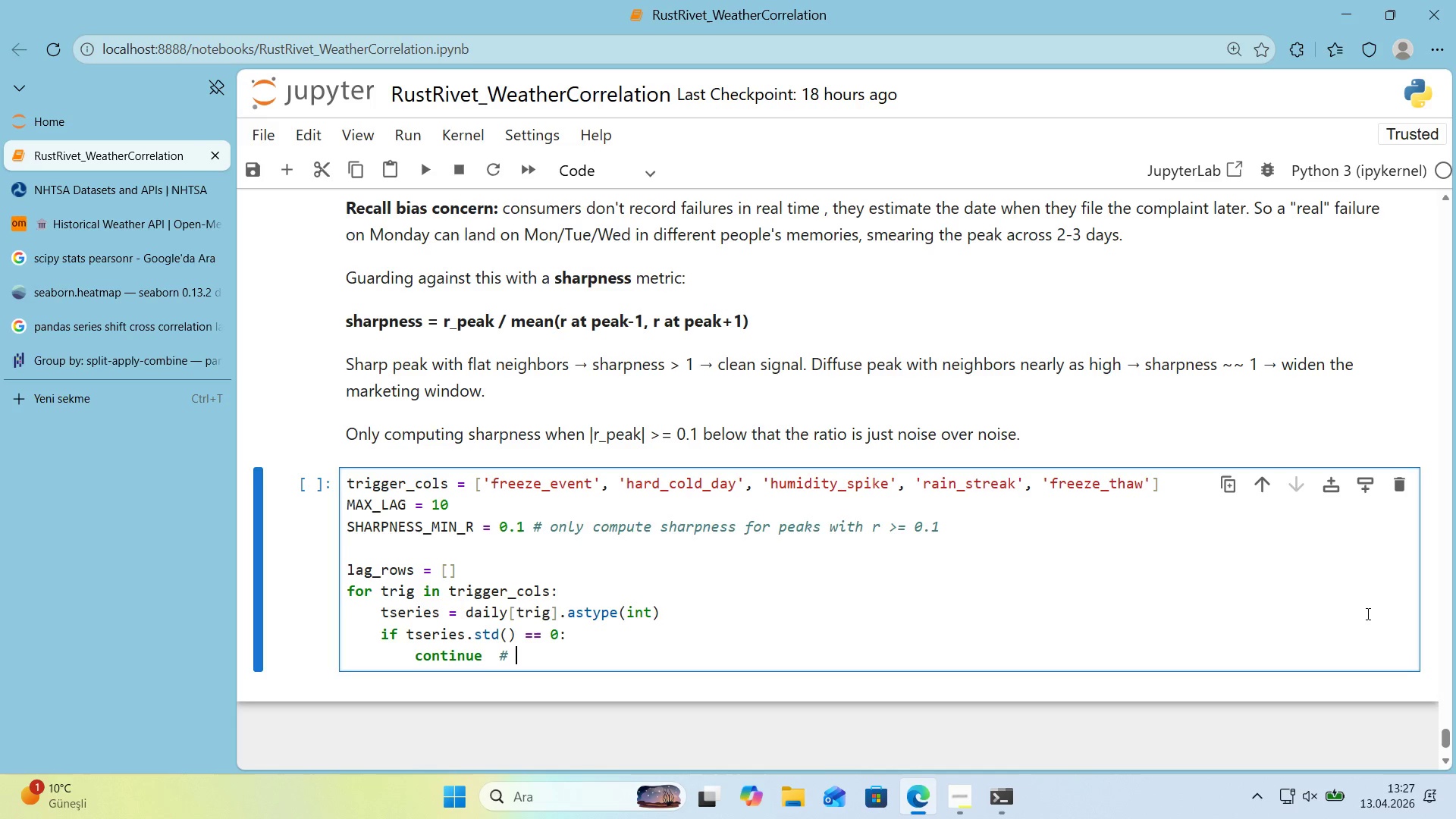 
key(Control+ControlLeft)
 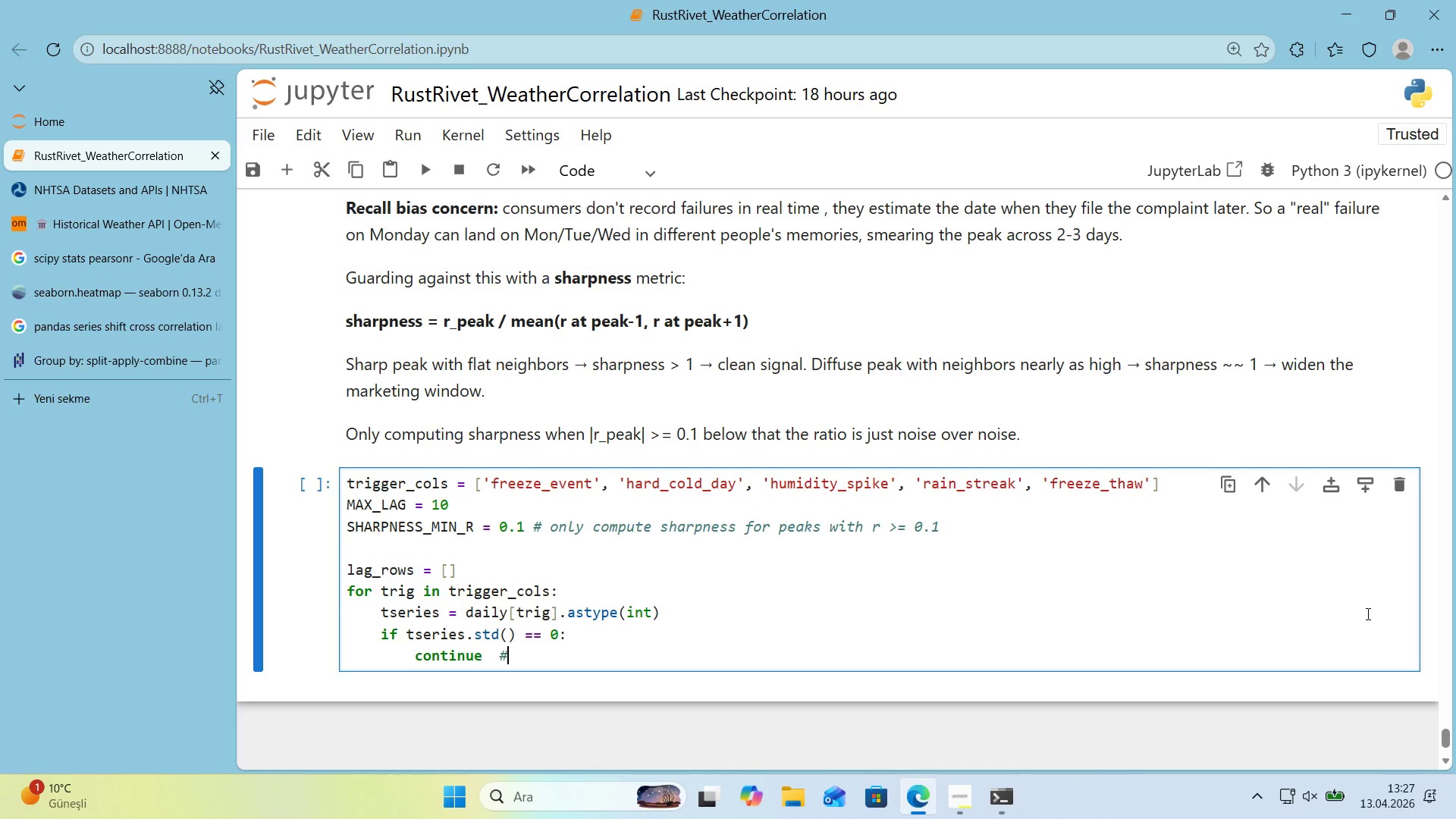 
key(Alt+Control+3)
 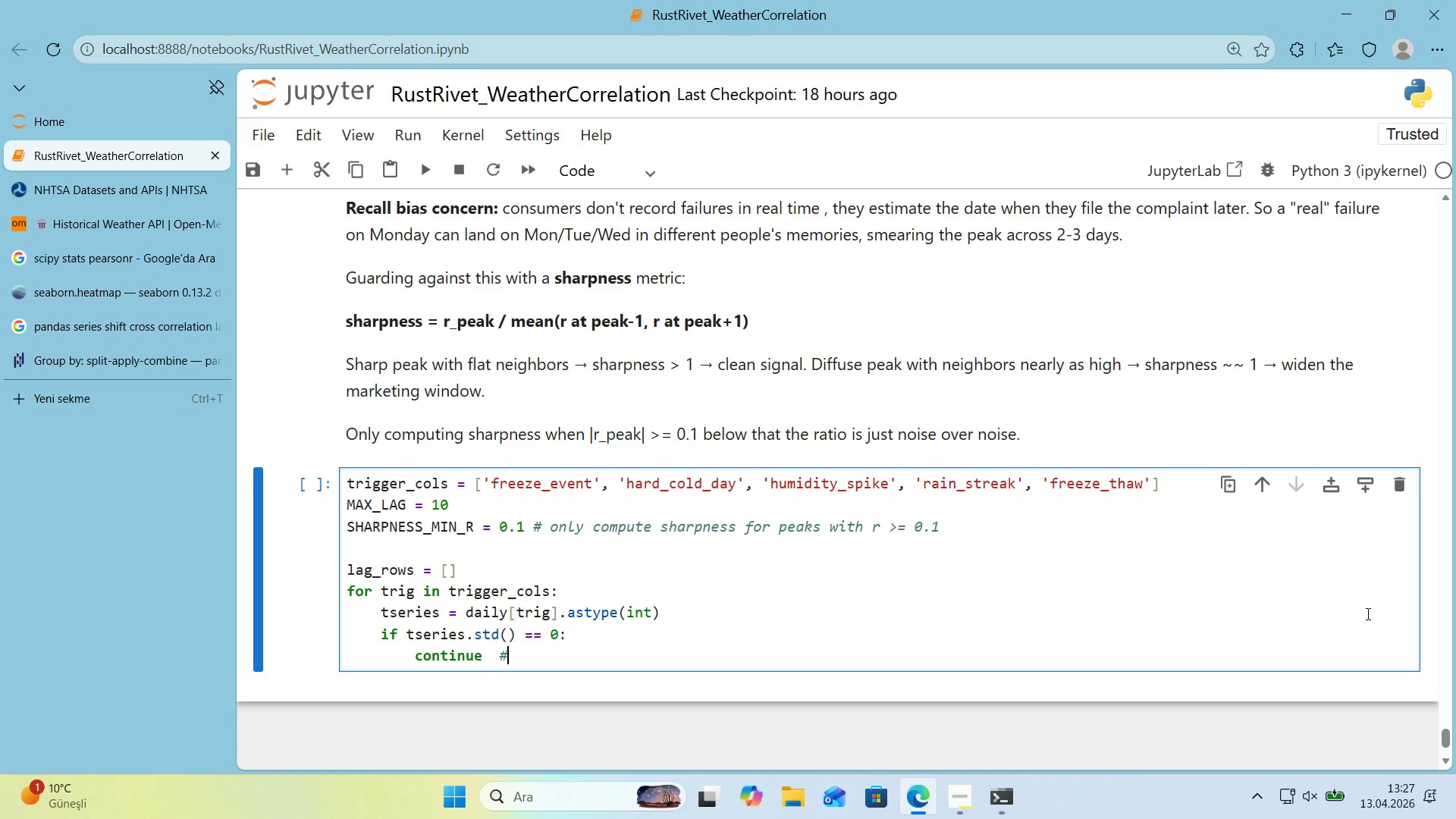 
type( tr'gger never f'redd )
key(Backspace)
key(Backspace)
type( 'n th's data)
 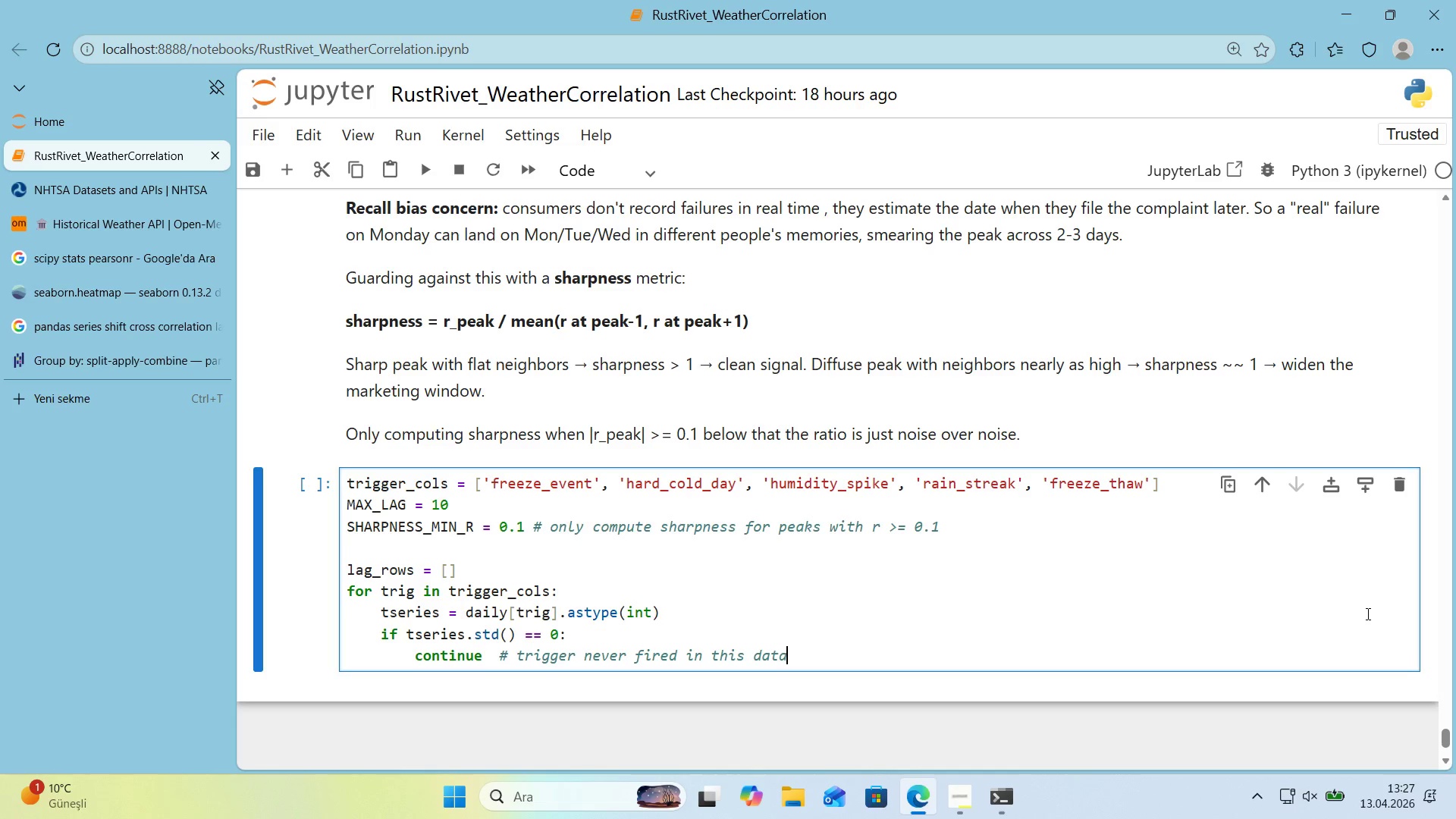 
key(Enter)
 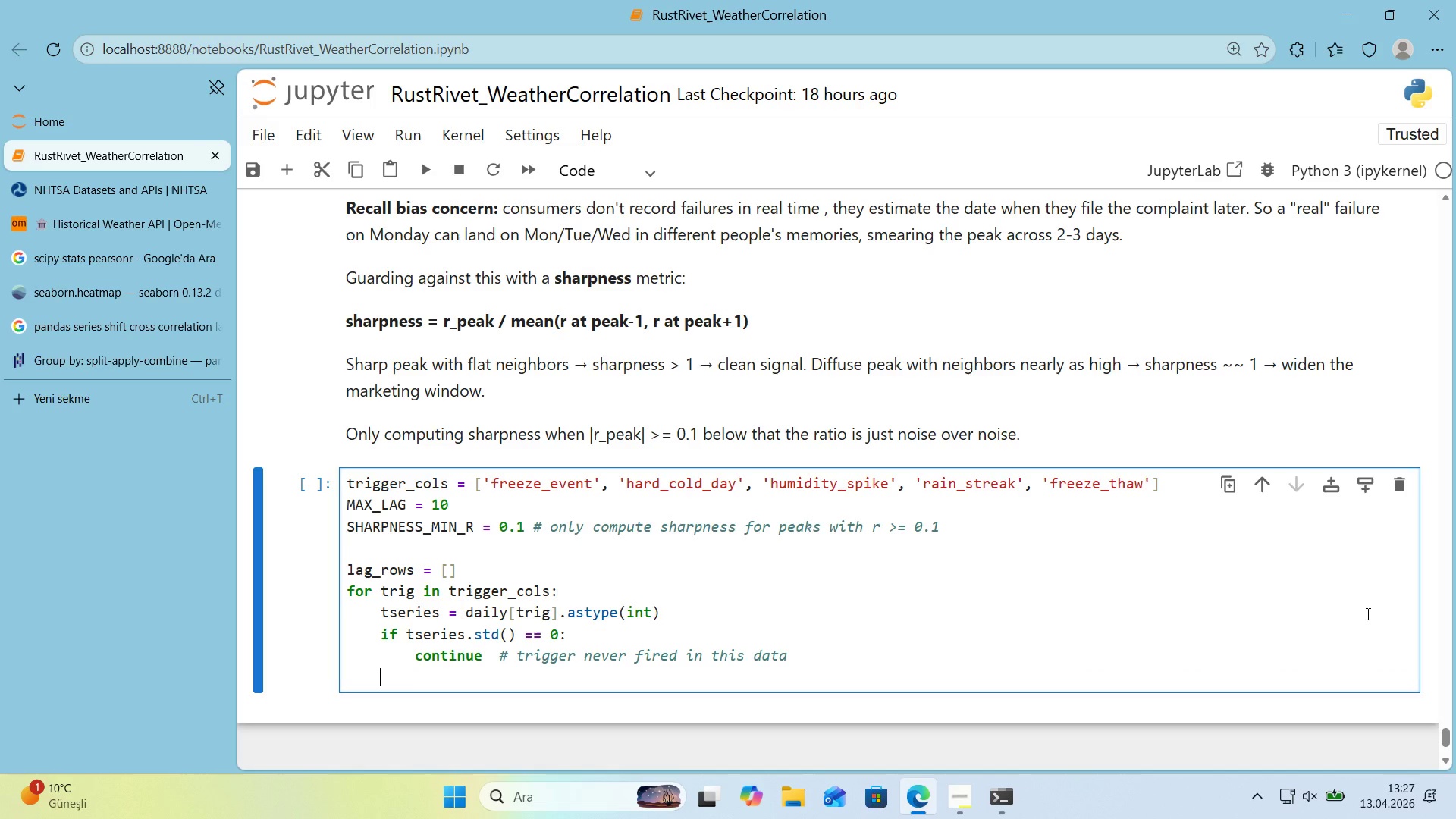 
key(Backspace)
type(for sc 'n h)
key(Backspace)
type(shop_cols>)
 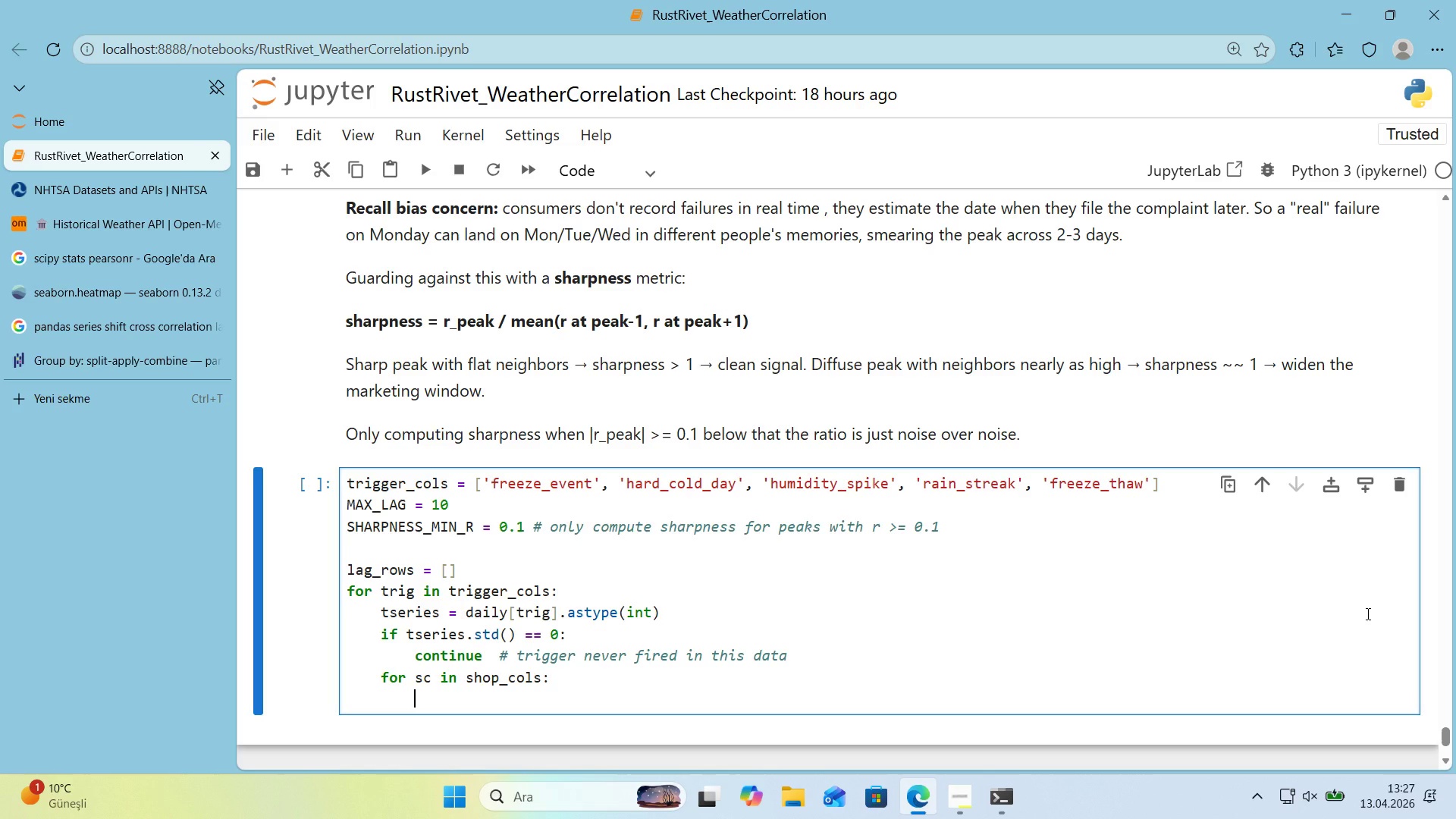 
 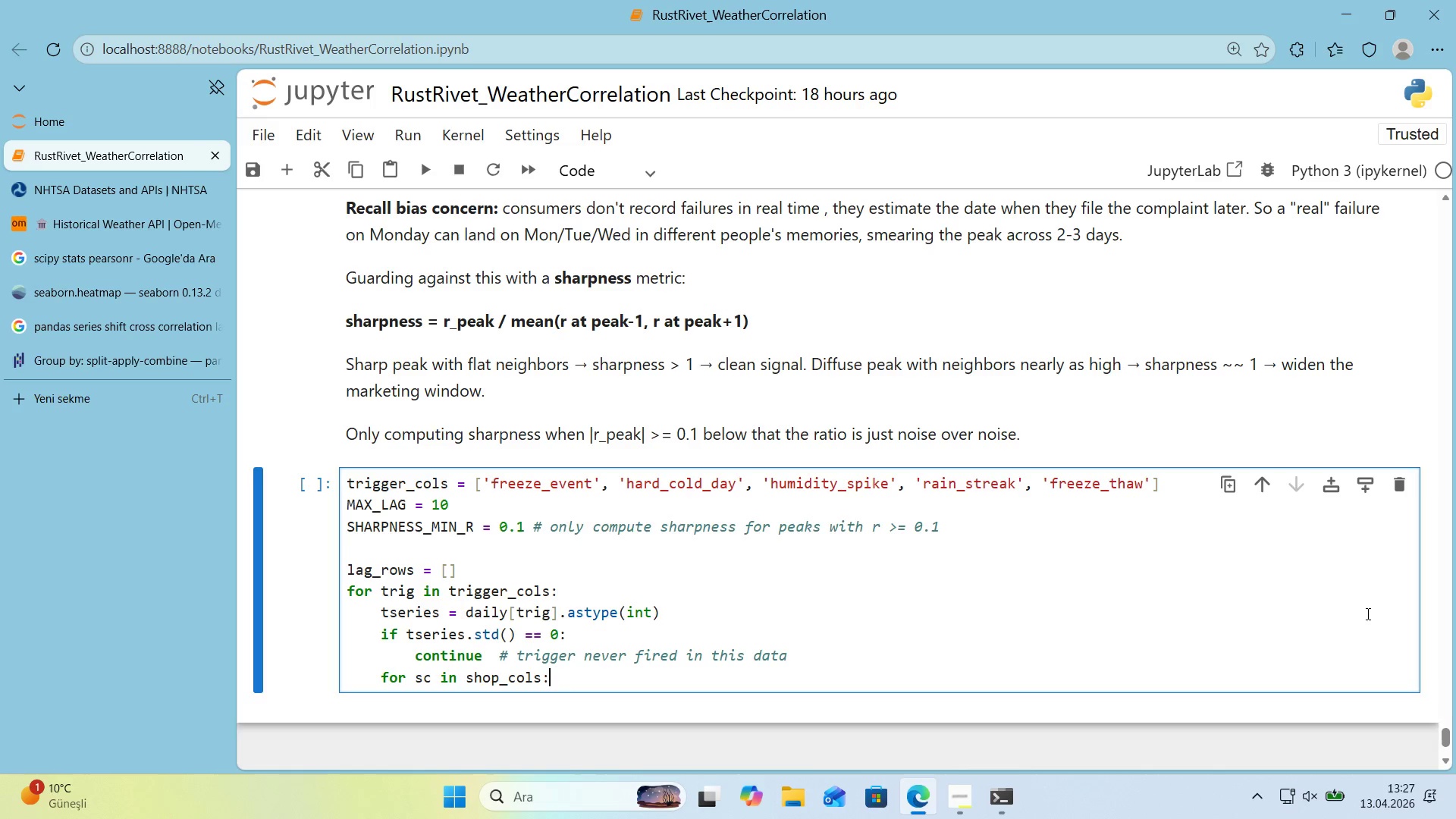 
key(Enter)
 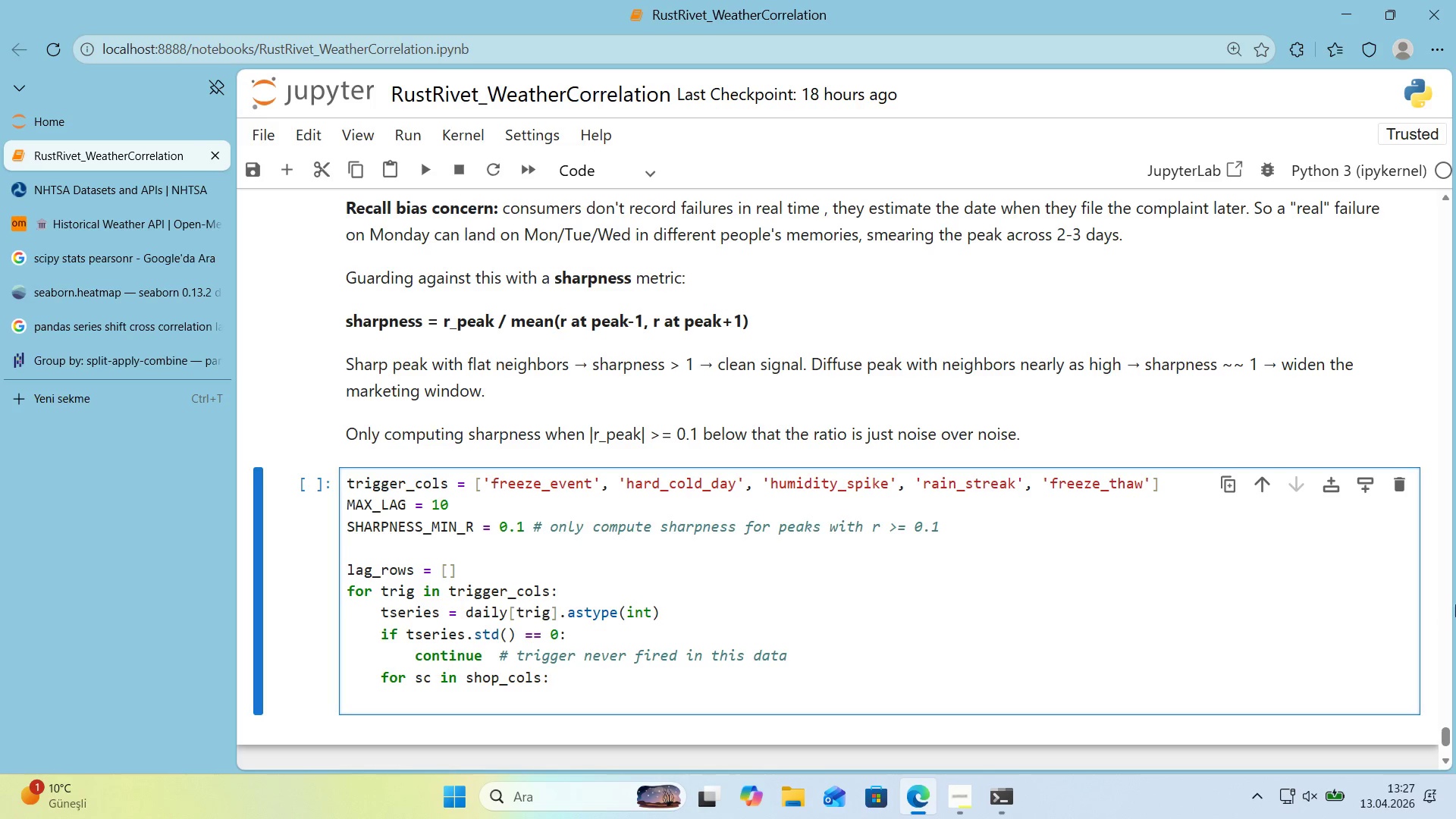 
scroll: coordinate [1303, 591], scroll_direction: down, amount: 1.0
 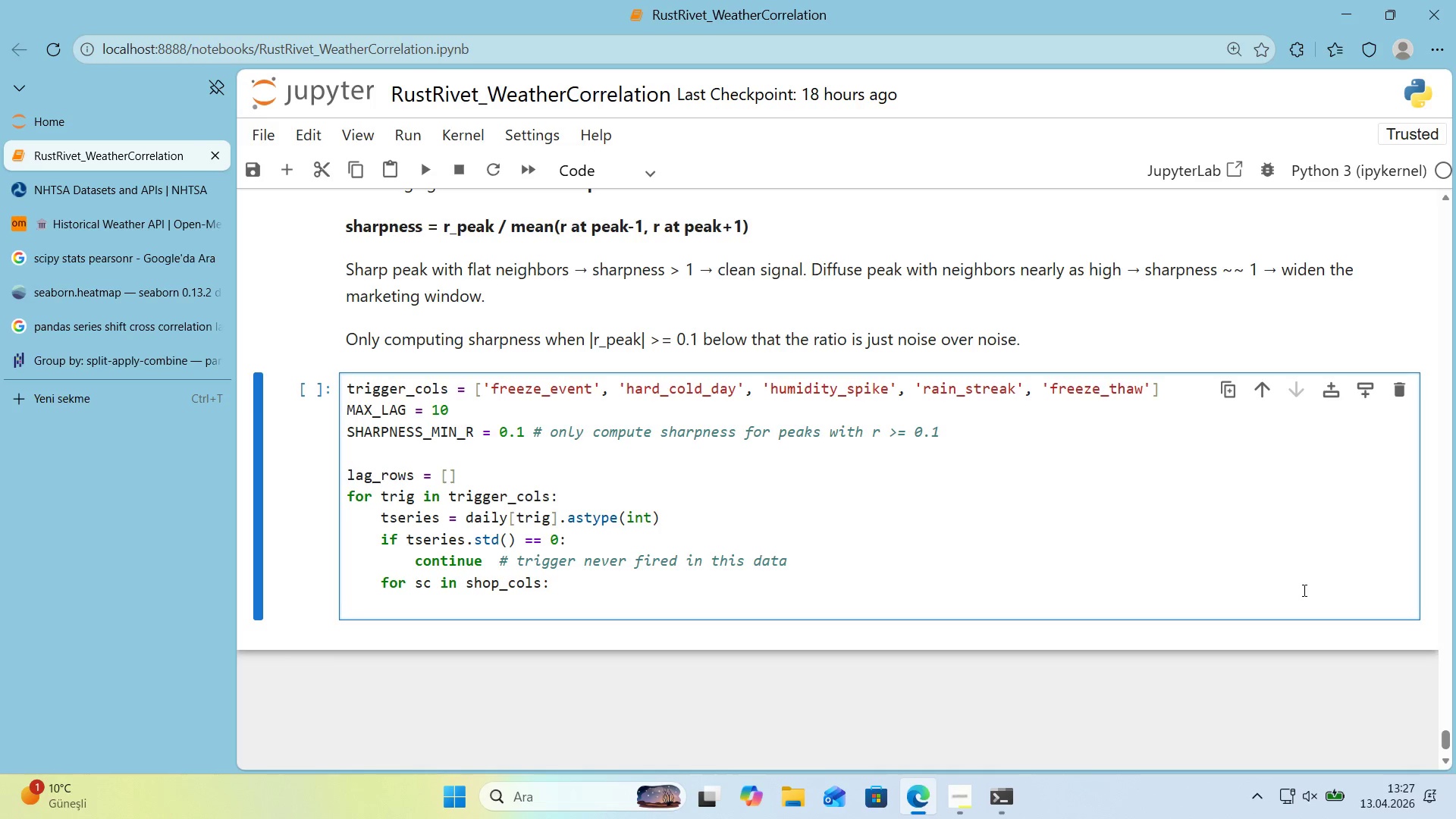 
type(sser'es ) da'ly)
 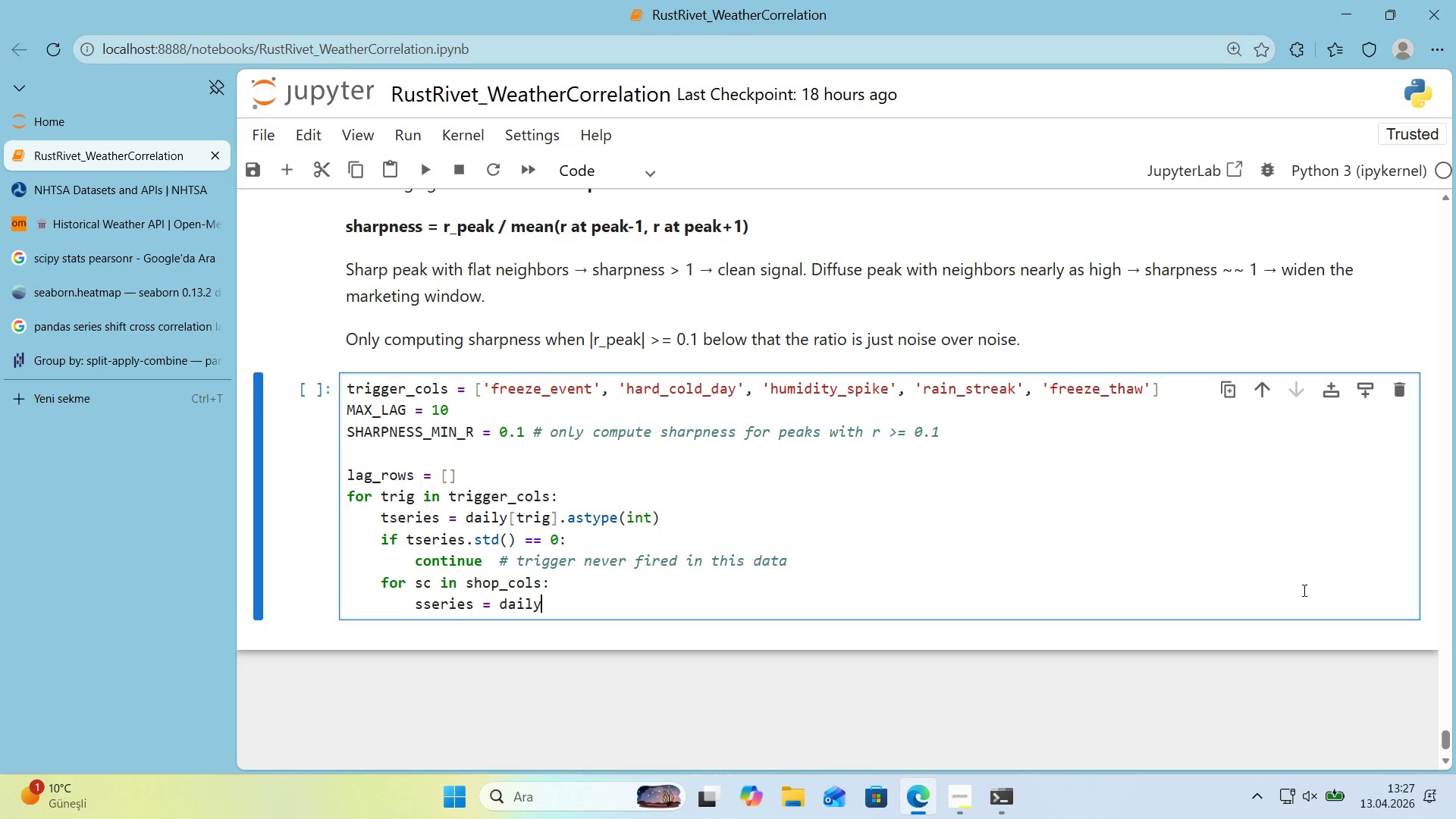 
key(Alt+Control+8)
 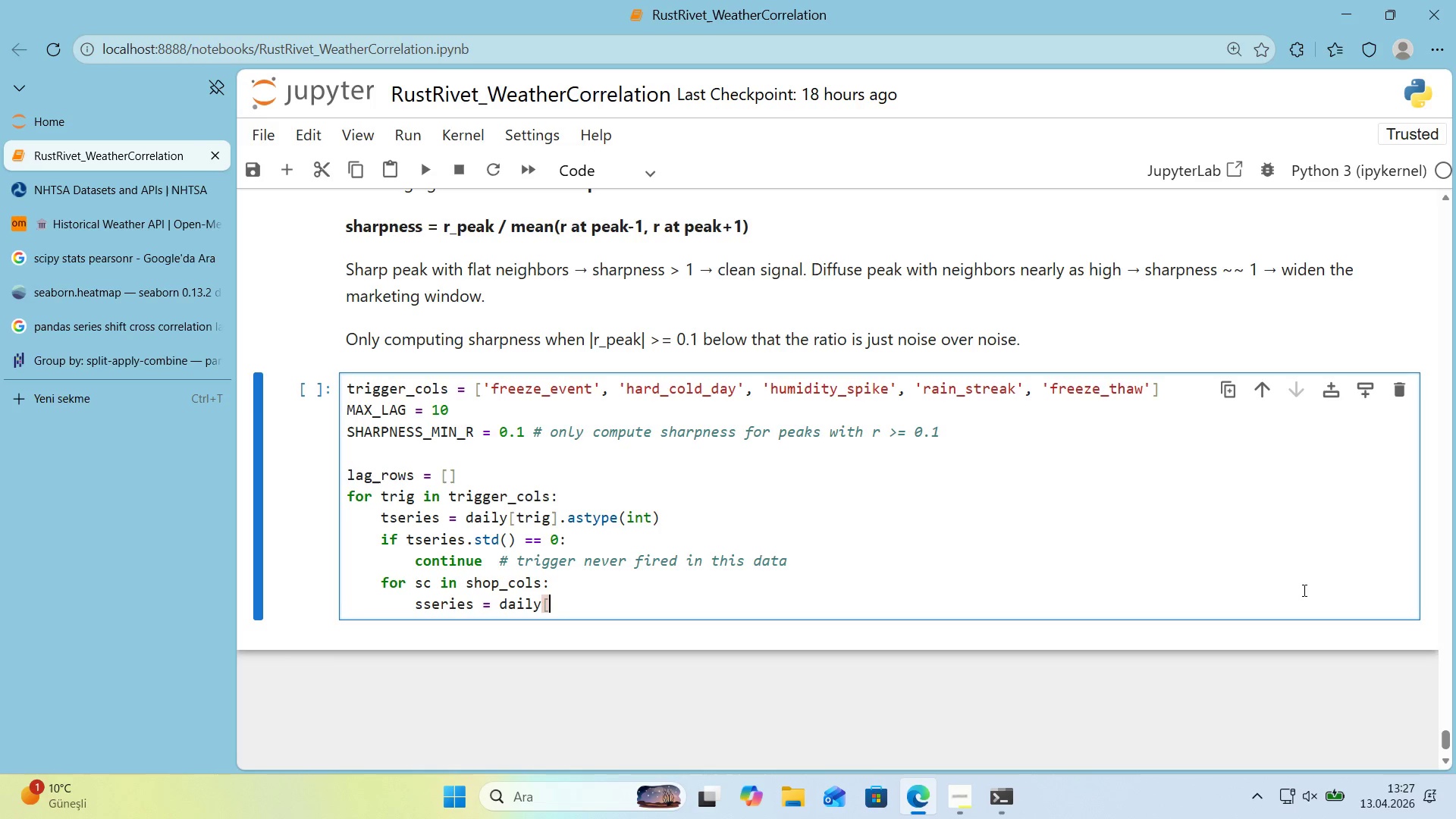 
key(Alt+Control+9)
 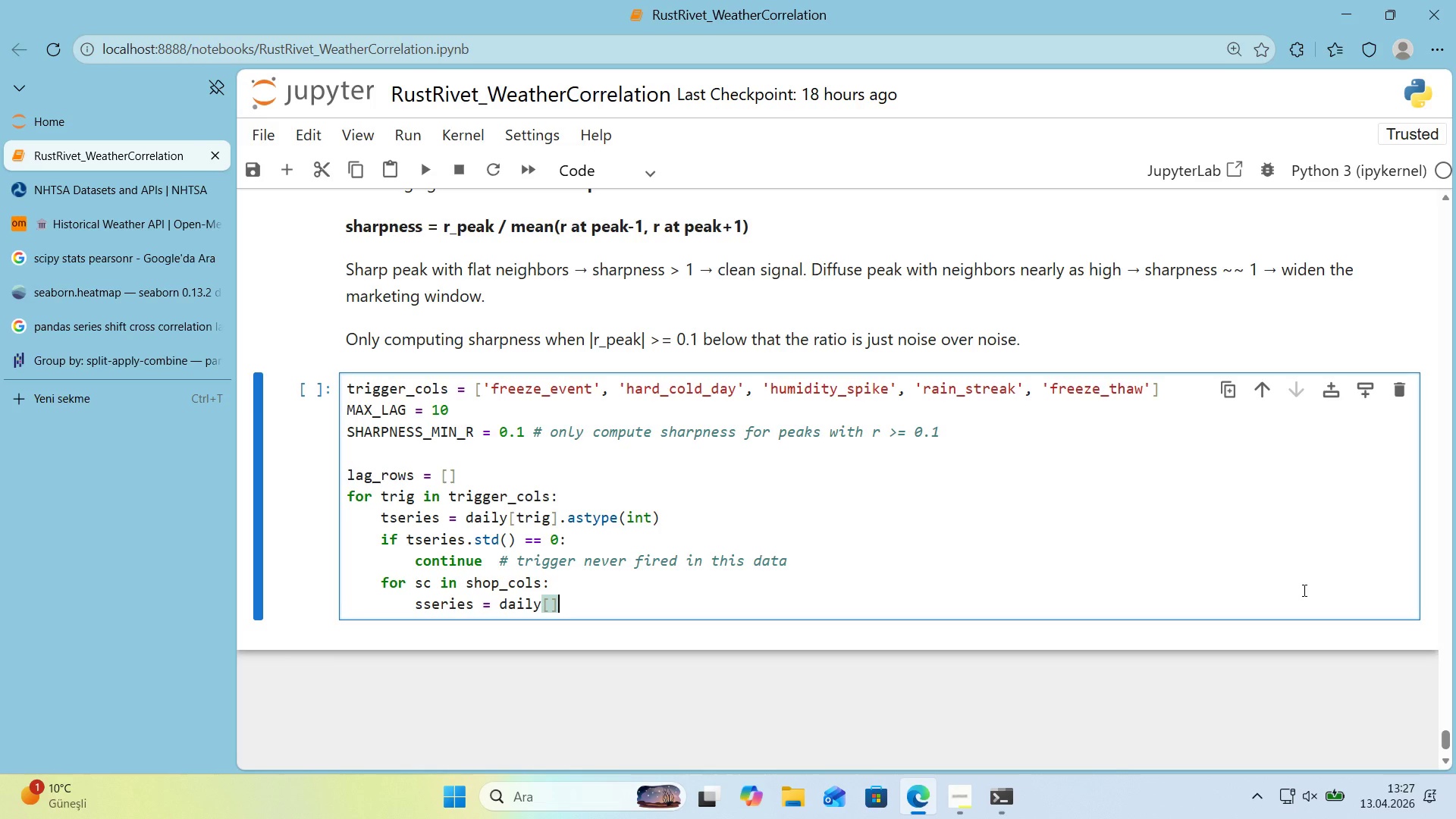 
key(ArrowLeft)
 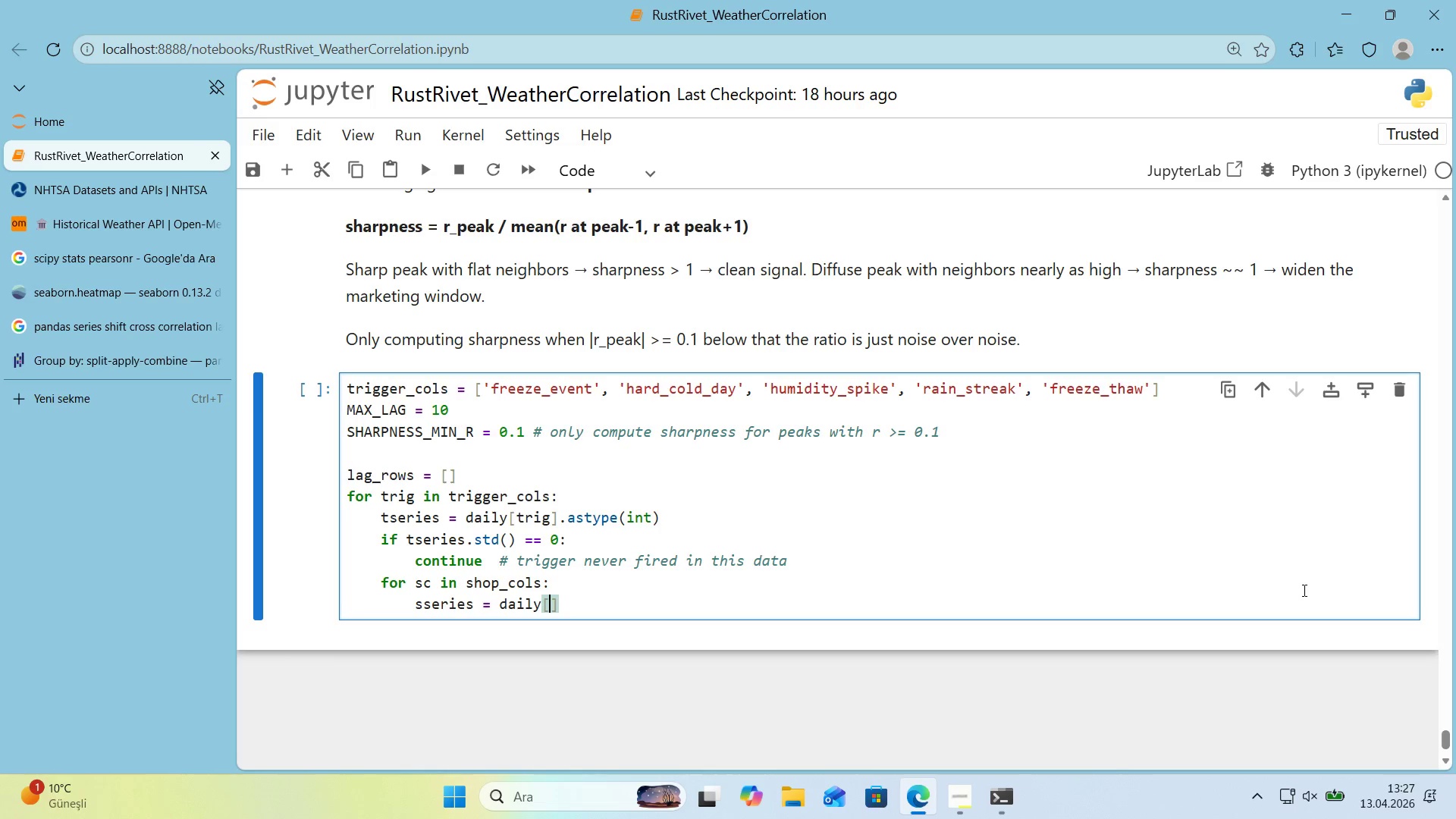 
type(sc)
 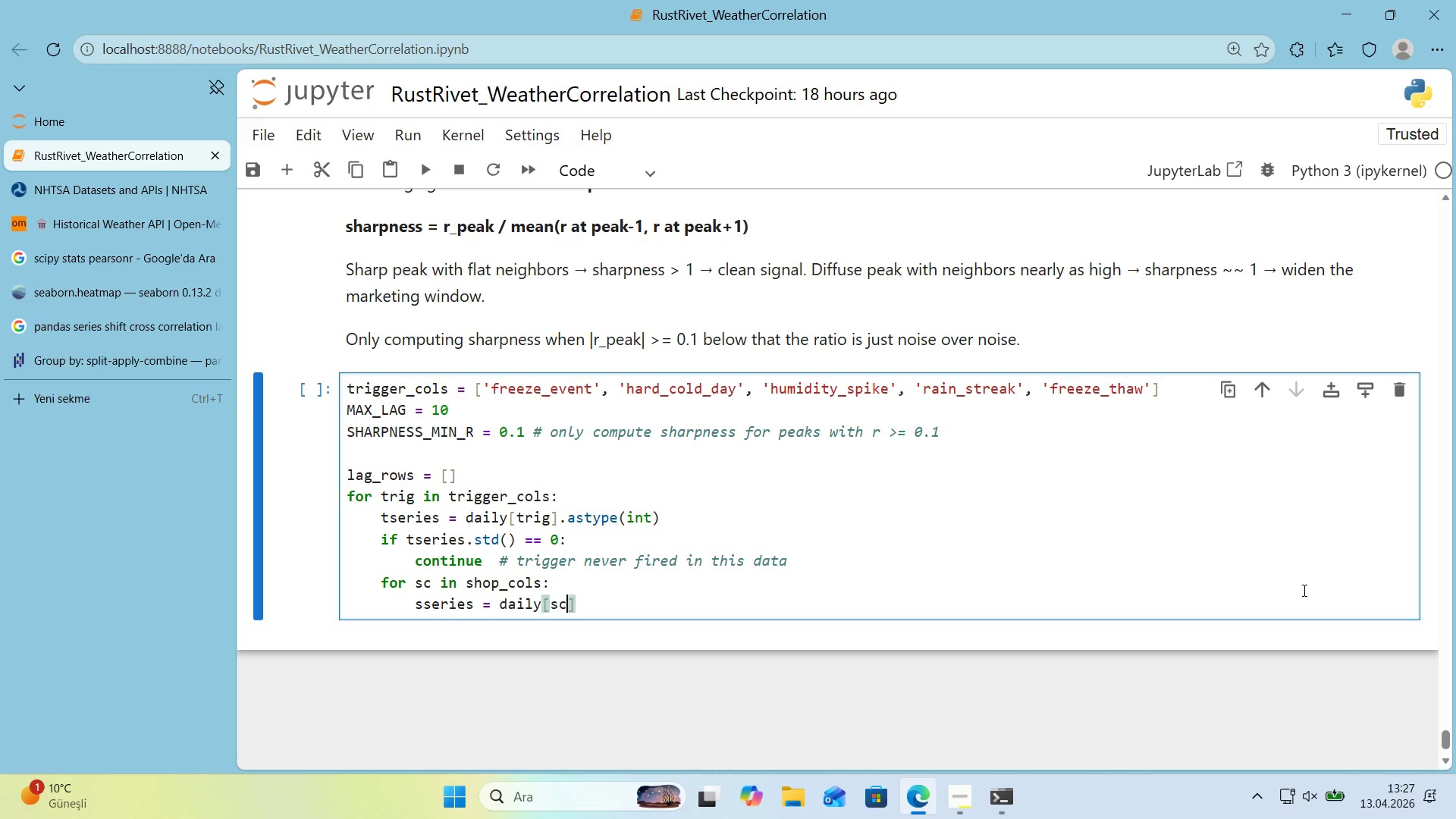 
key(ArrowRight)
 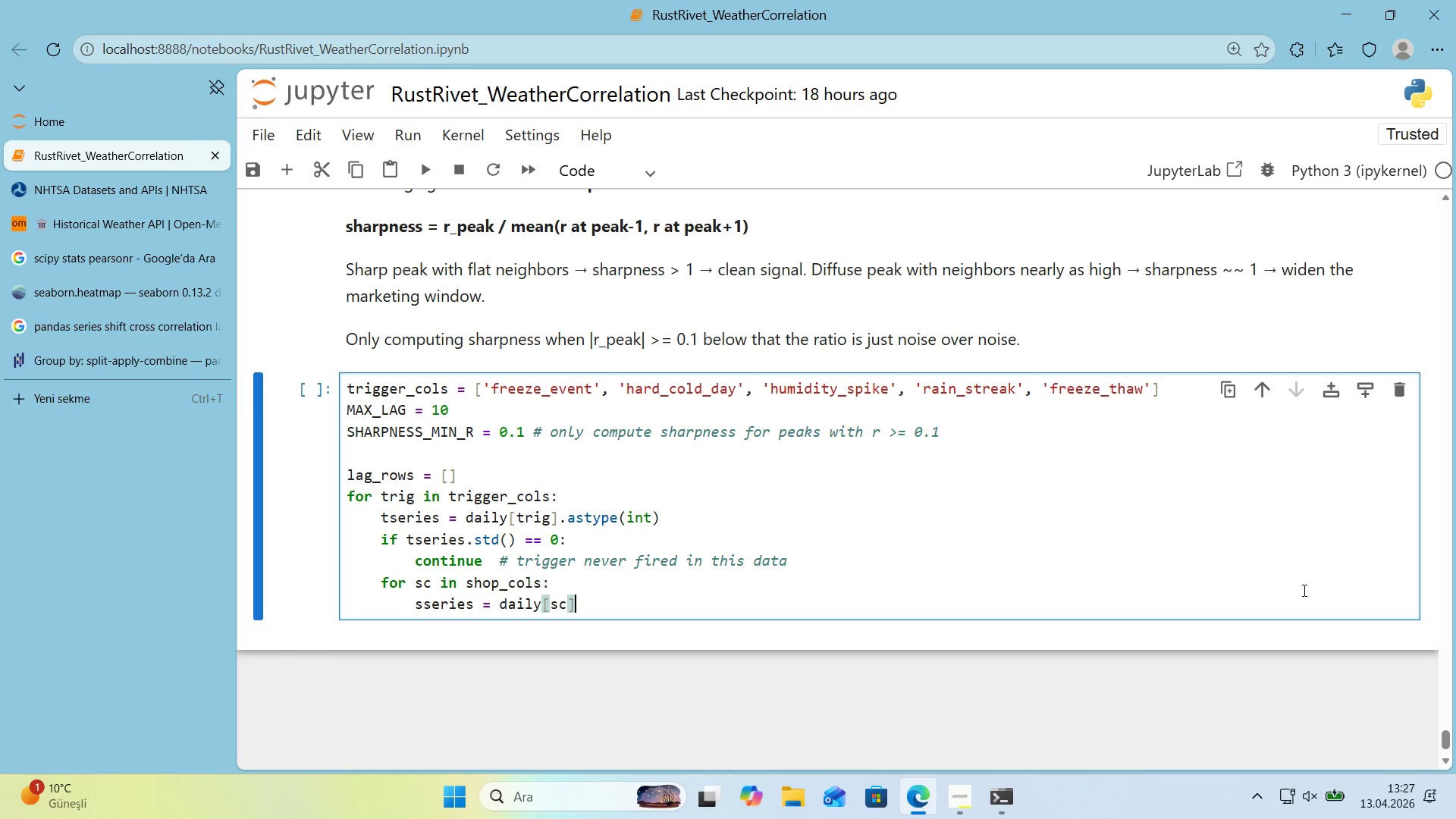 
type(.astype*()
 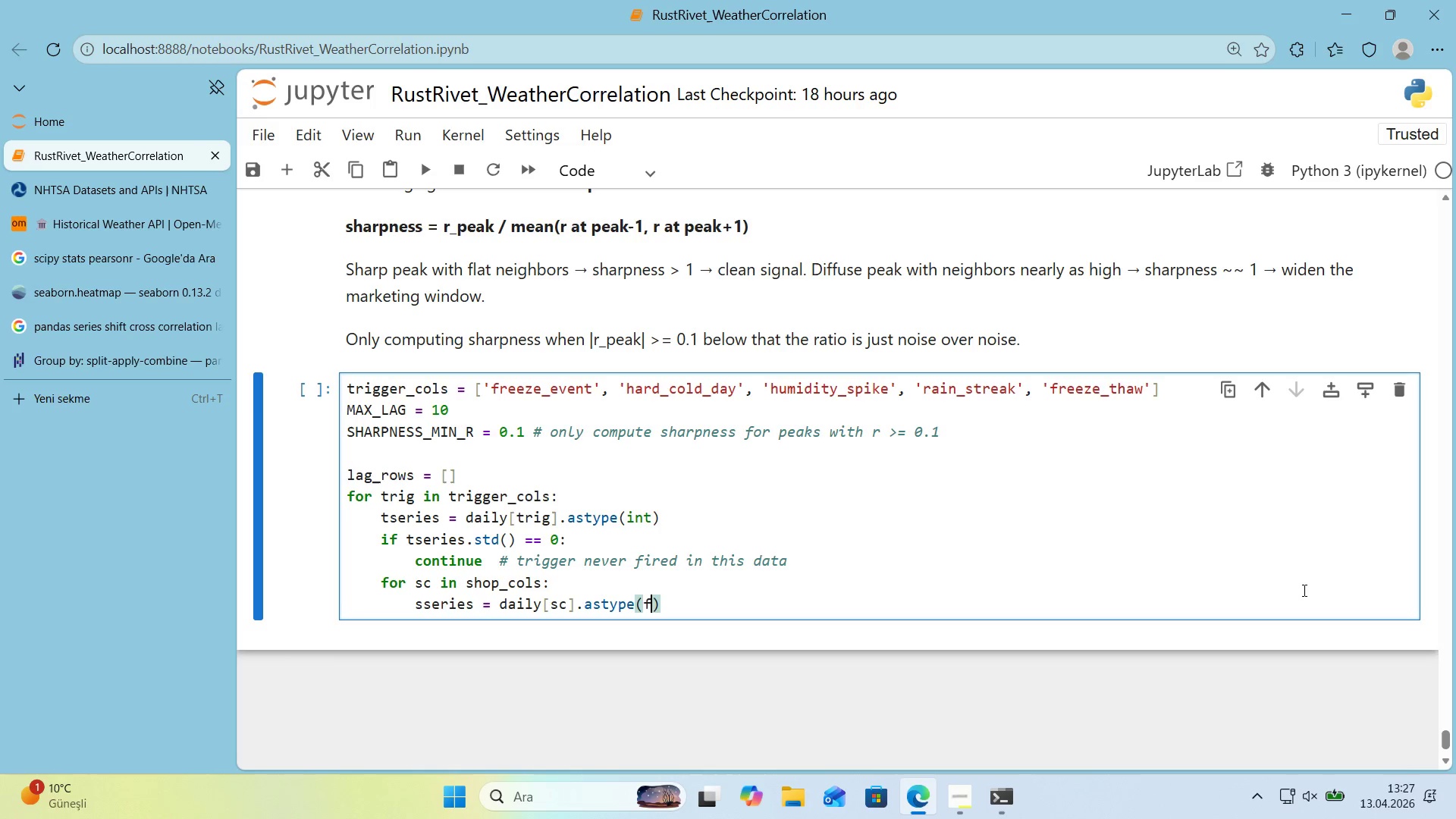 
 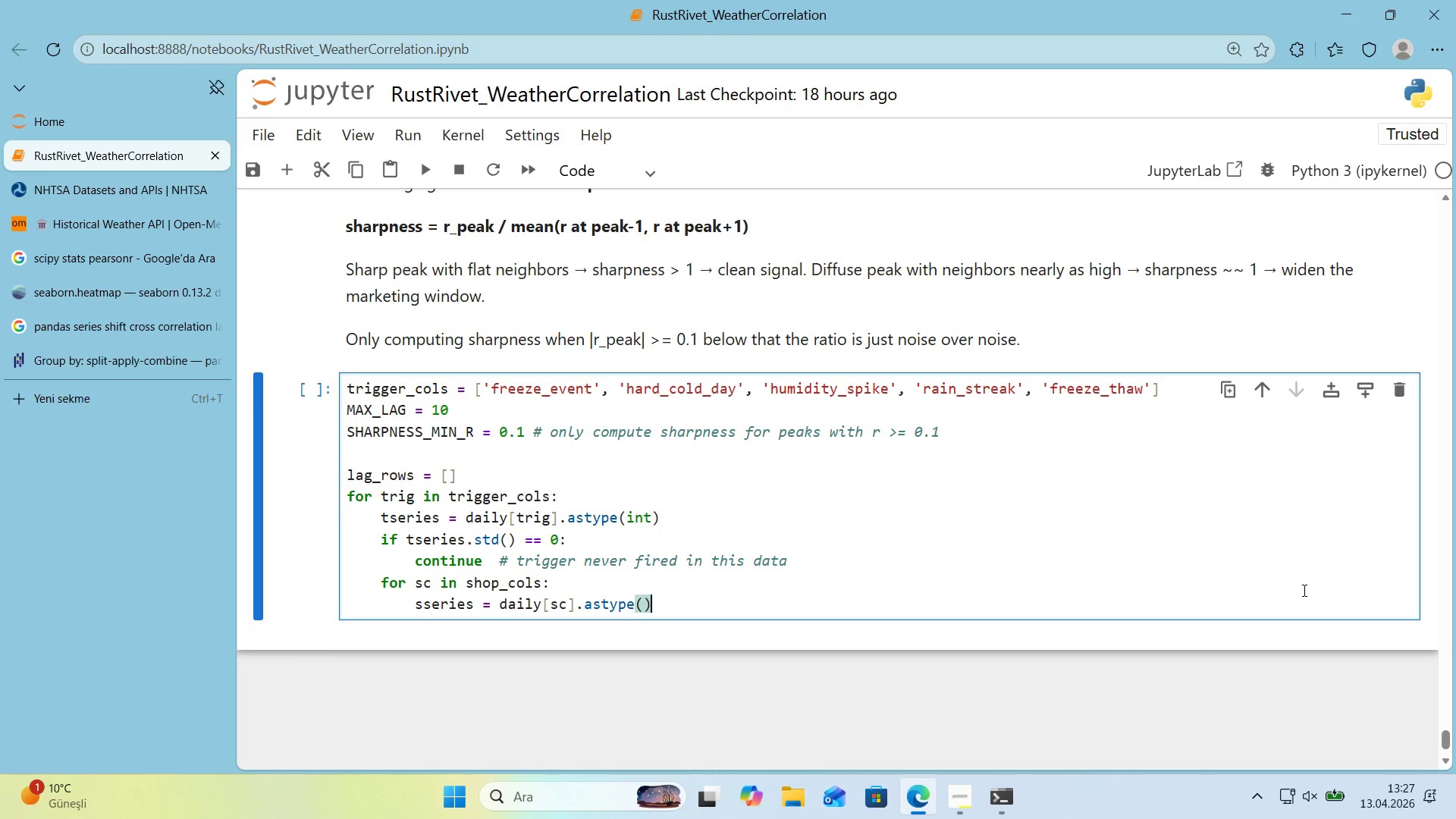 
key(ArrowLeft)
 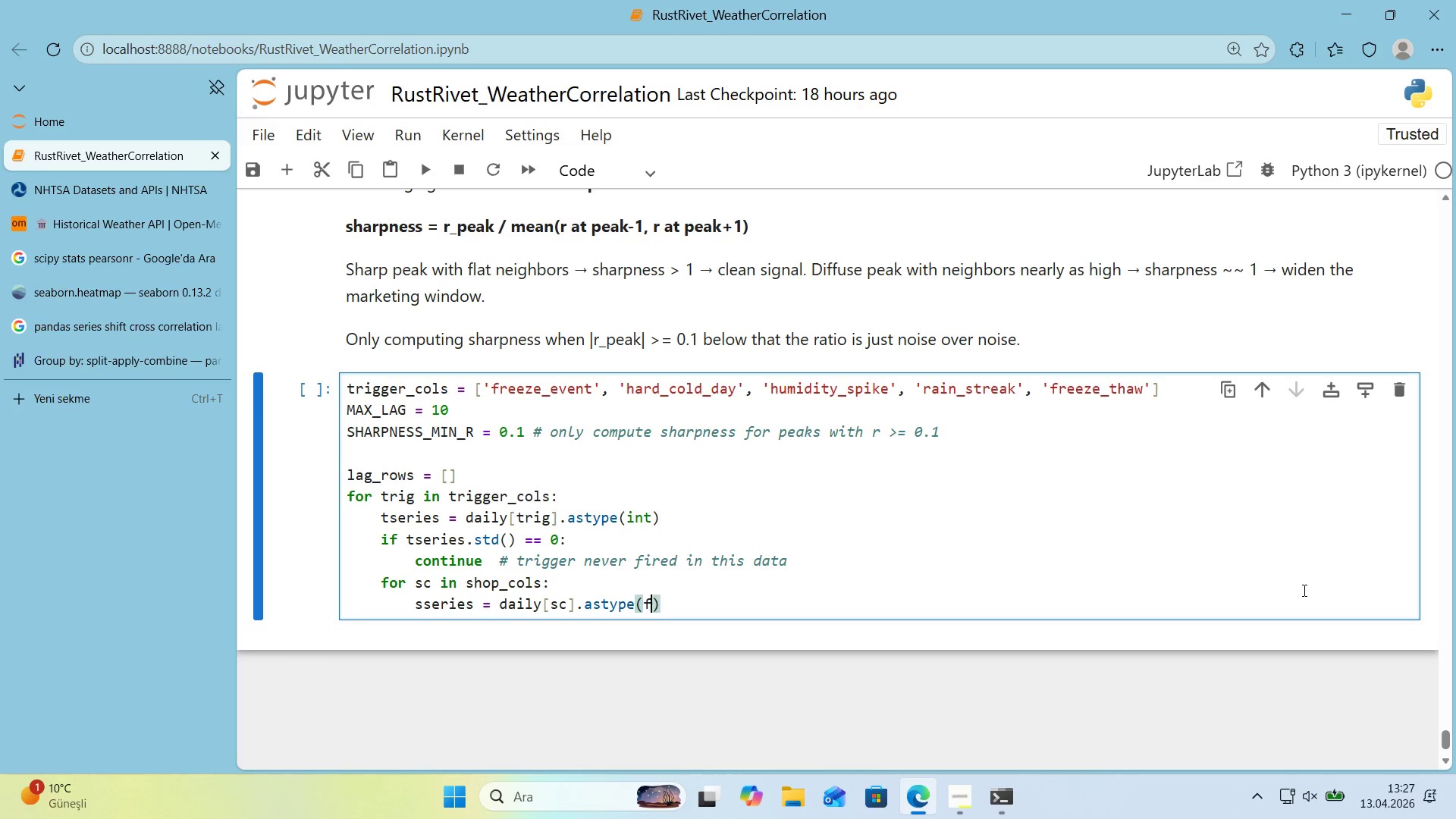 
type(float)
 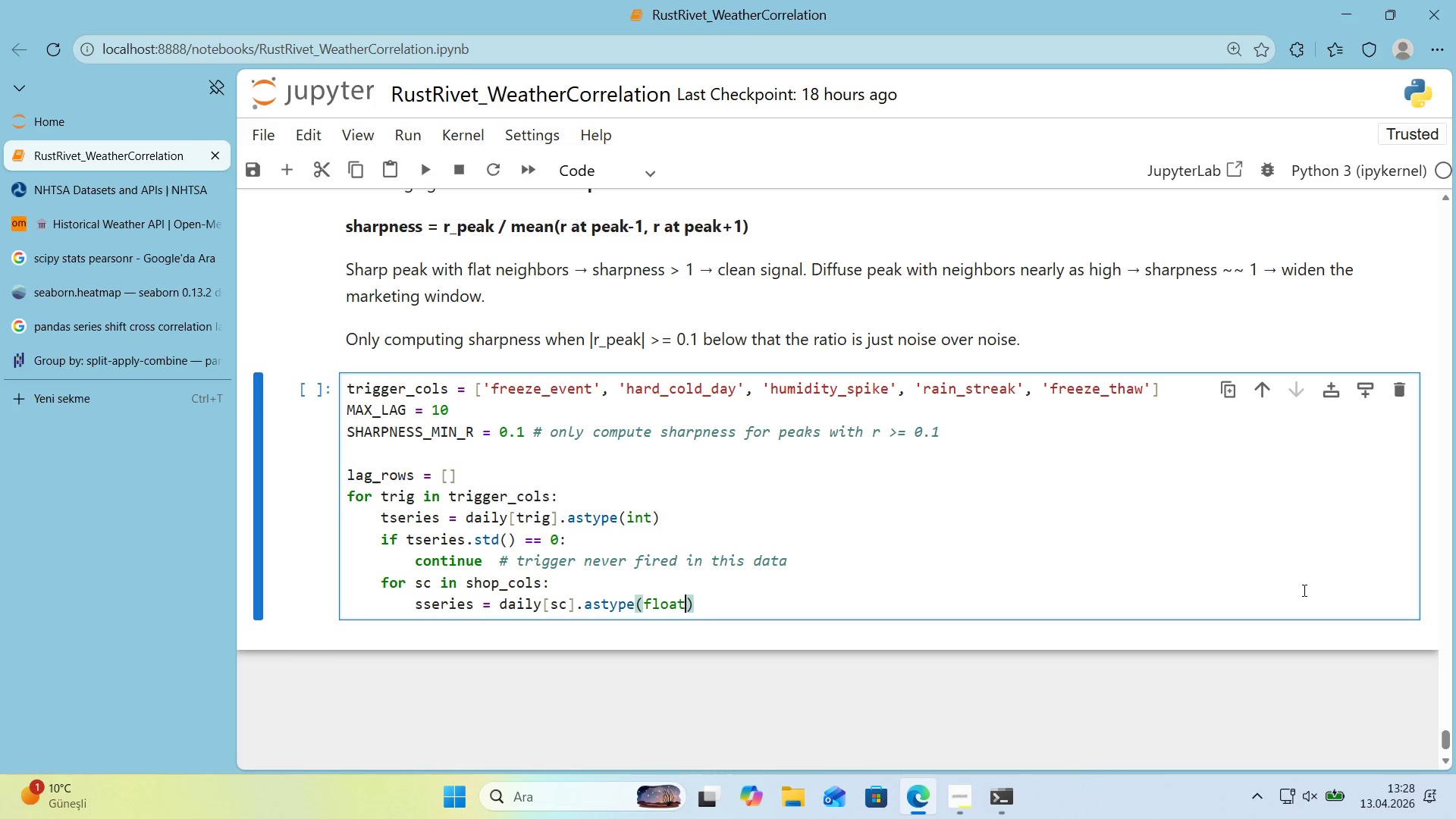 
key(ArrowRight)
 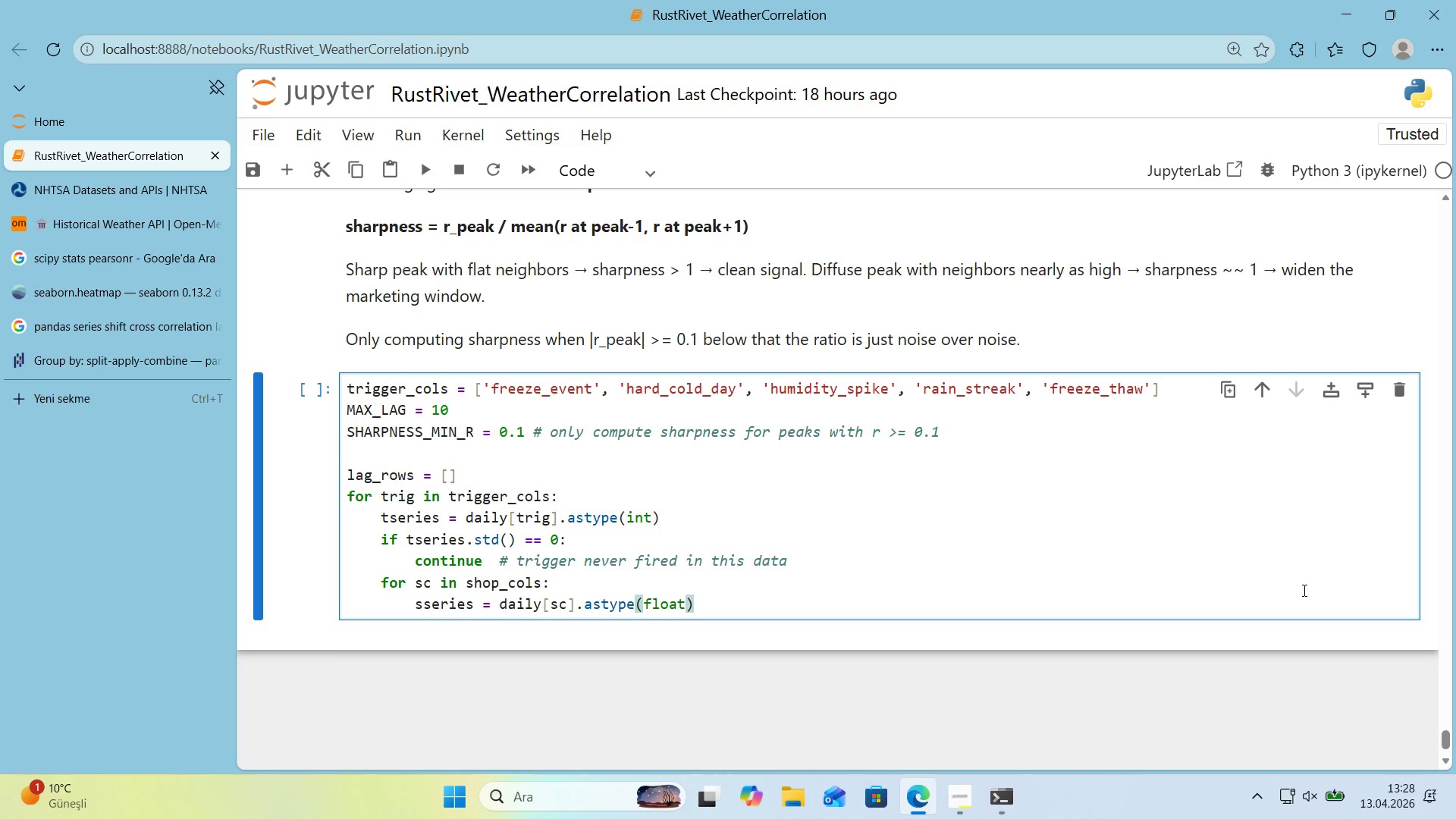 
key(Enter)
 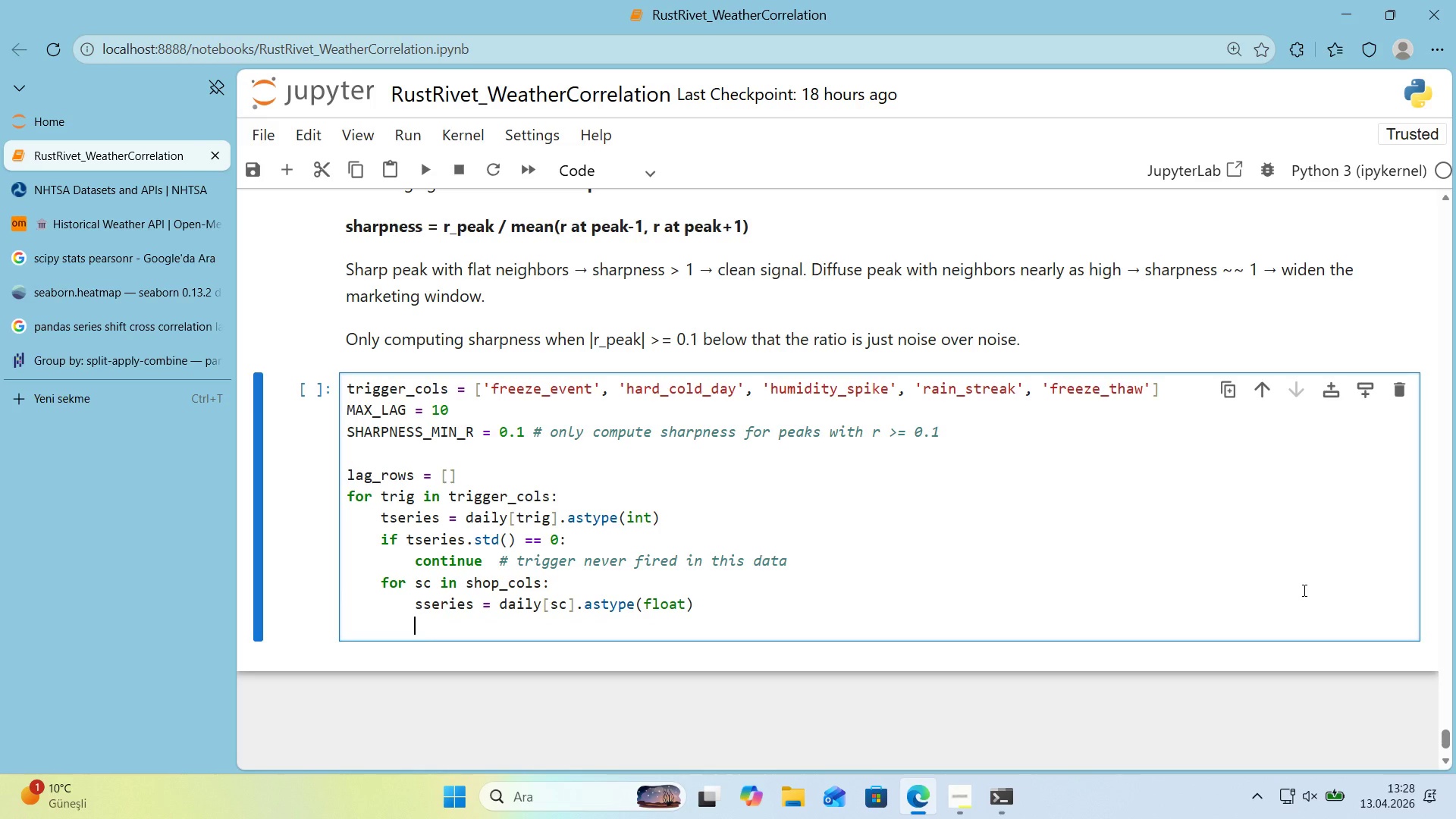 
type('f sser'es.std*( ))0)
 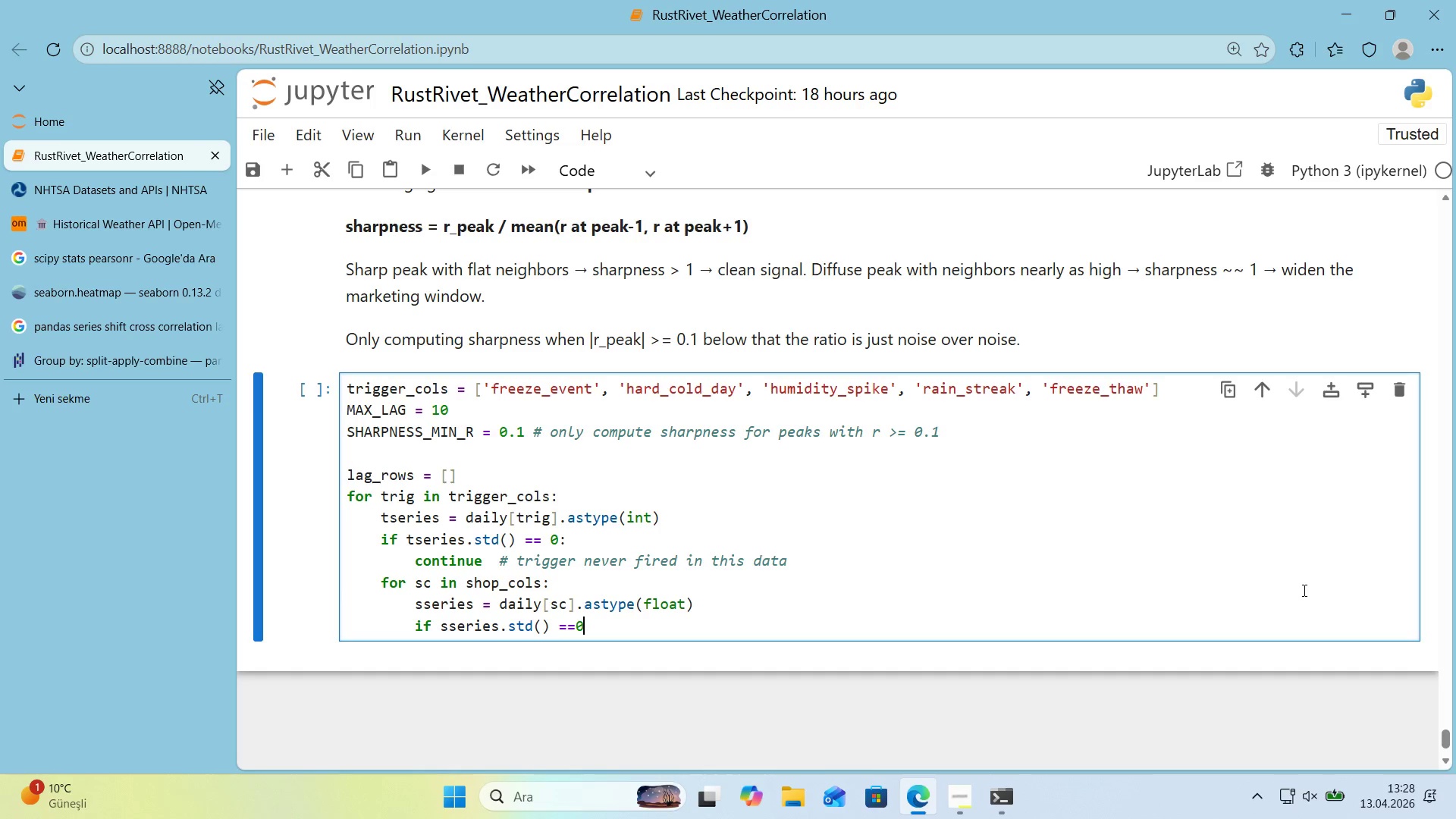 
key(ArrowLeft)
 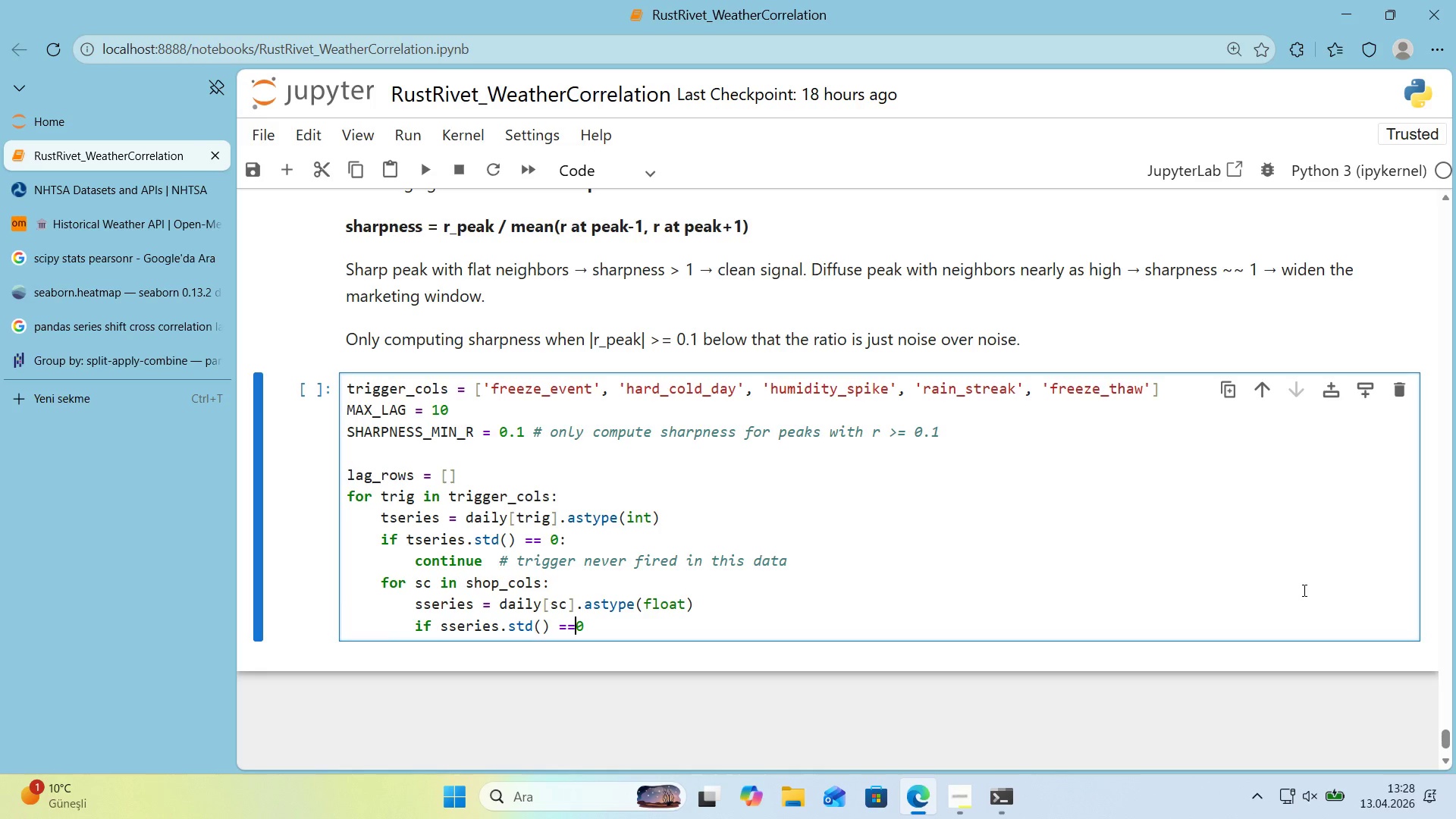 
key(Space)
 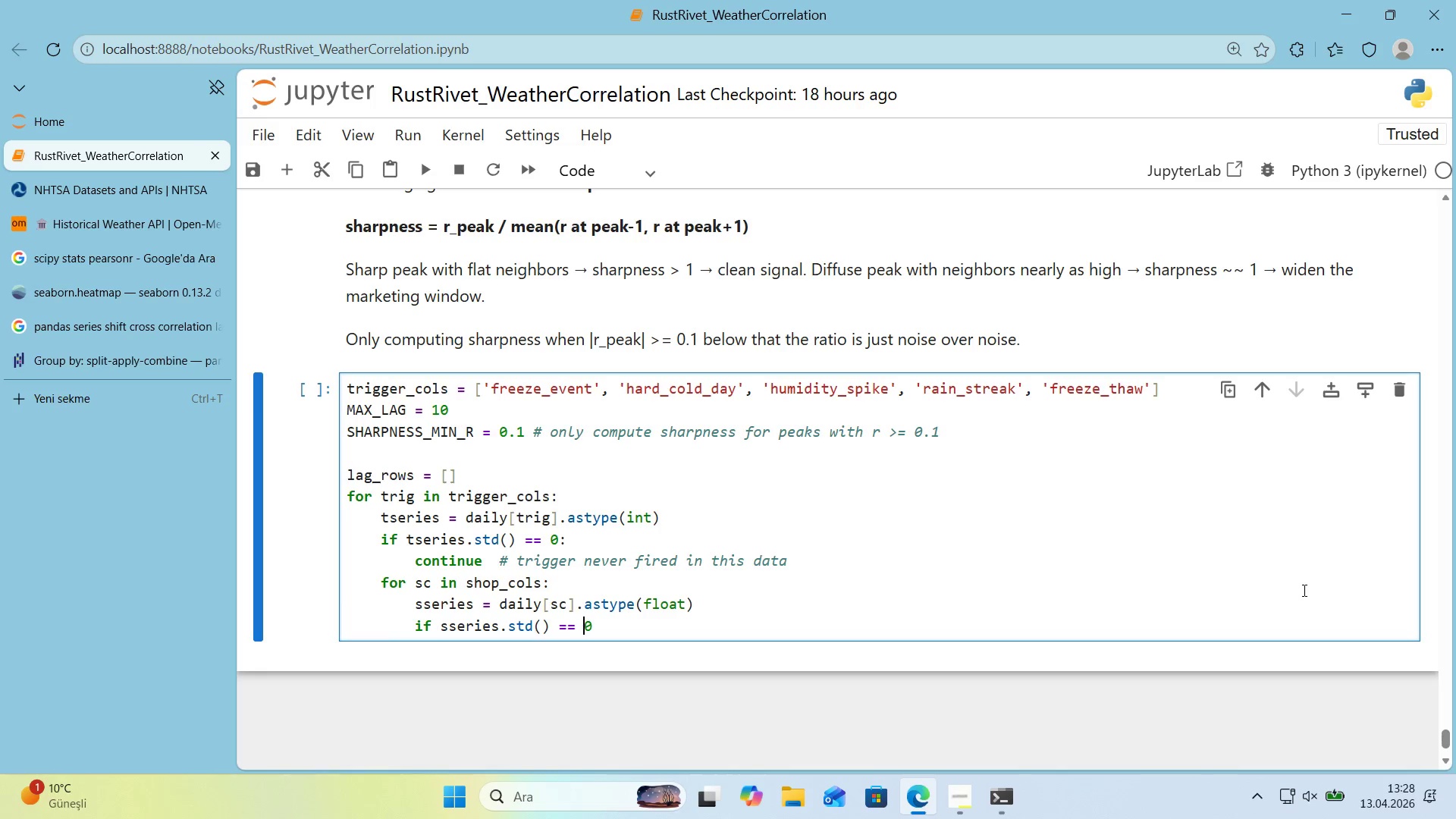 
key(ArrowRight)
 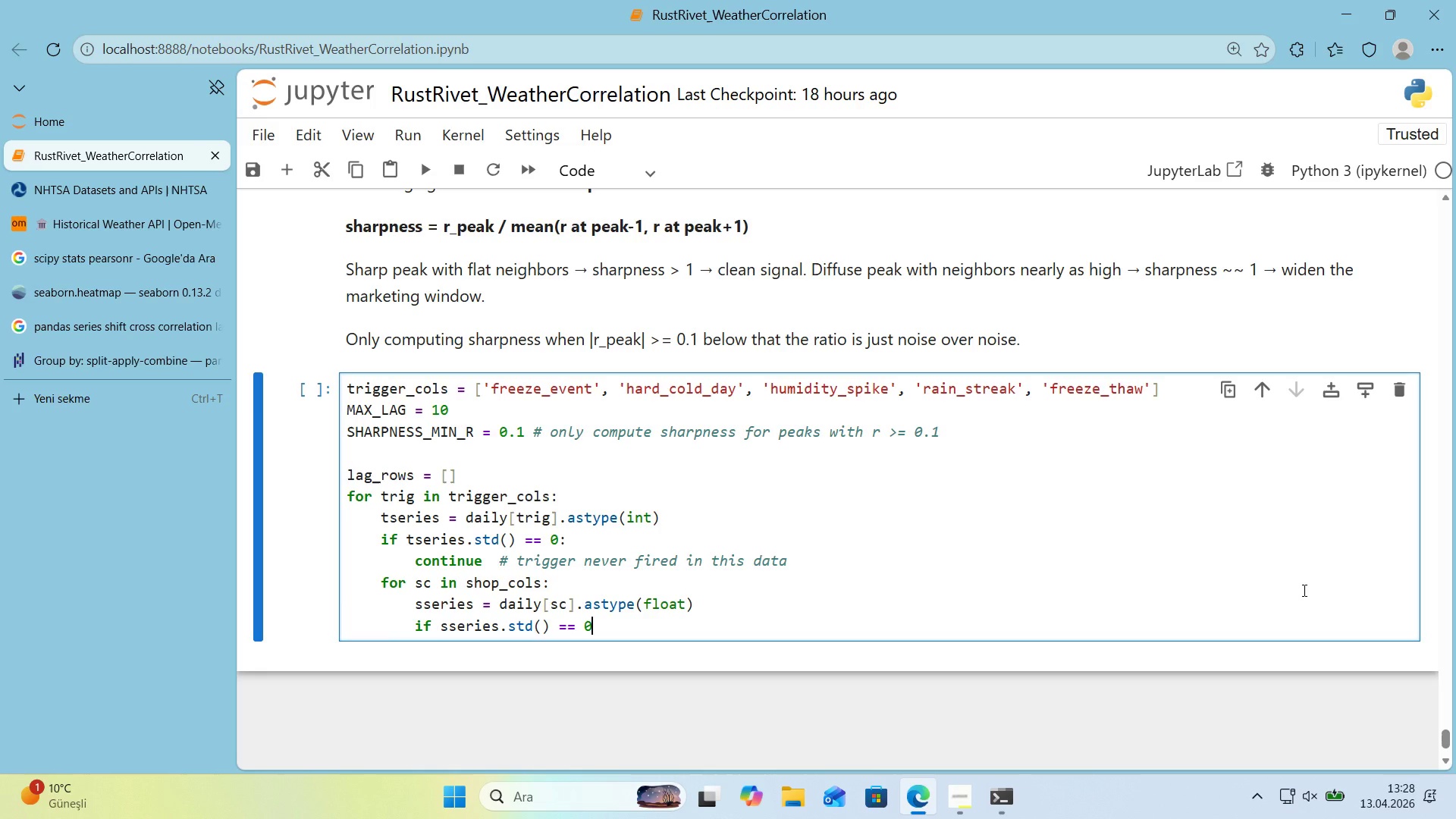 
key(Shift+Period)
 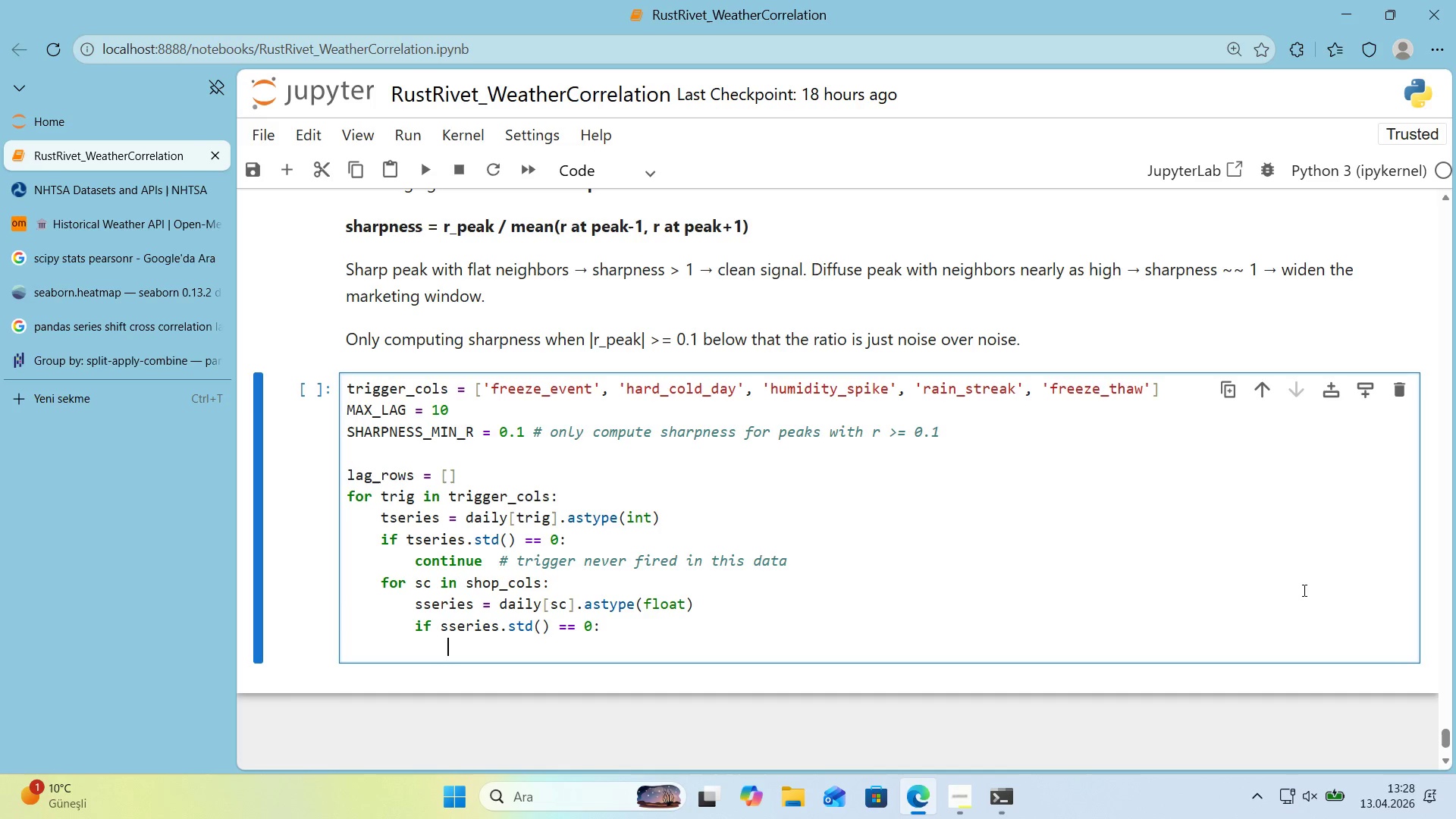 
key(Enter)
 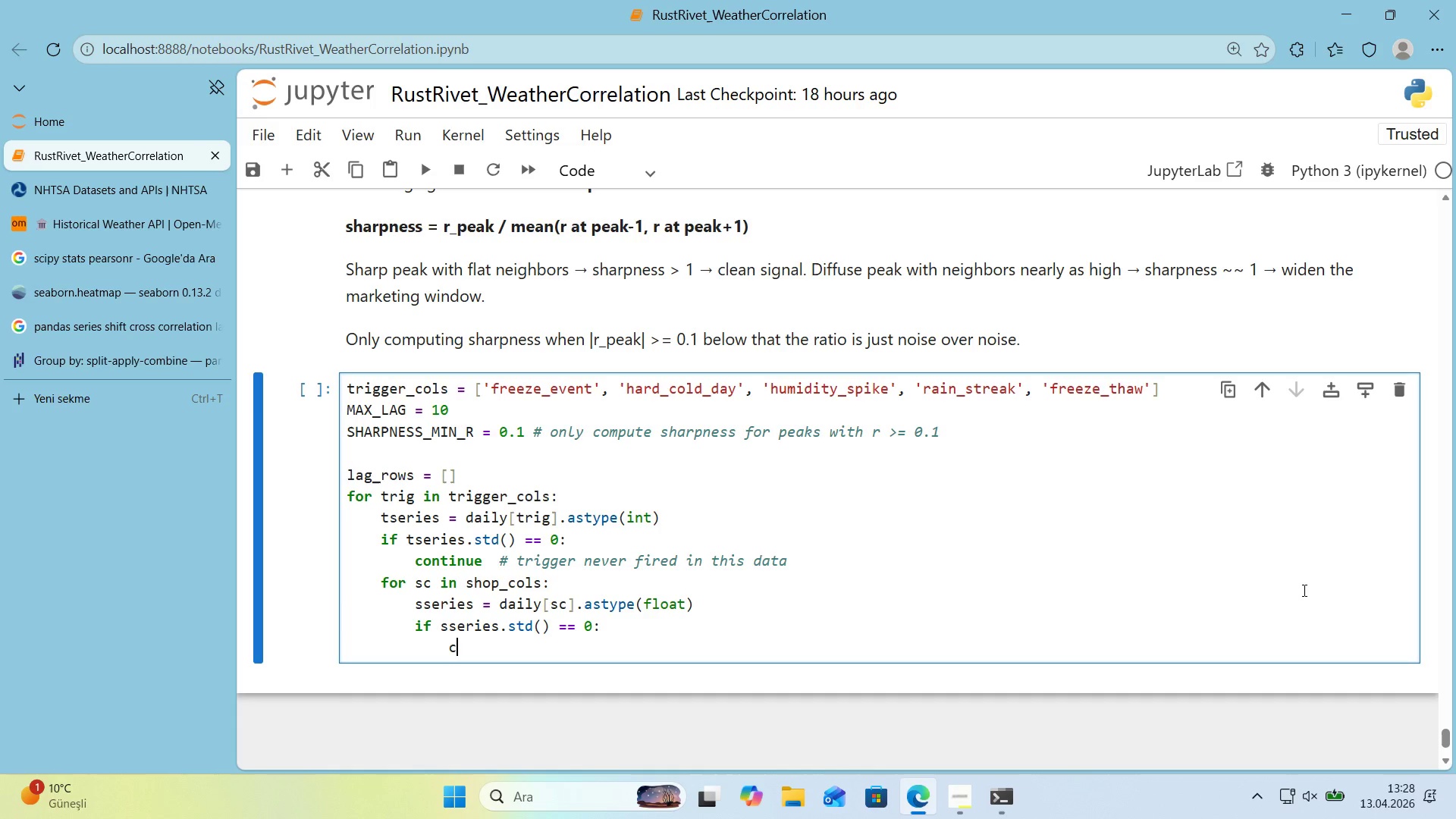 
type(cont'nue)
 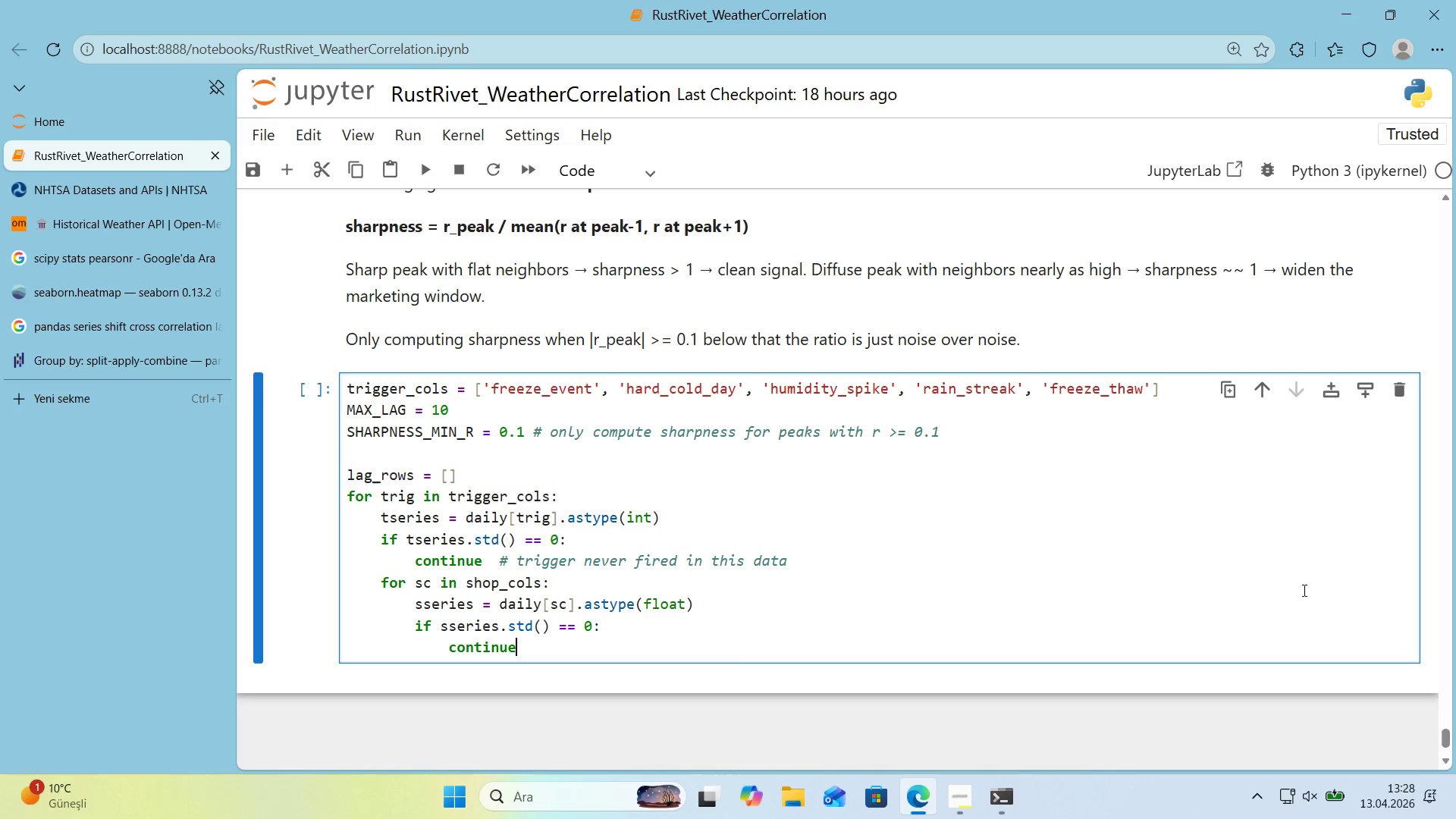 
key(Enter)
 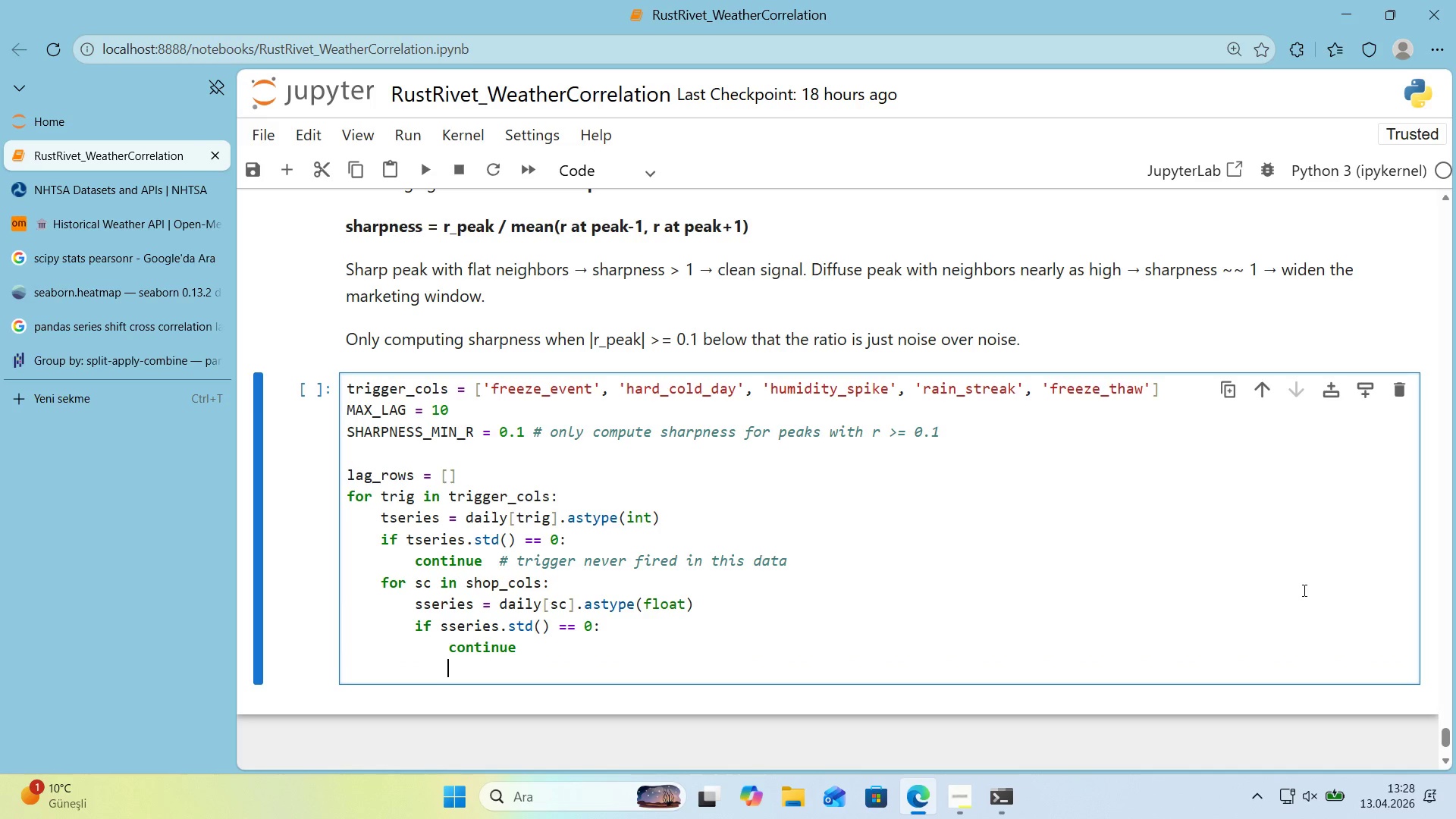 
key(Backspace)
type(for lag 'n range*()
 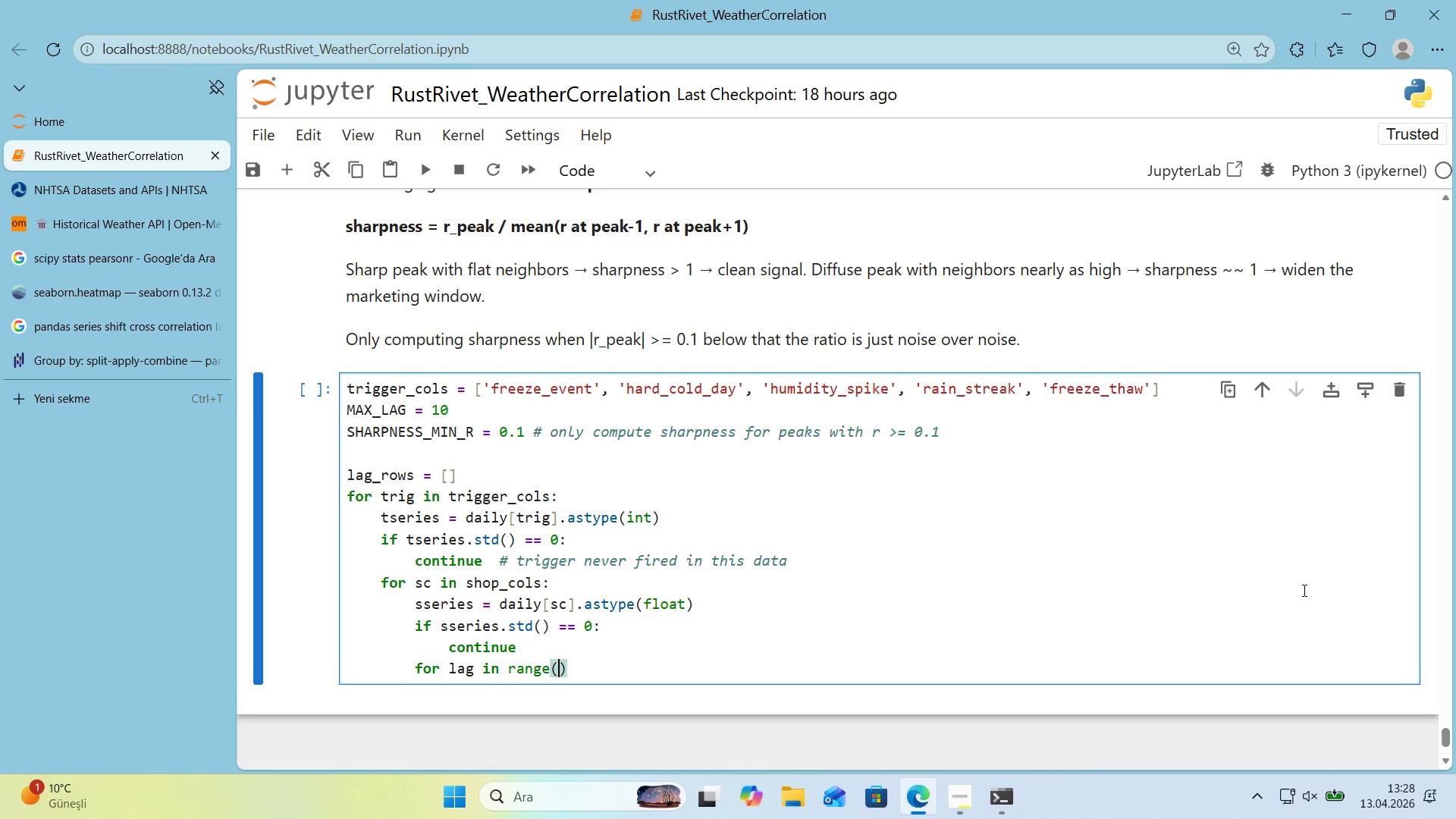 
 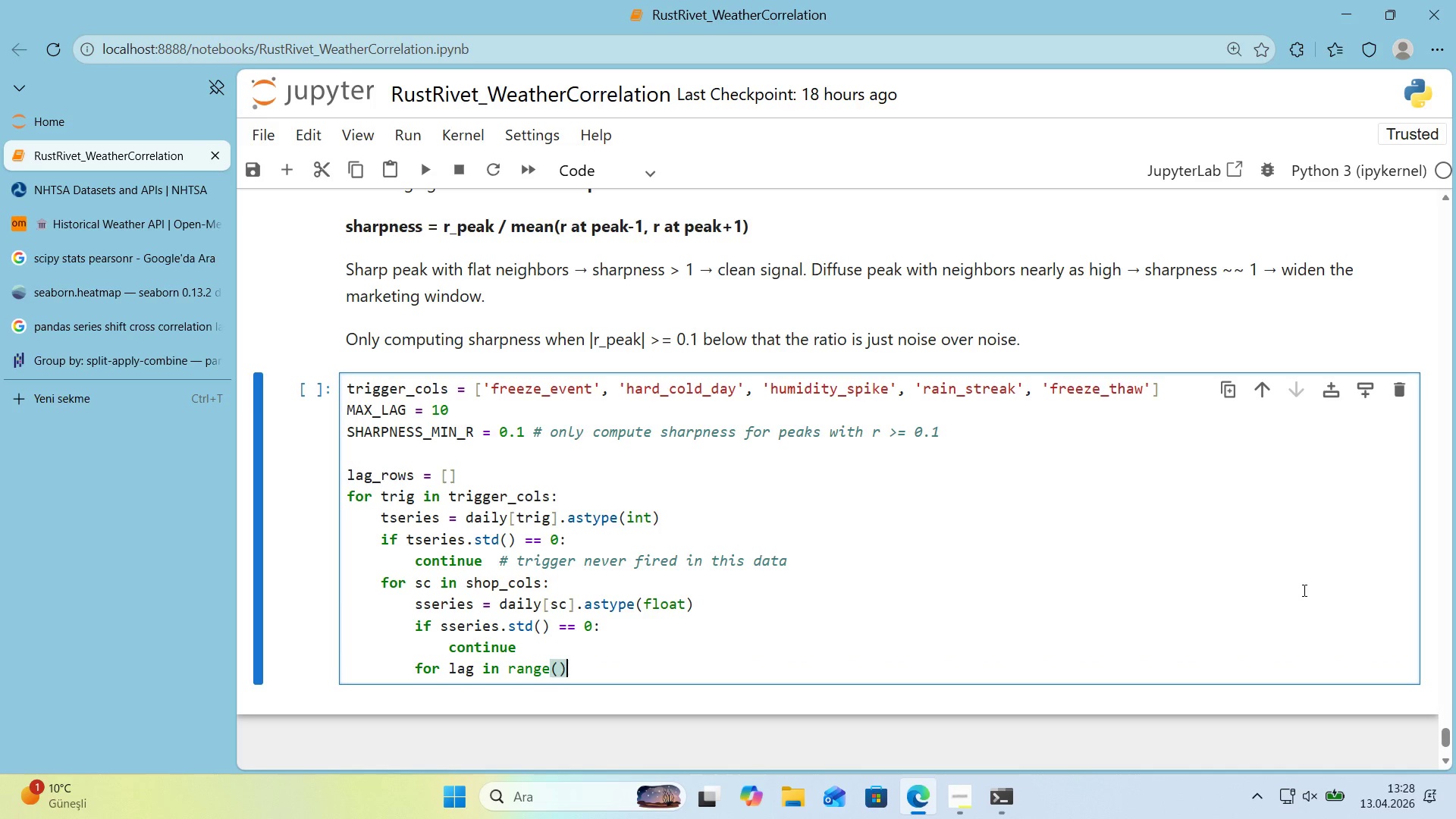 
key(ArrowLeft)
 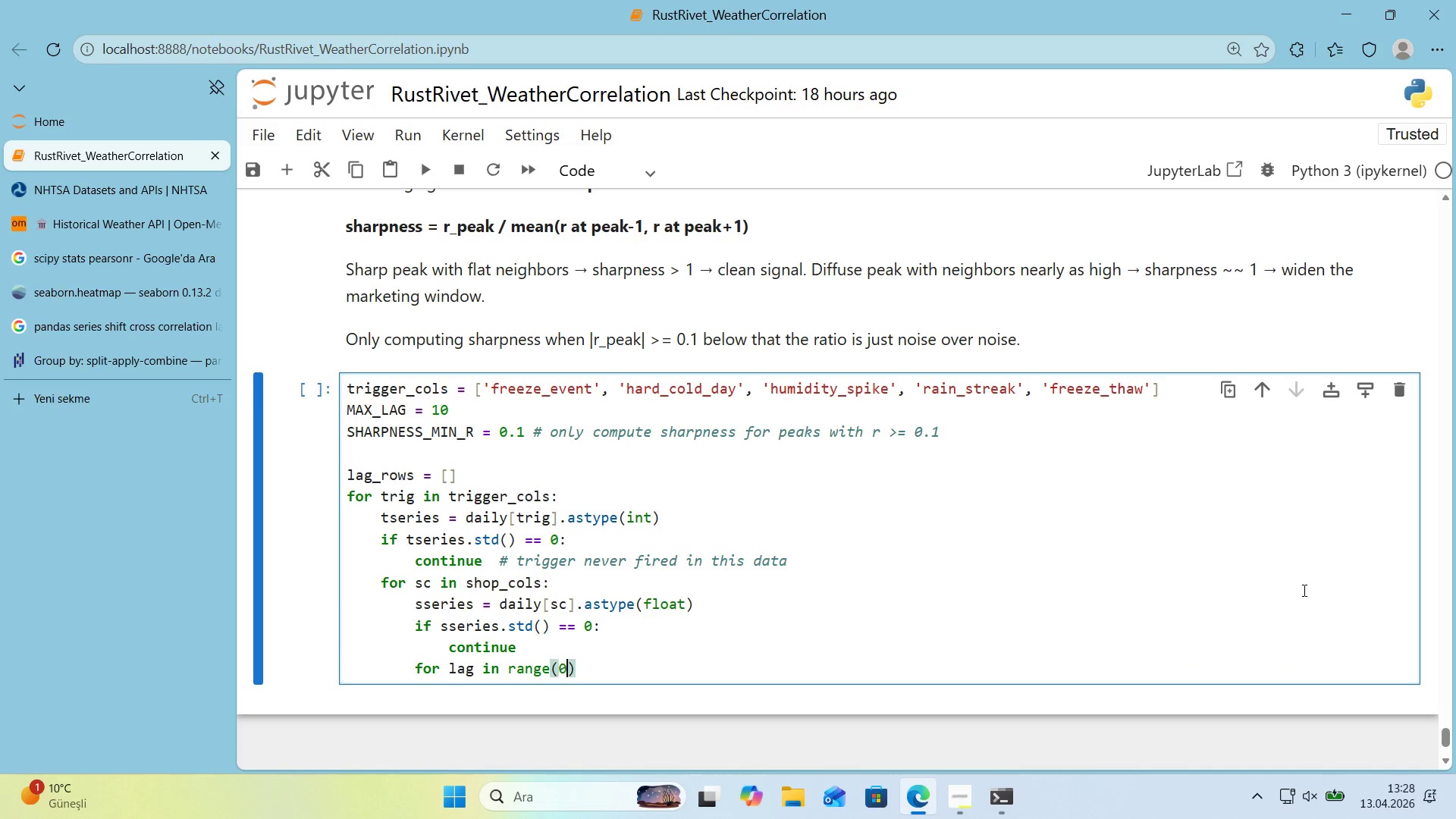 
type(0')
key(Backspace)
type(, MAX_LAG + 1)
 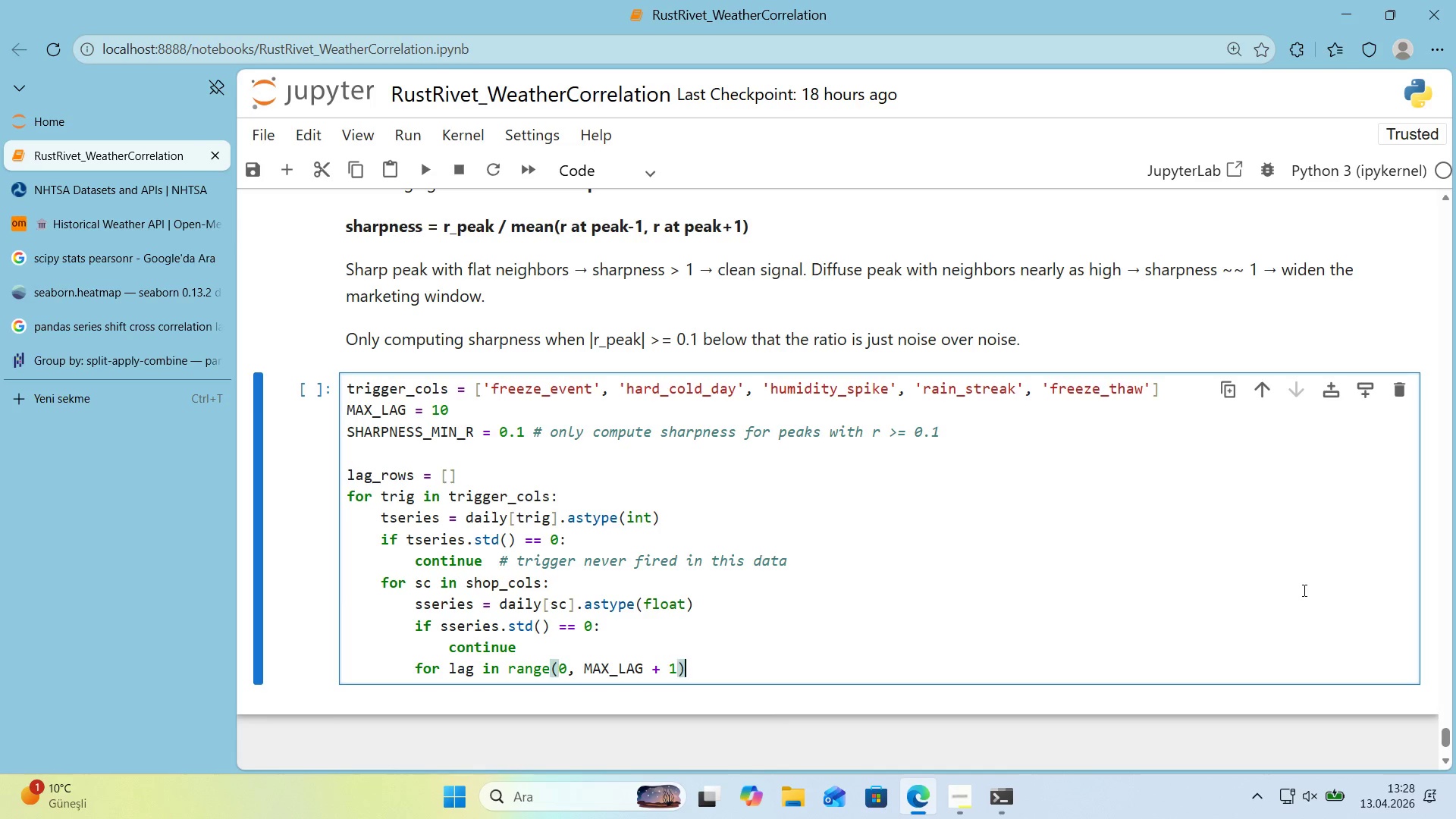 
 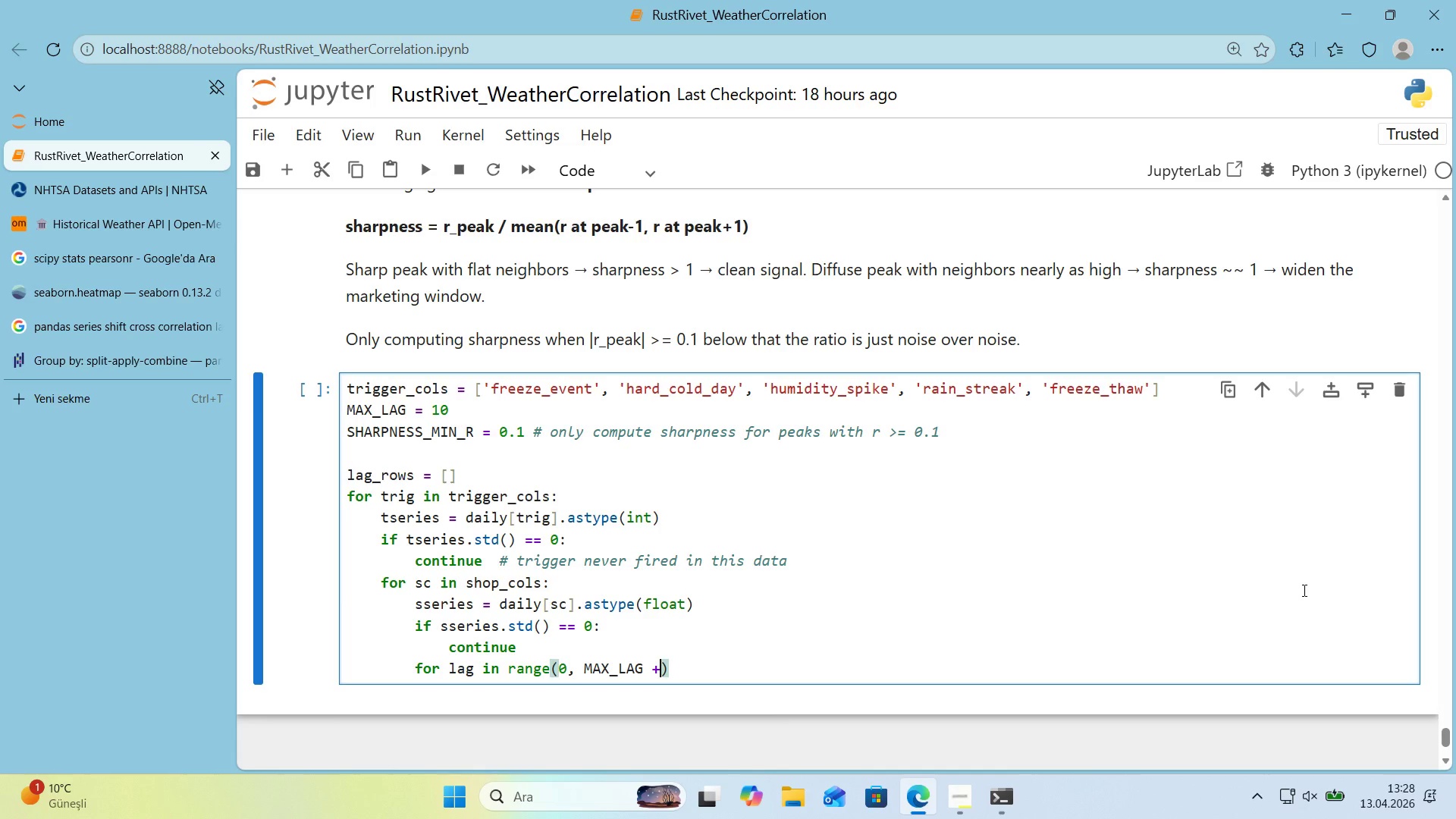 
key(ArrowRight)
 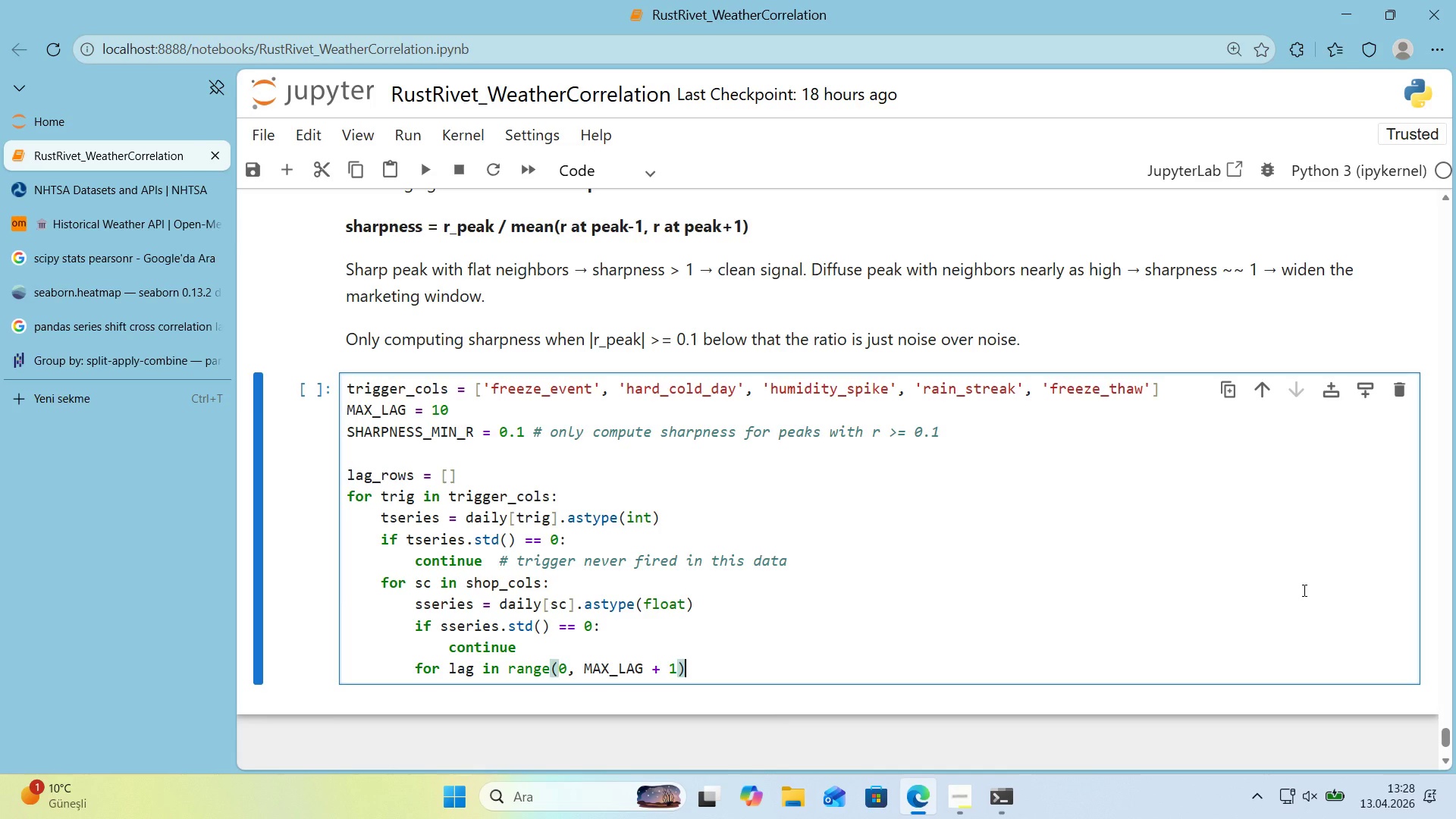 
key(Shift+Period)
 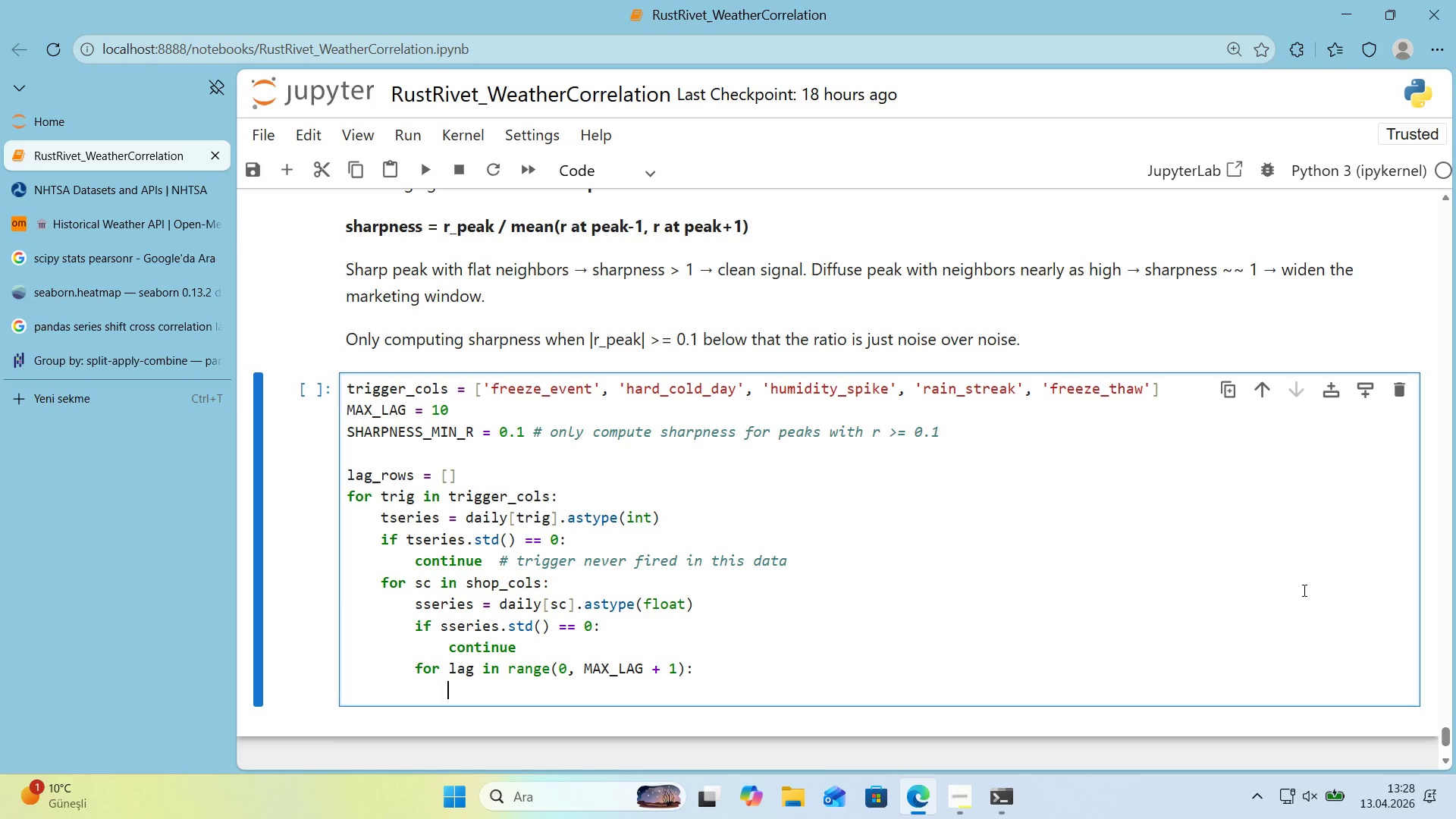 
key(Enter)
 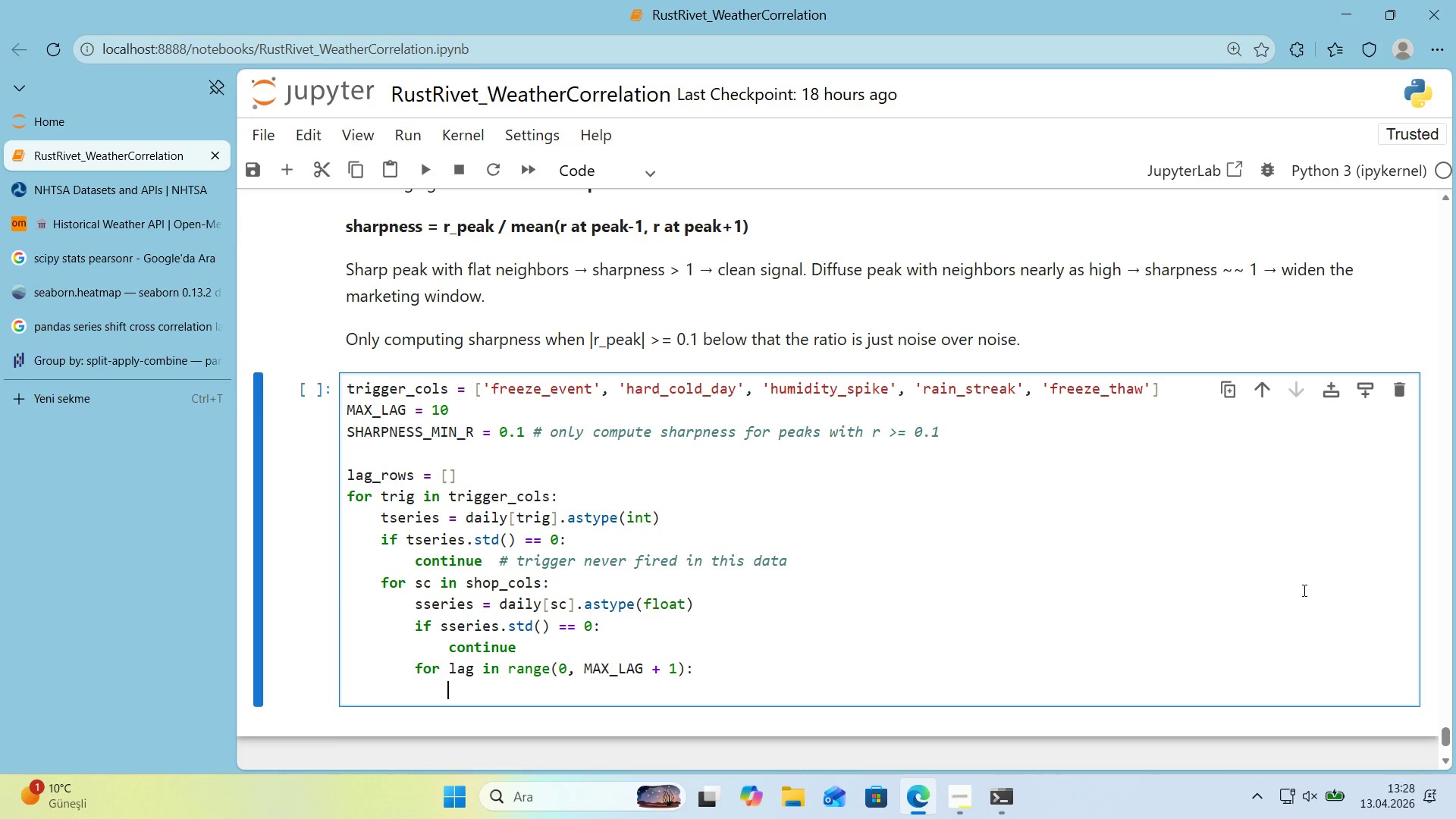 
key(CapsLock)
 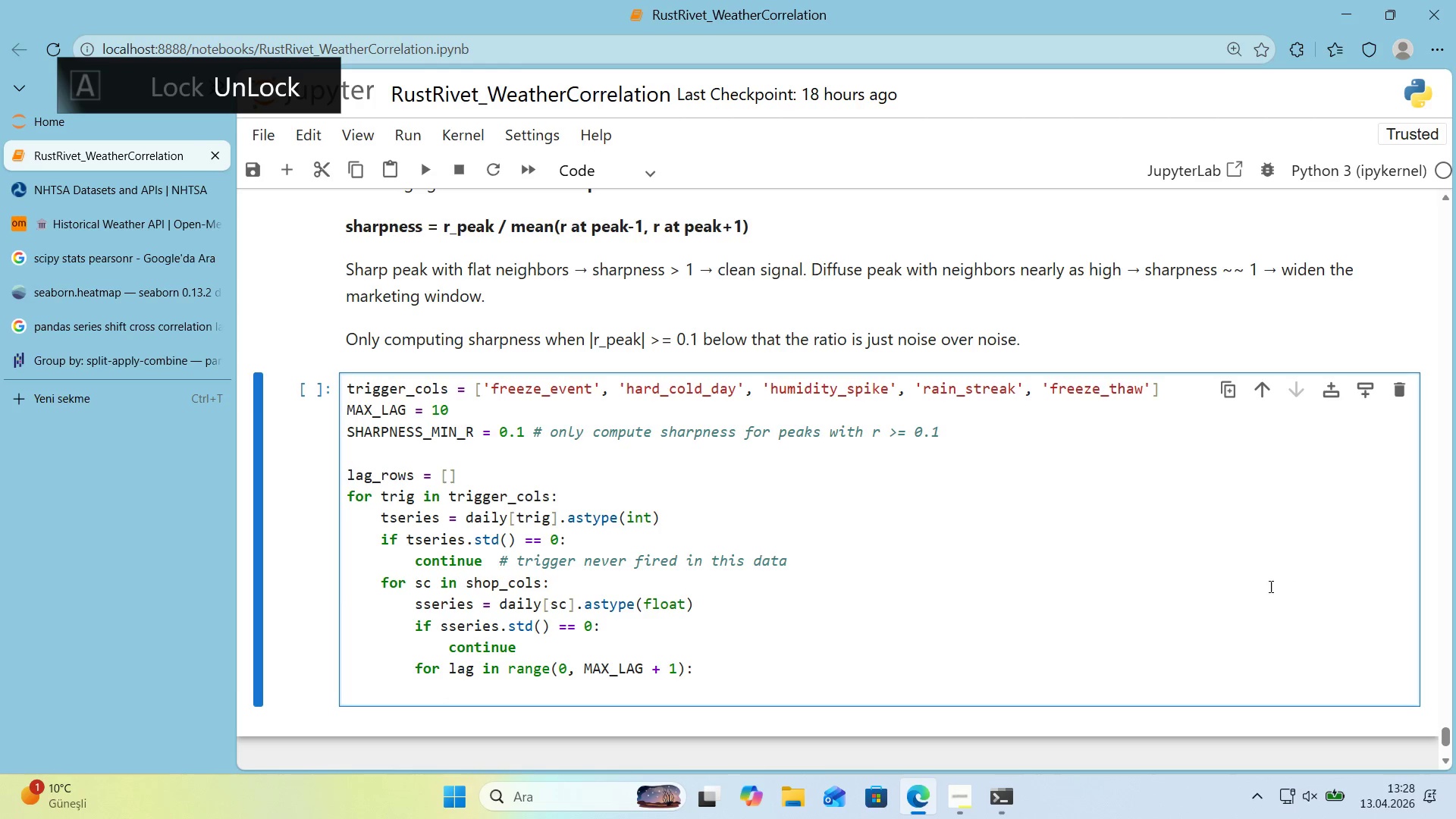 
scroll: coordinate [1163, 566], scroll_direction: down, amount: 1.0
 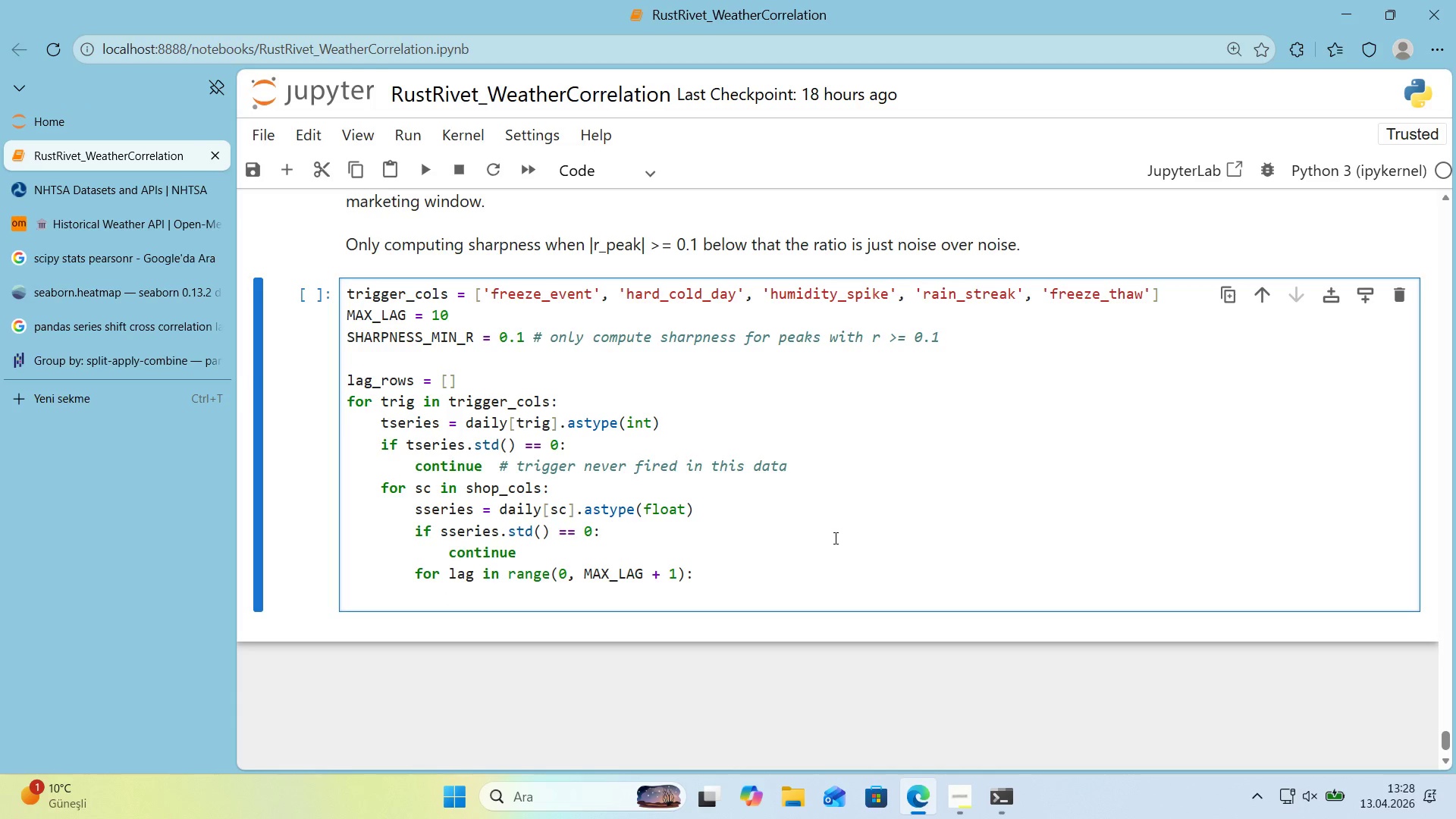 
wait(6.81)
 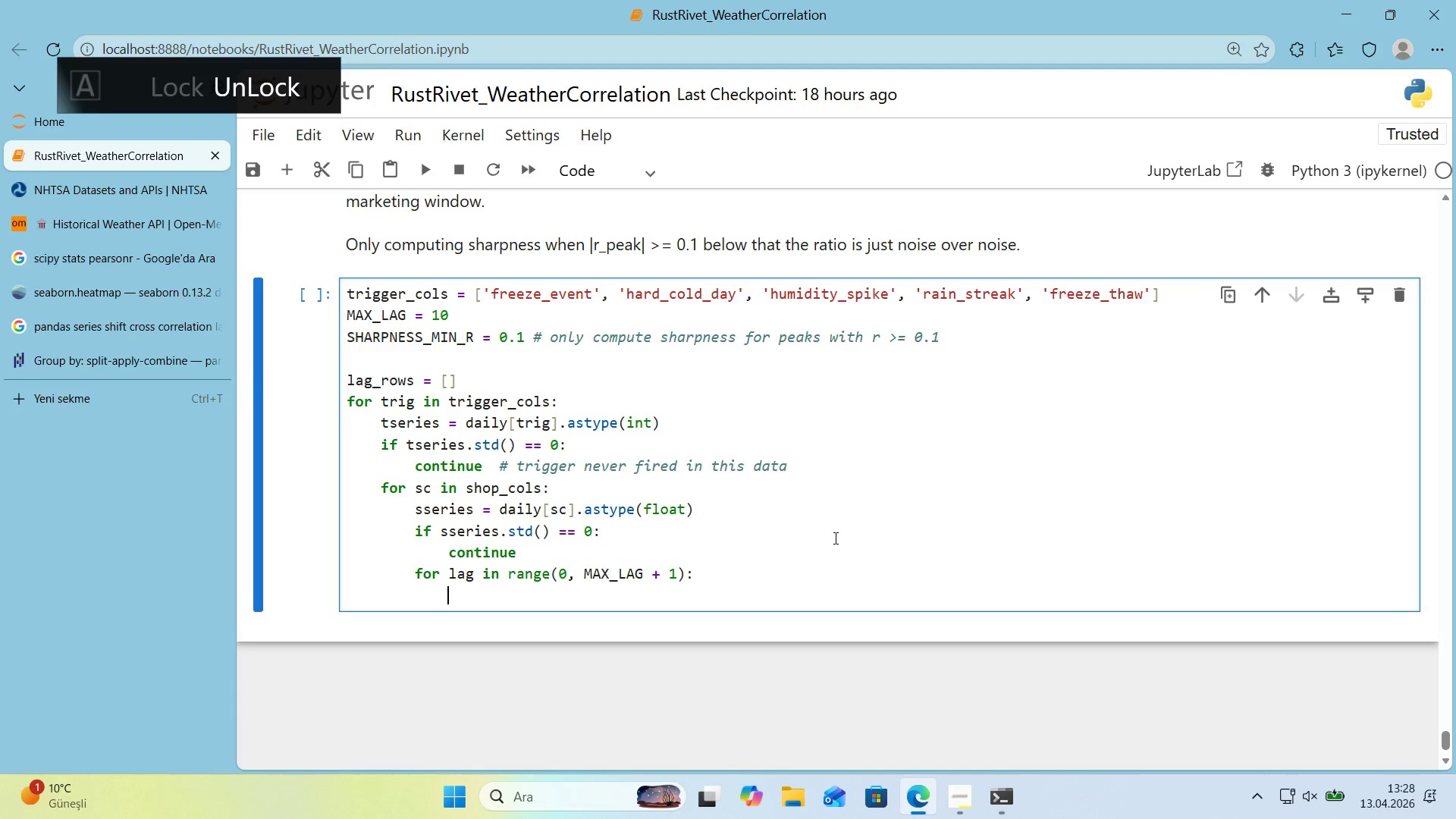 
type(sh'fted ) tser'es.sh'ft*()
 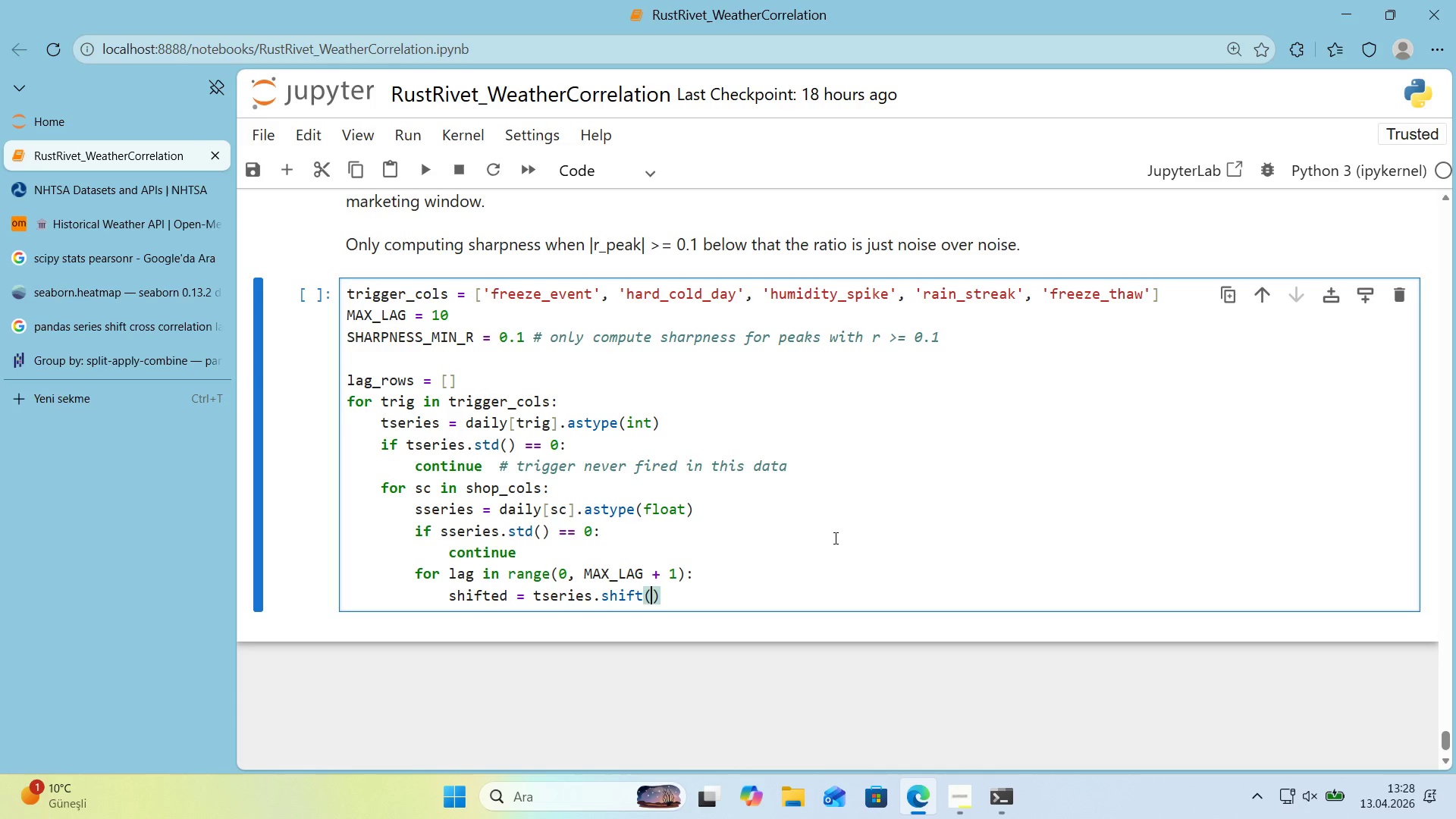 
 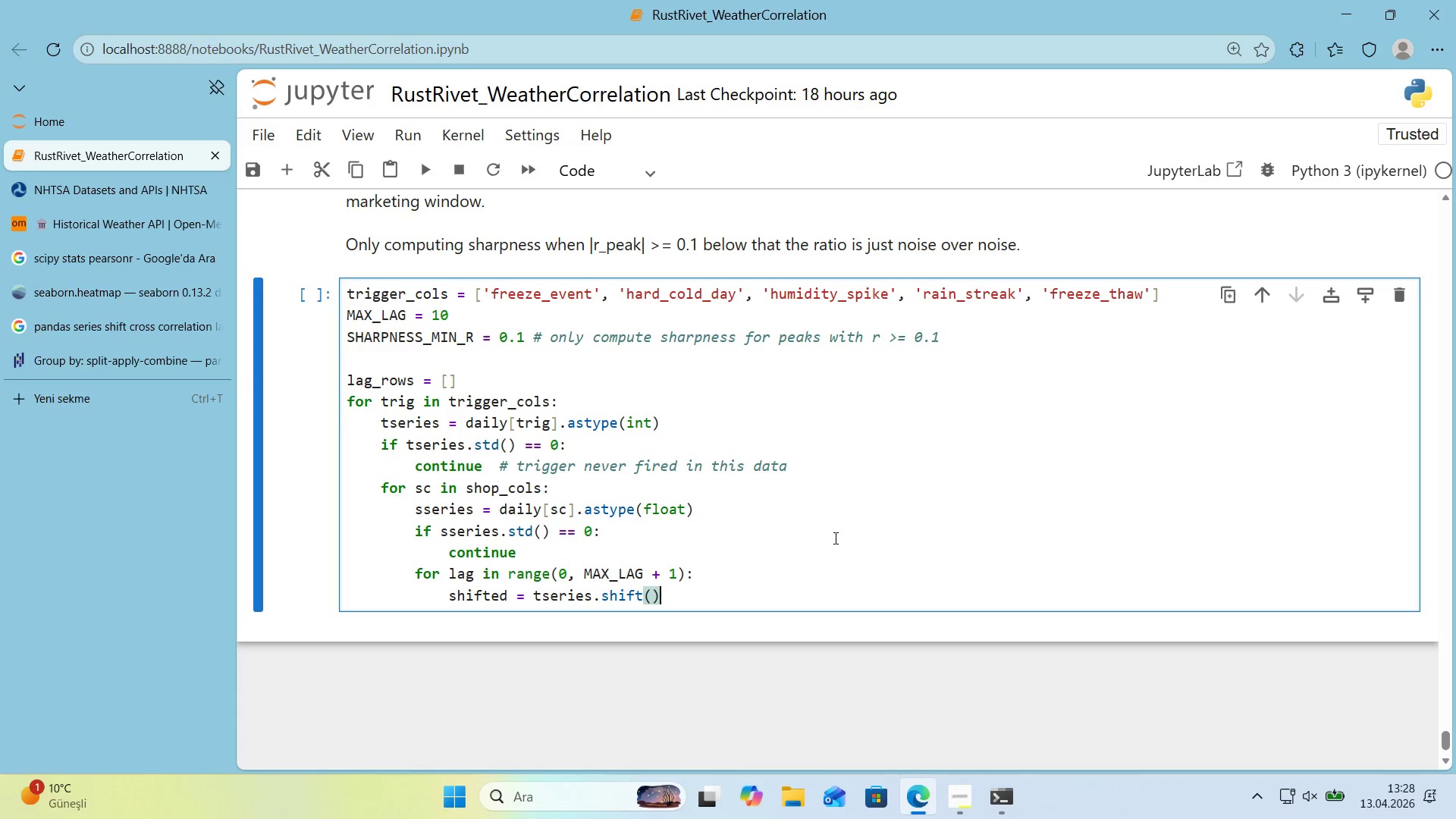 
key(ArrowLeft)
 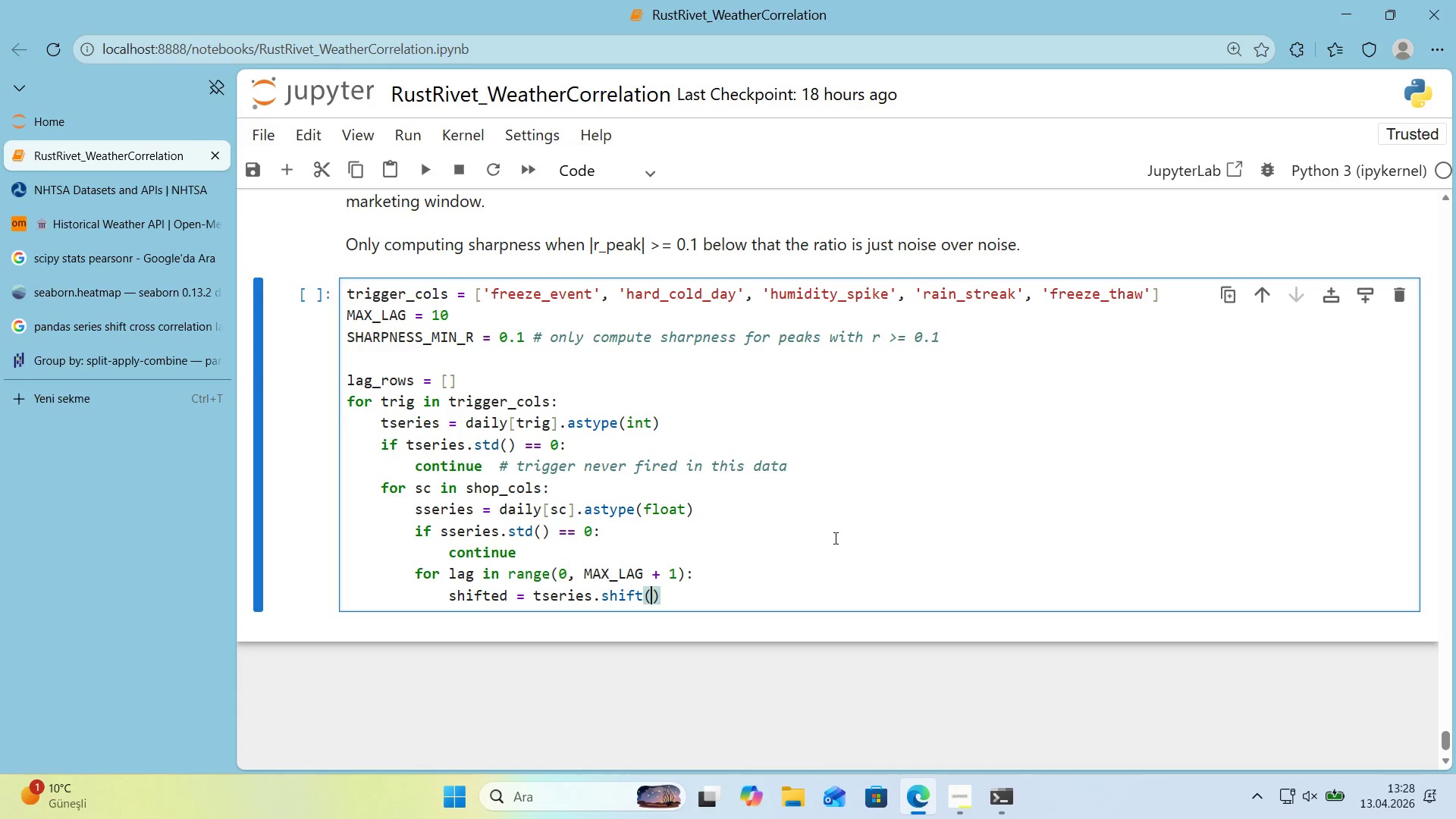 
type(lag)
 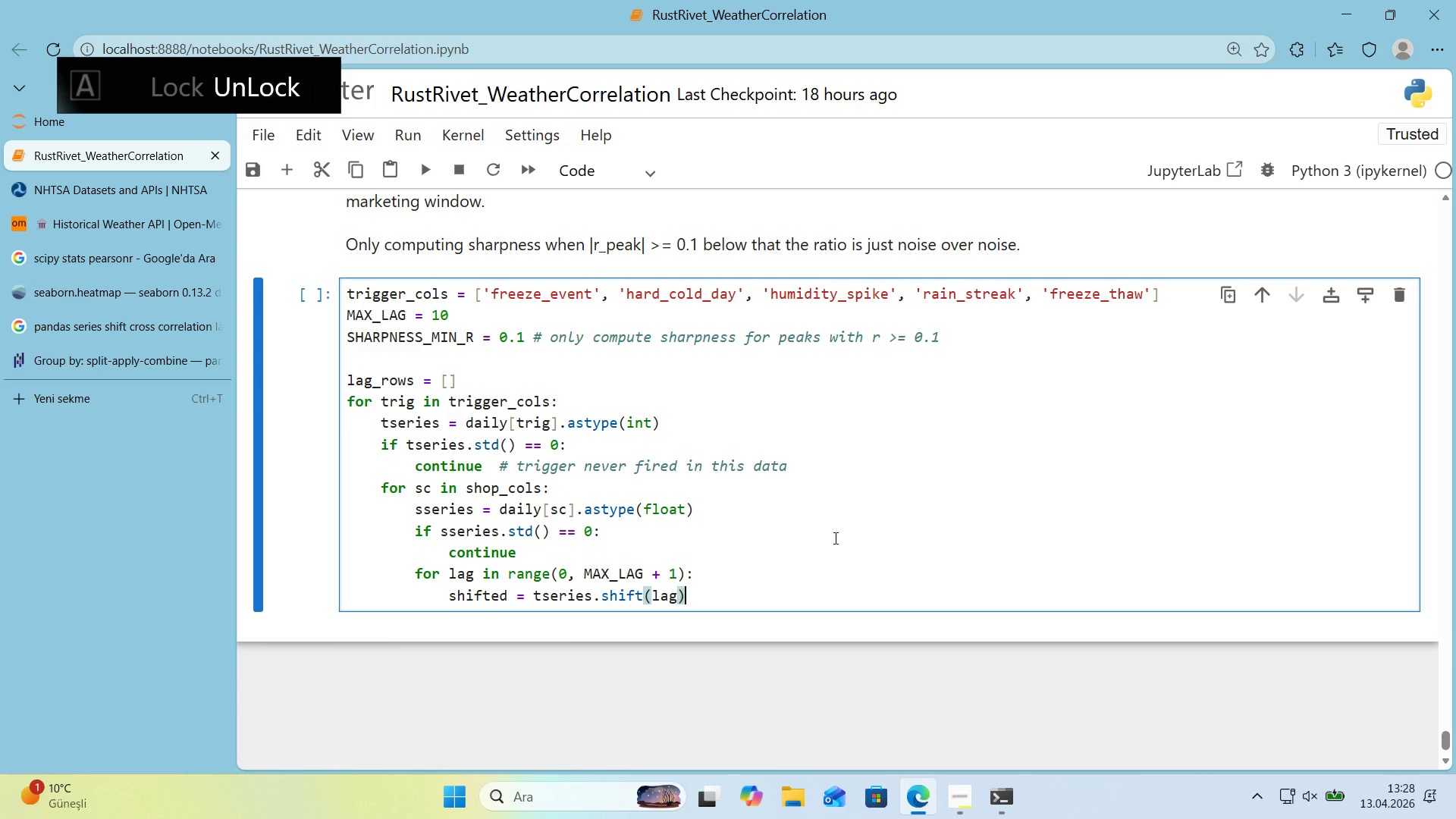 
key(ArrowRight)
 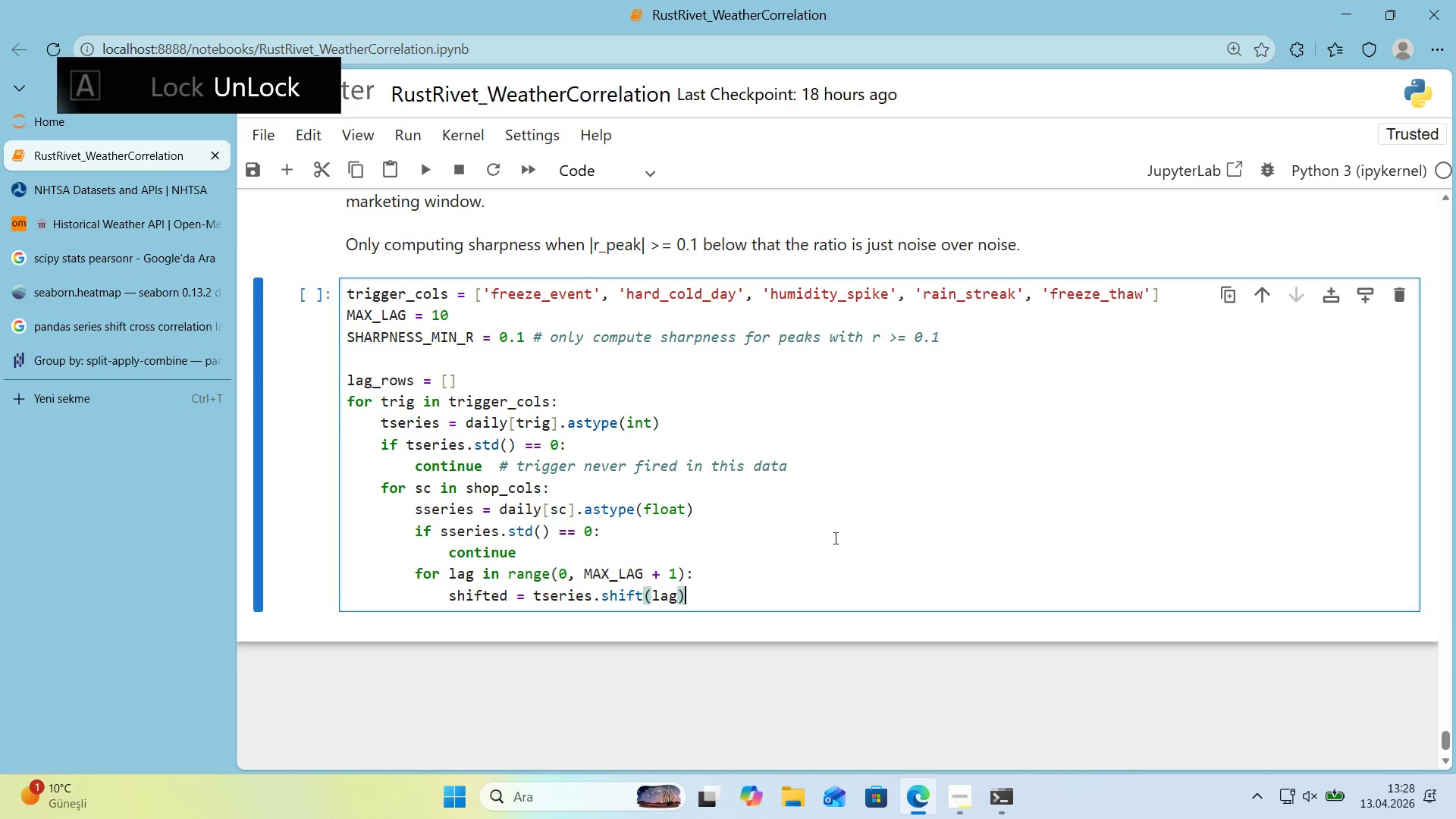 
key(Enter)
 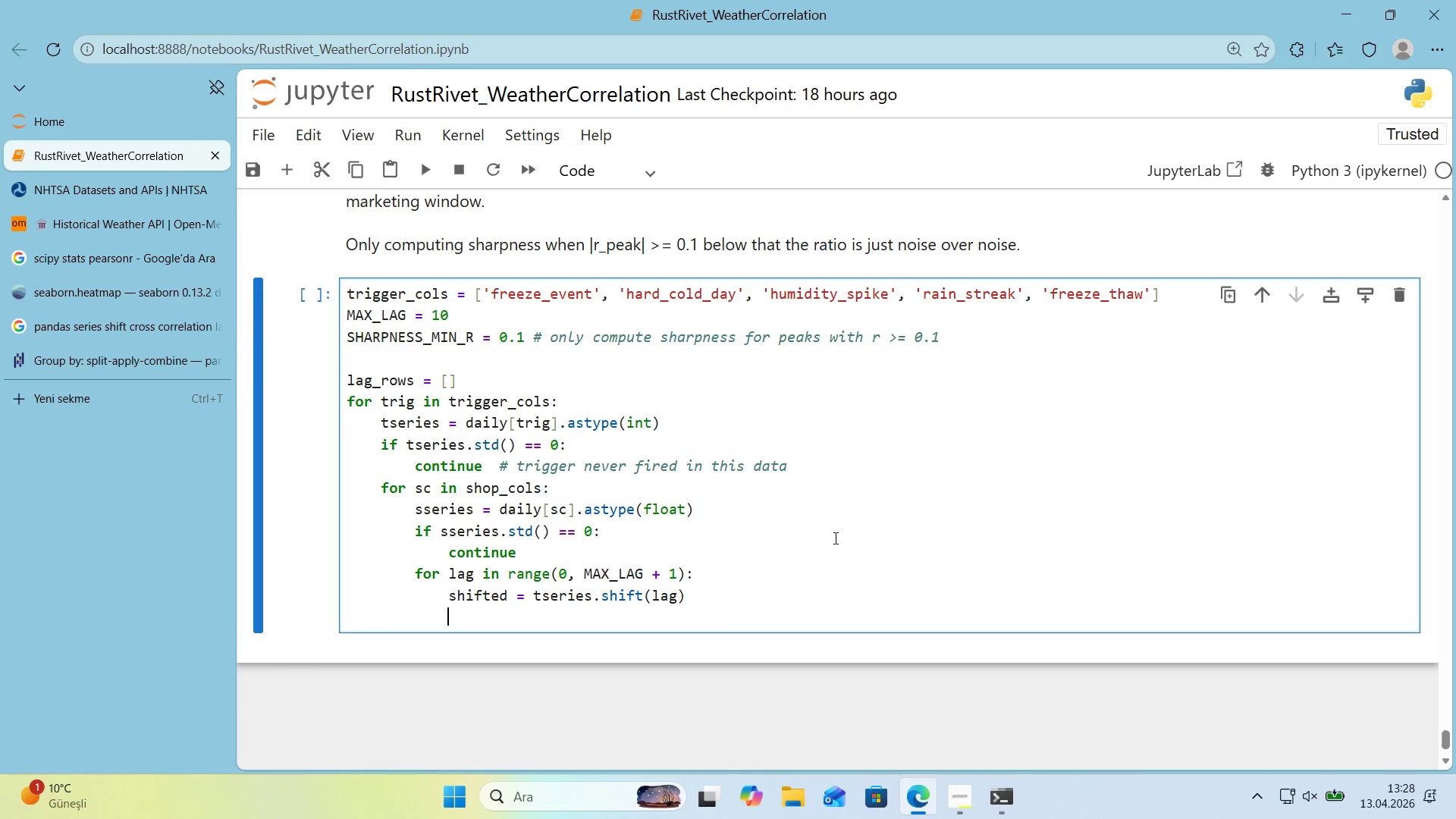 
type(mask ) sh'fted.notna*()
 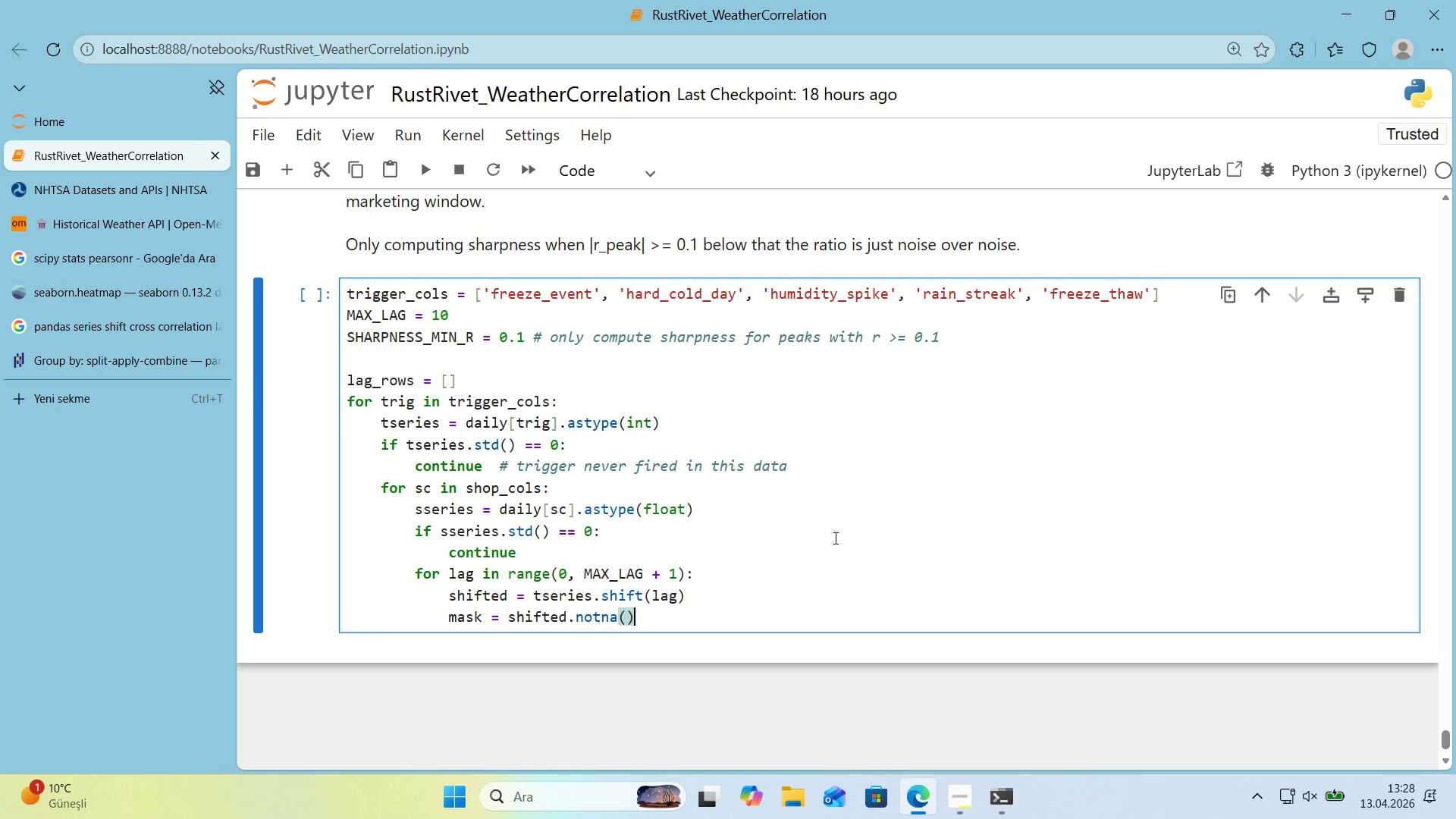 
key(Enter)
 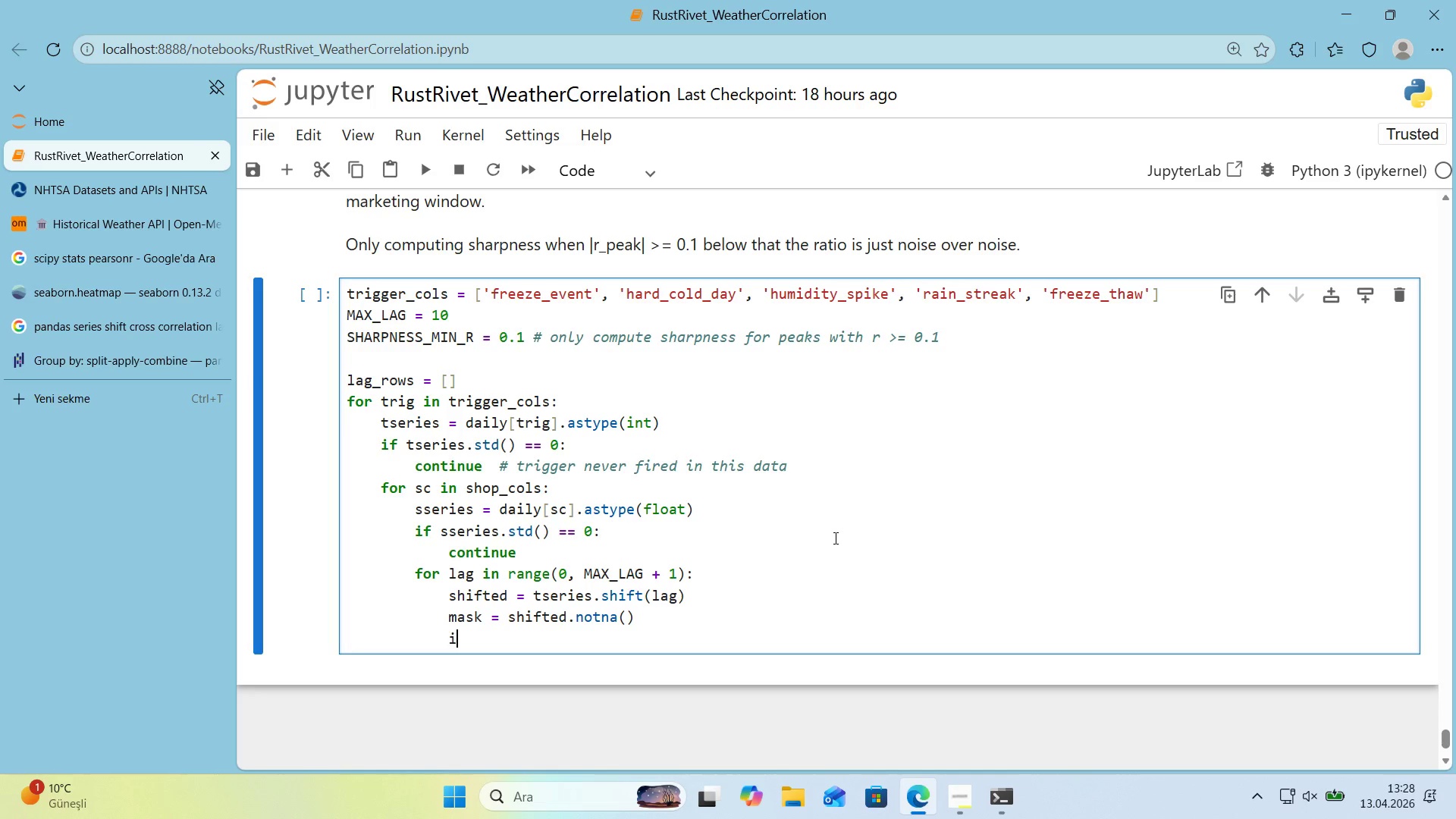 
type('f mask.sum)
 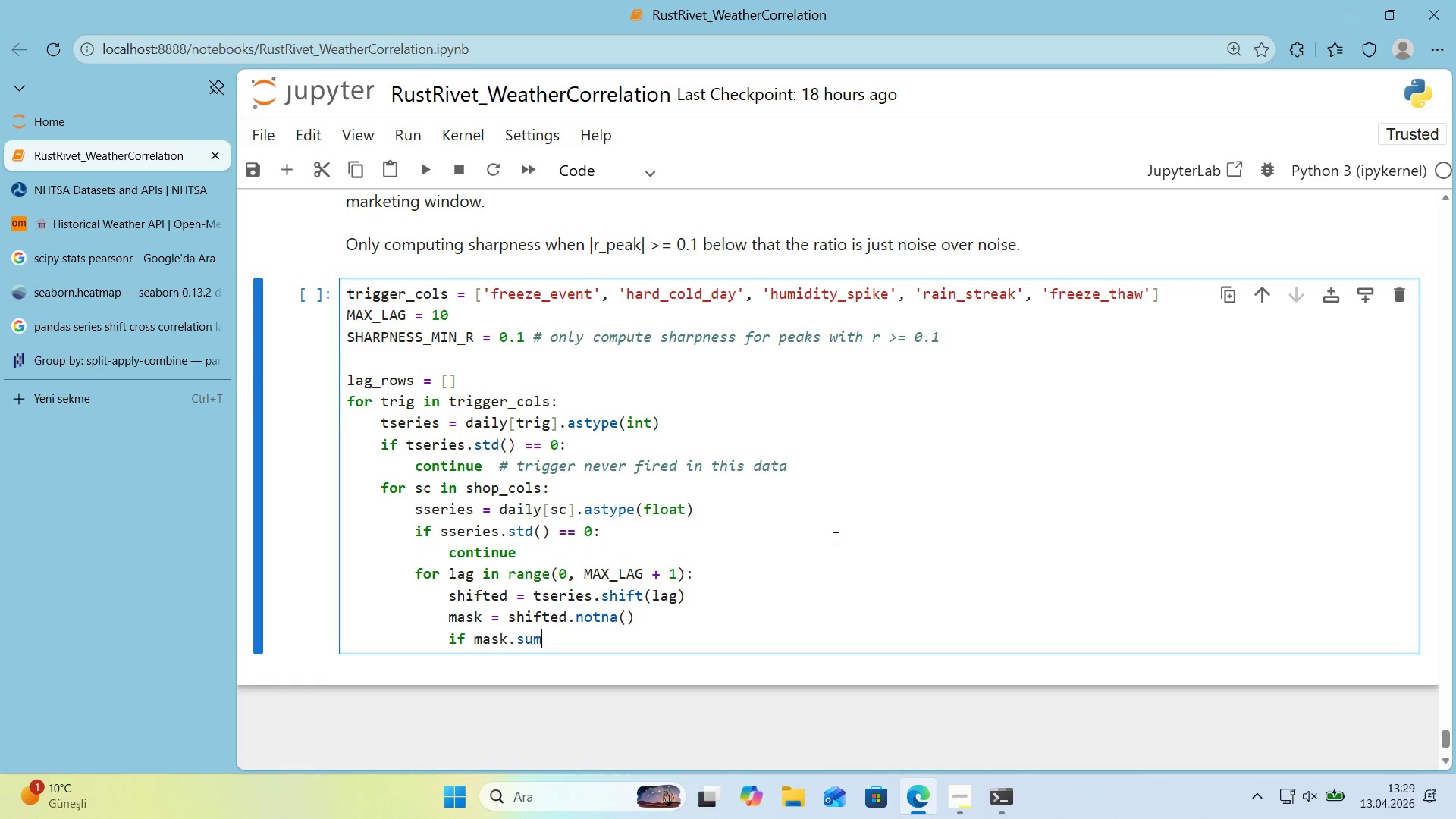 
wait(42.73)
 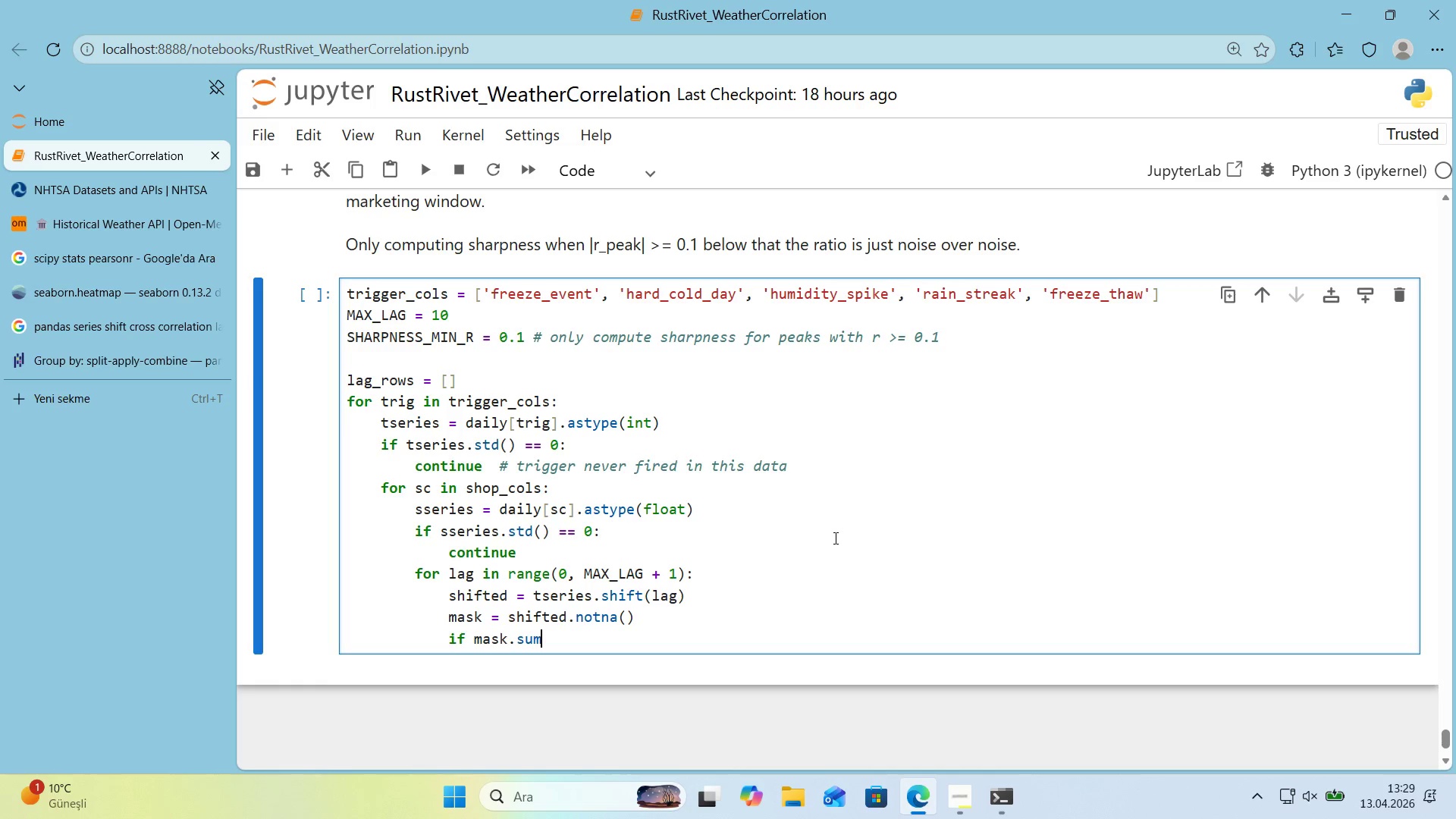 
key(ArrowLeft)
 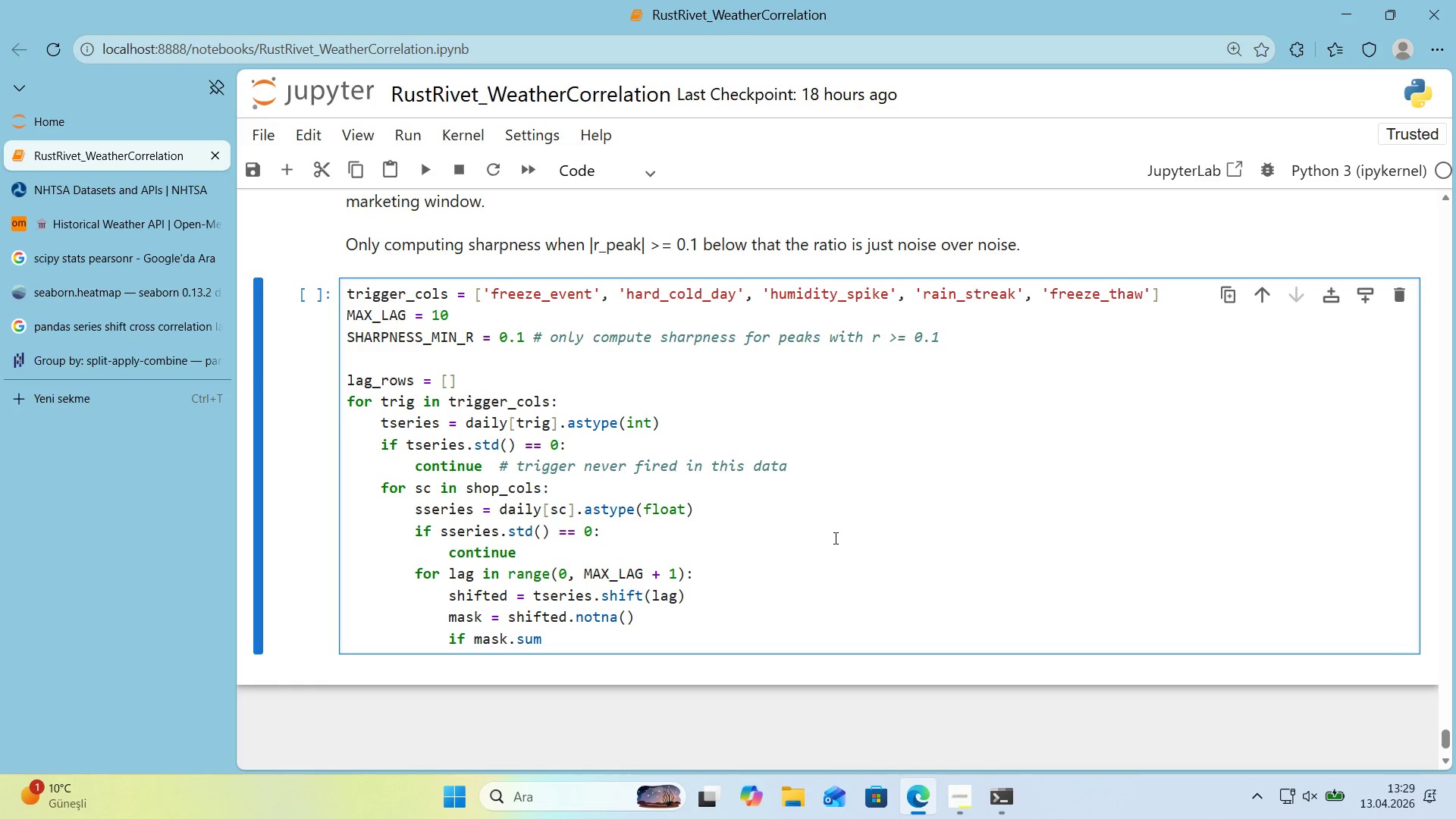 
wait(7.7)
 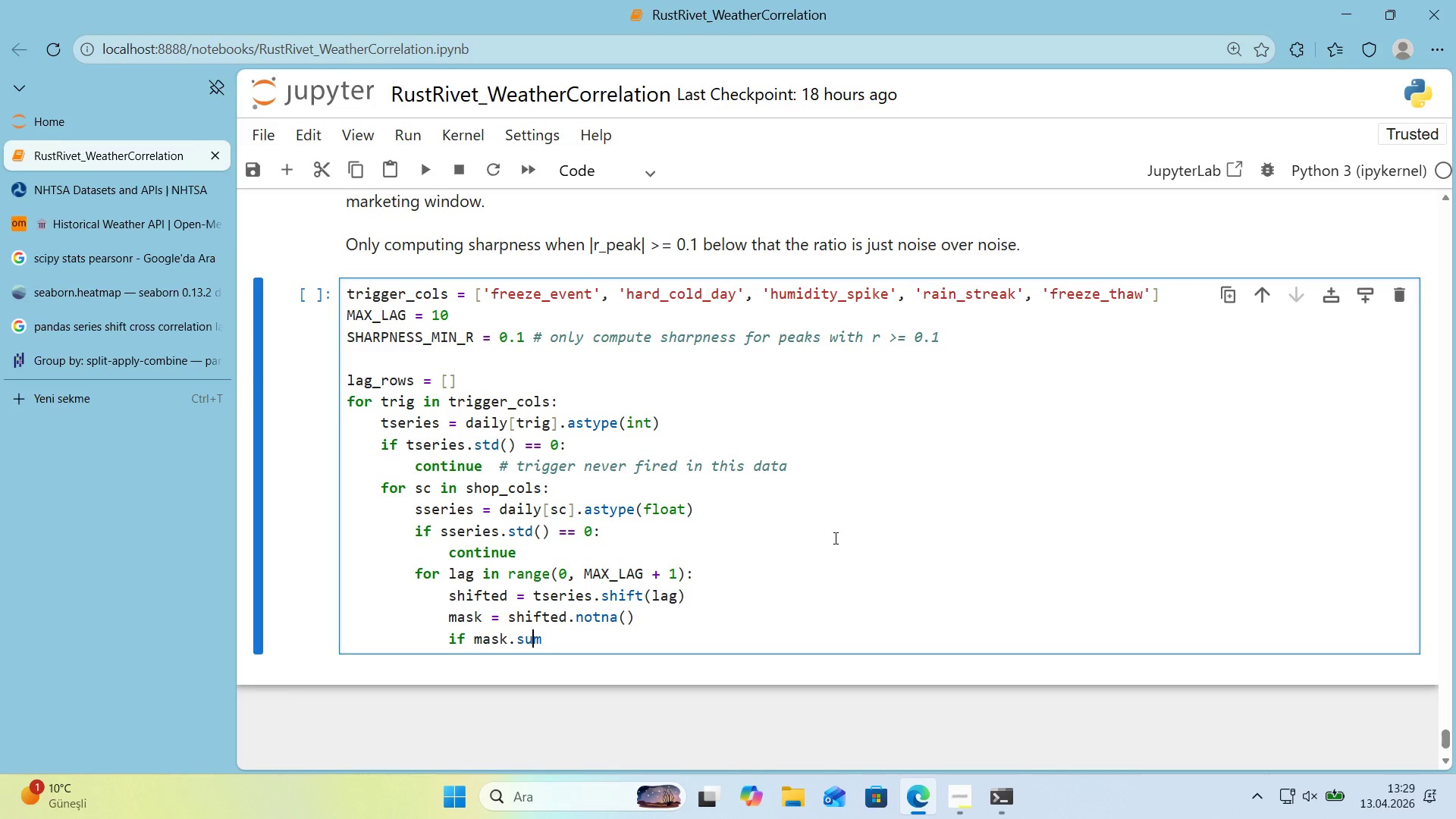 
key(ArrowRight)
 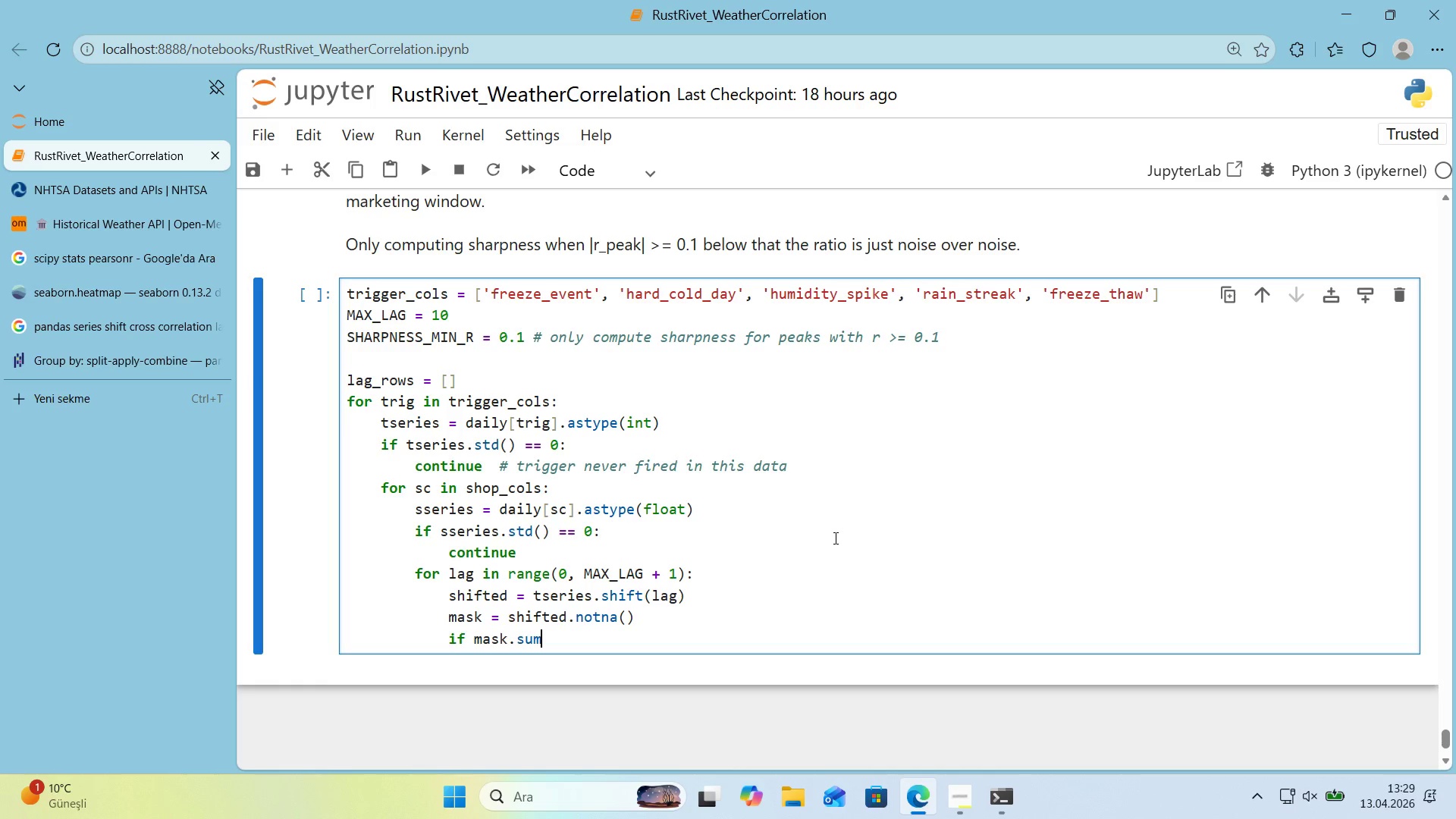 
wait(7.61)
 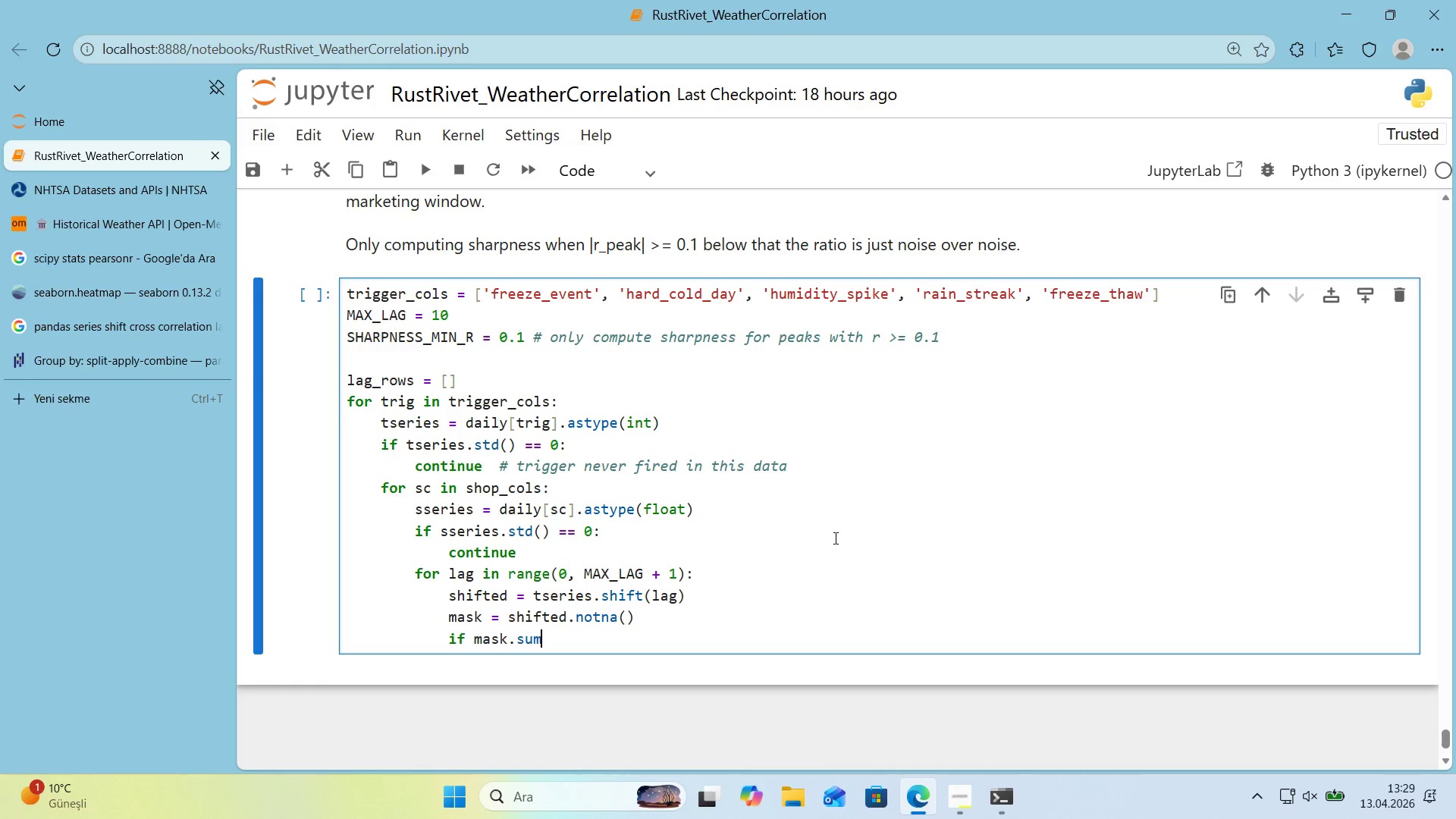 
type(*( 50 and sg'fted)
key(Backspace)
key(Backspace)
key(Backspace)
key(Backspace)
key(Backspace)
key(Backspace)
type(h'fted)
 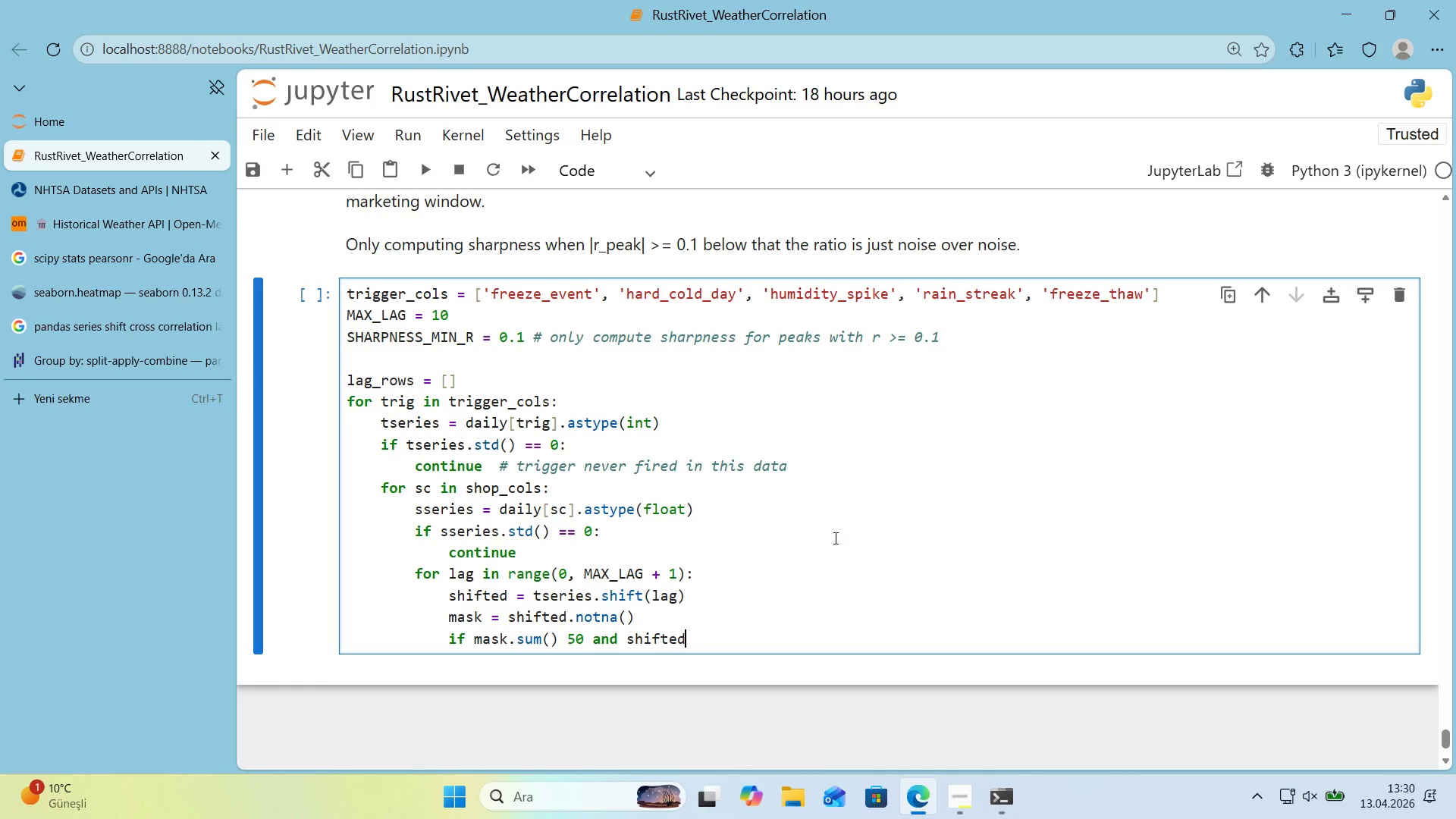 
key(Alt+Control+8)
 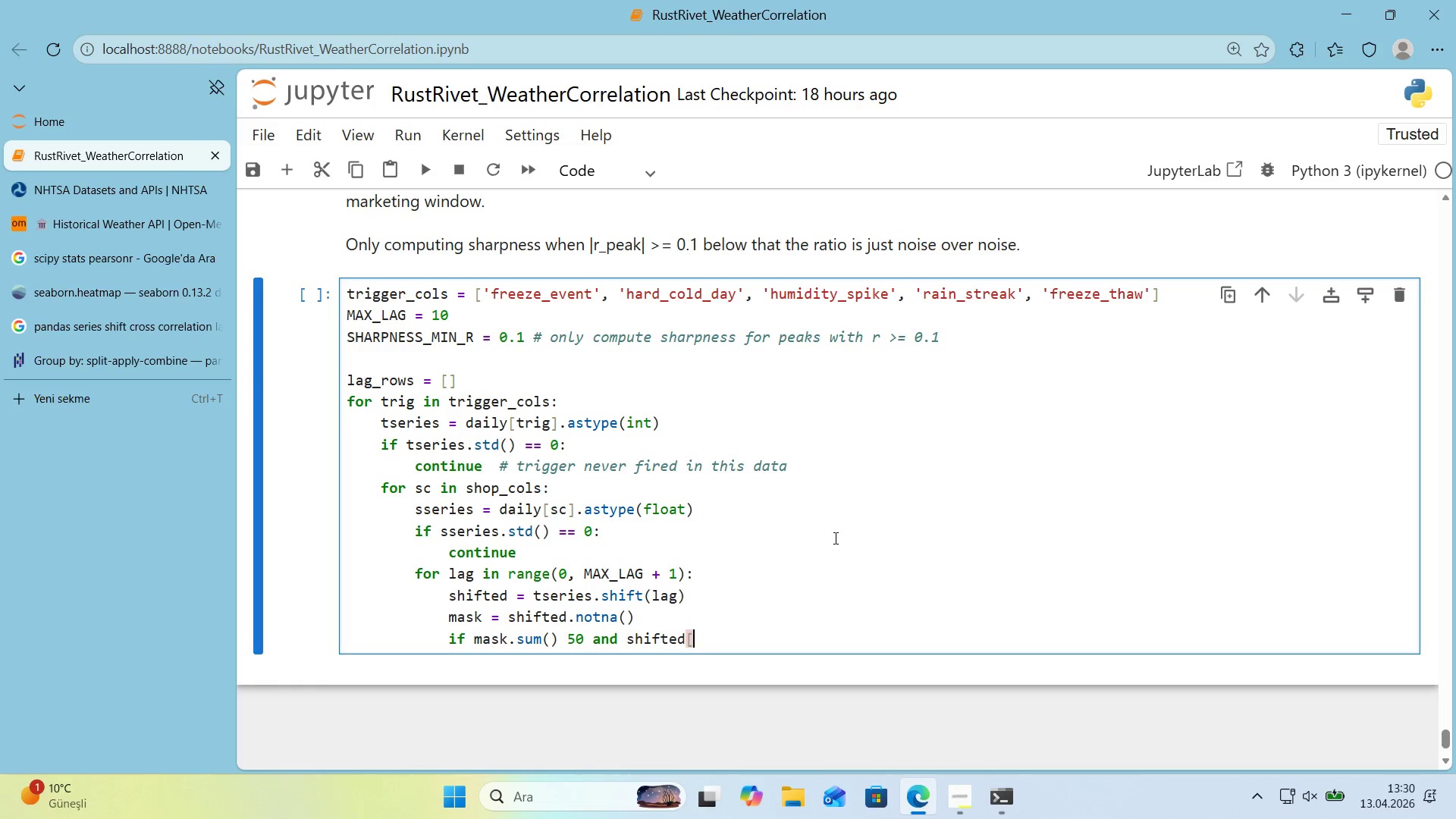 
key(Alt+Control+9)
 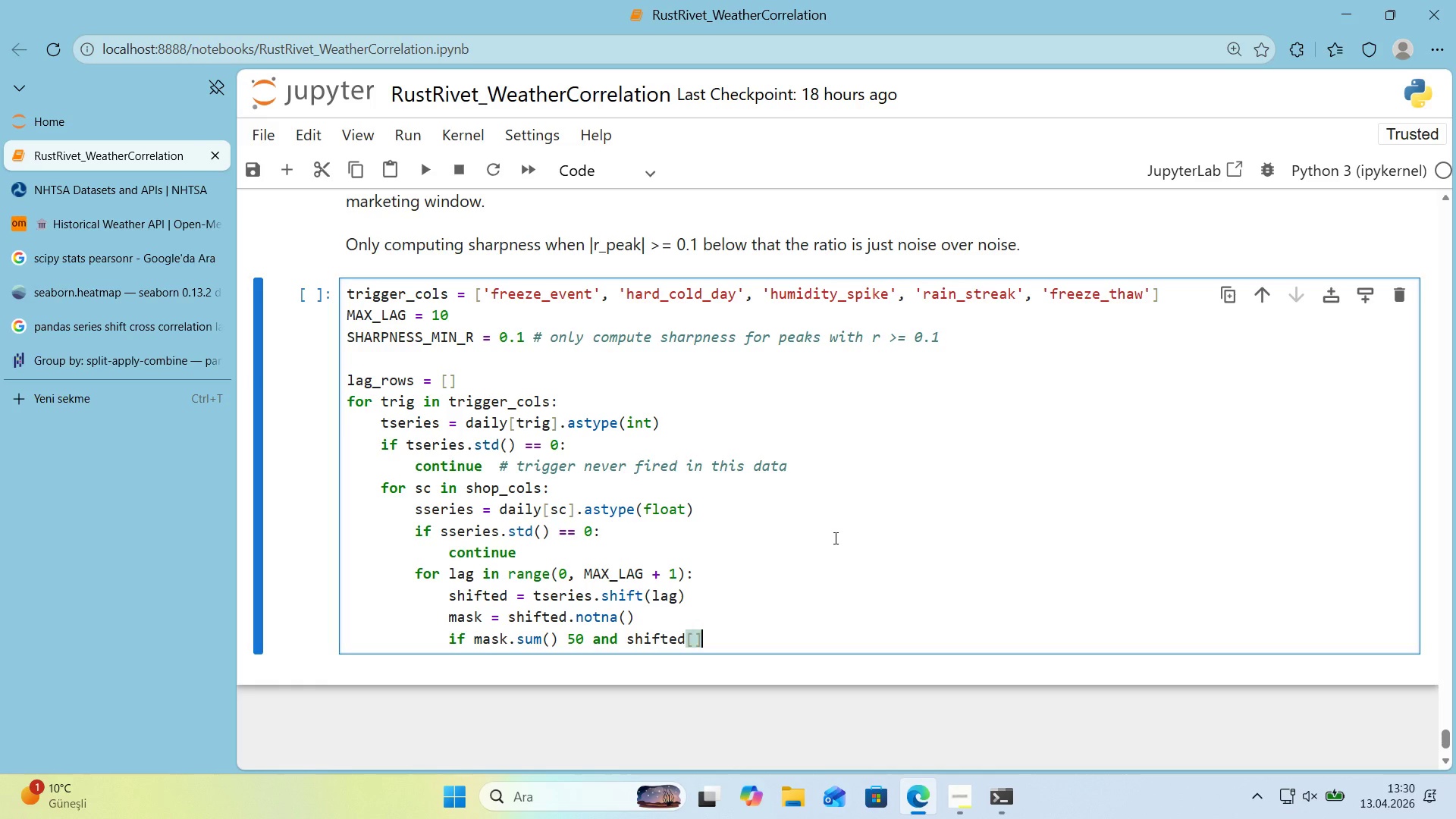 
key(ArrowLeft)
 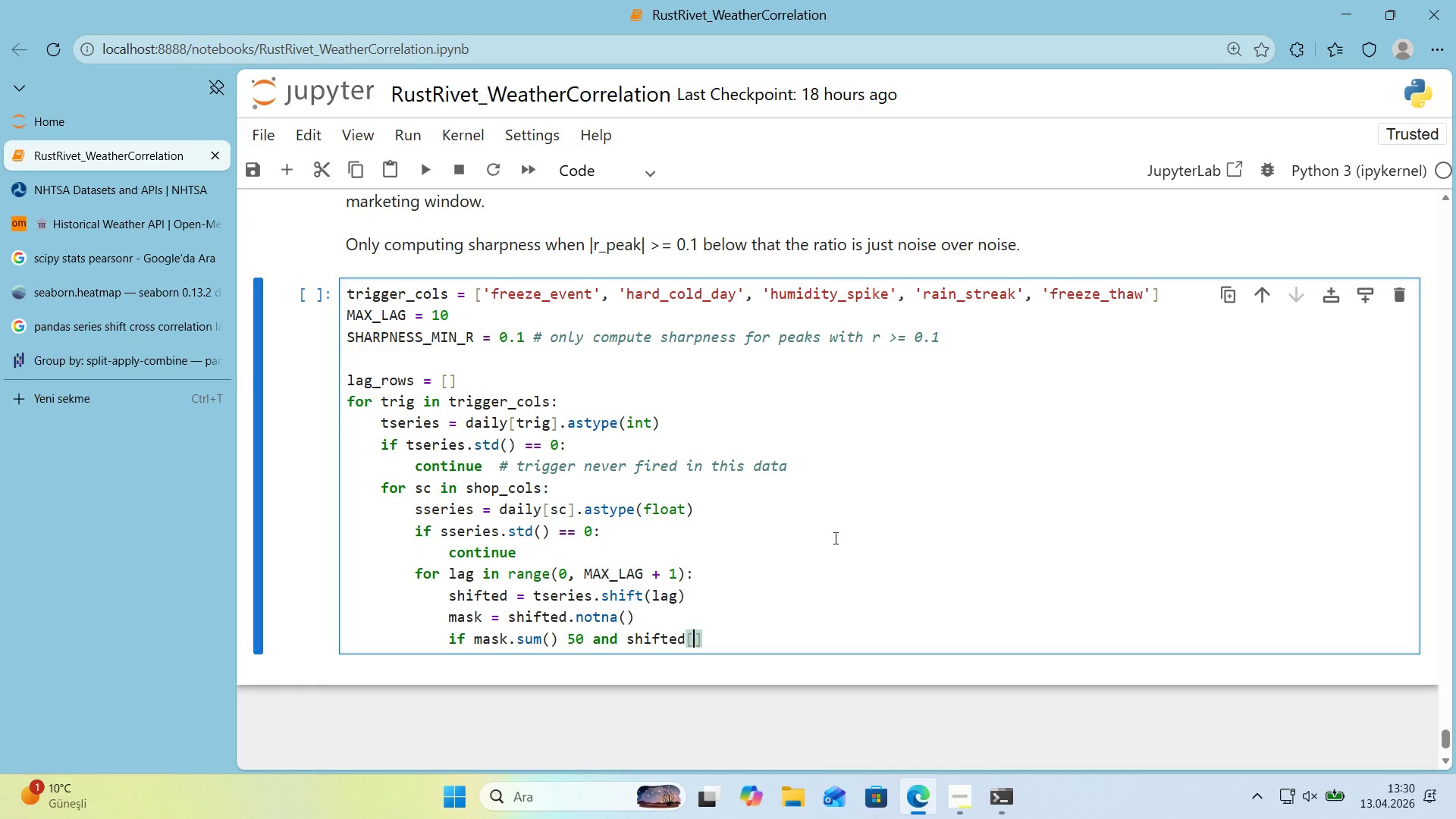 
type(mask)
 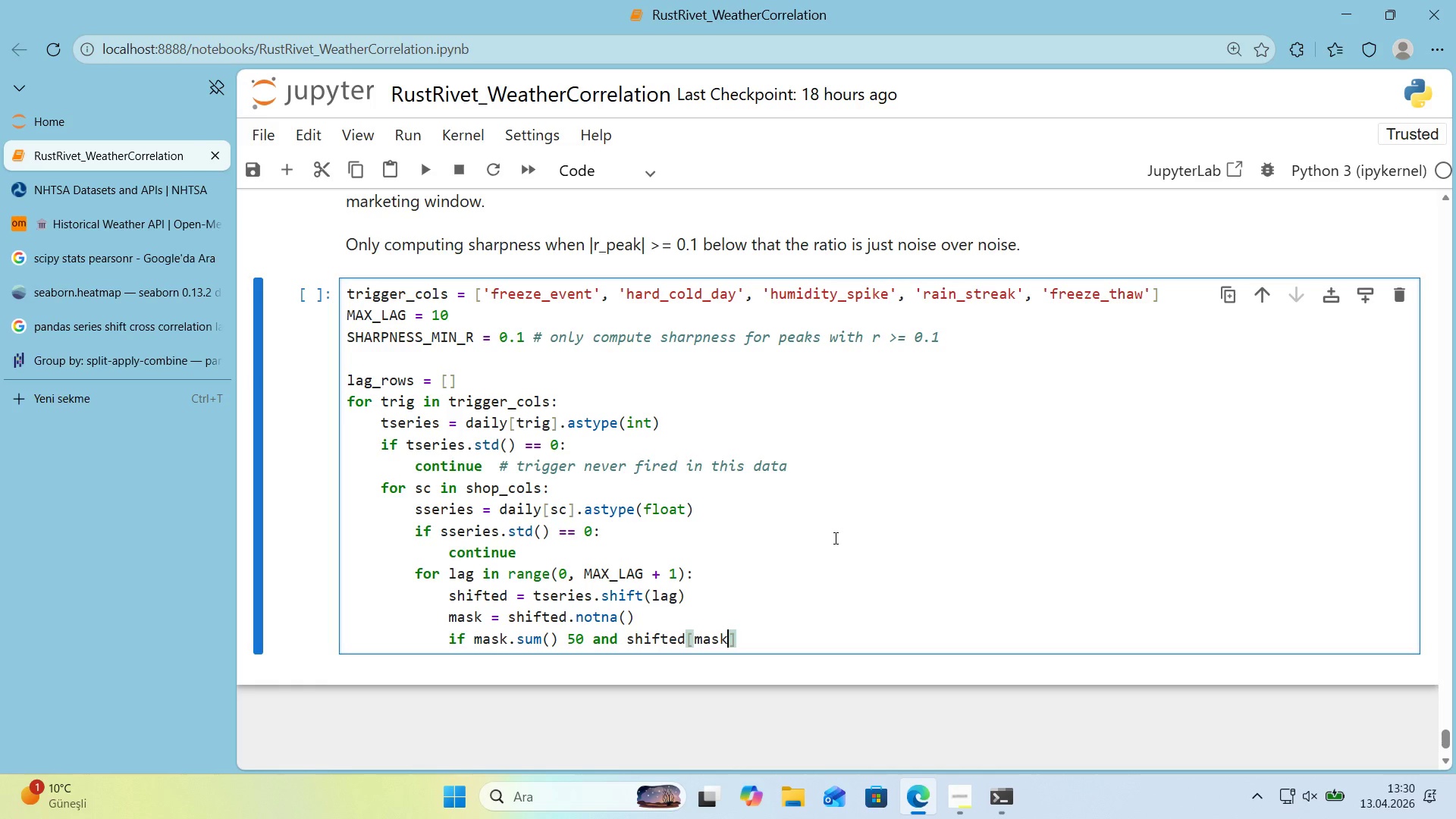 
key(ArrowRight)
 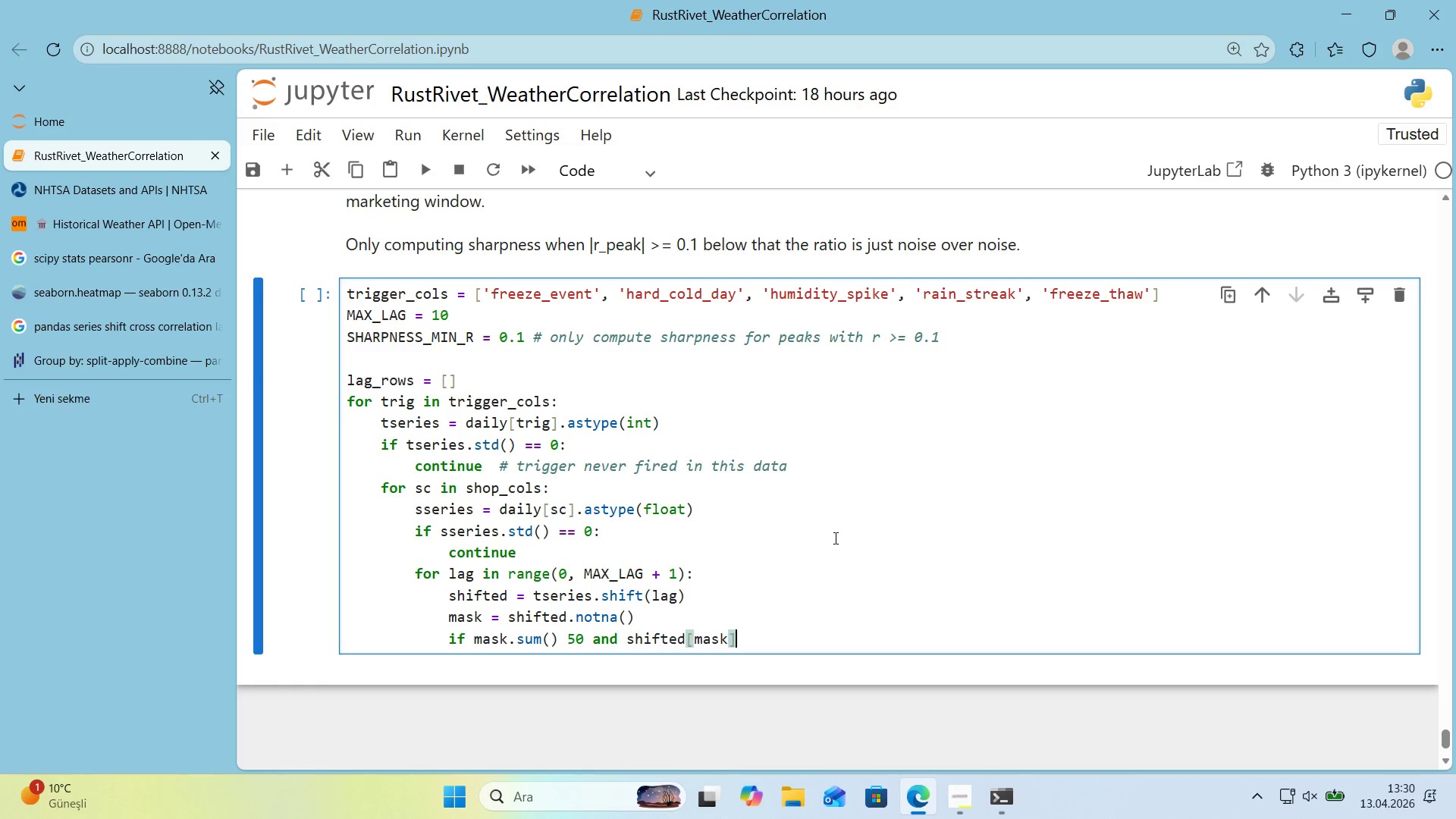 
type(.std*( [Break] 0>)
 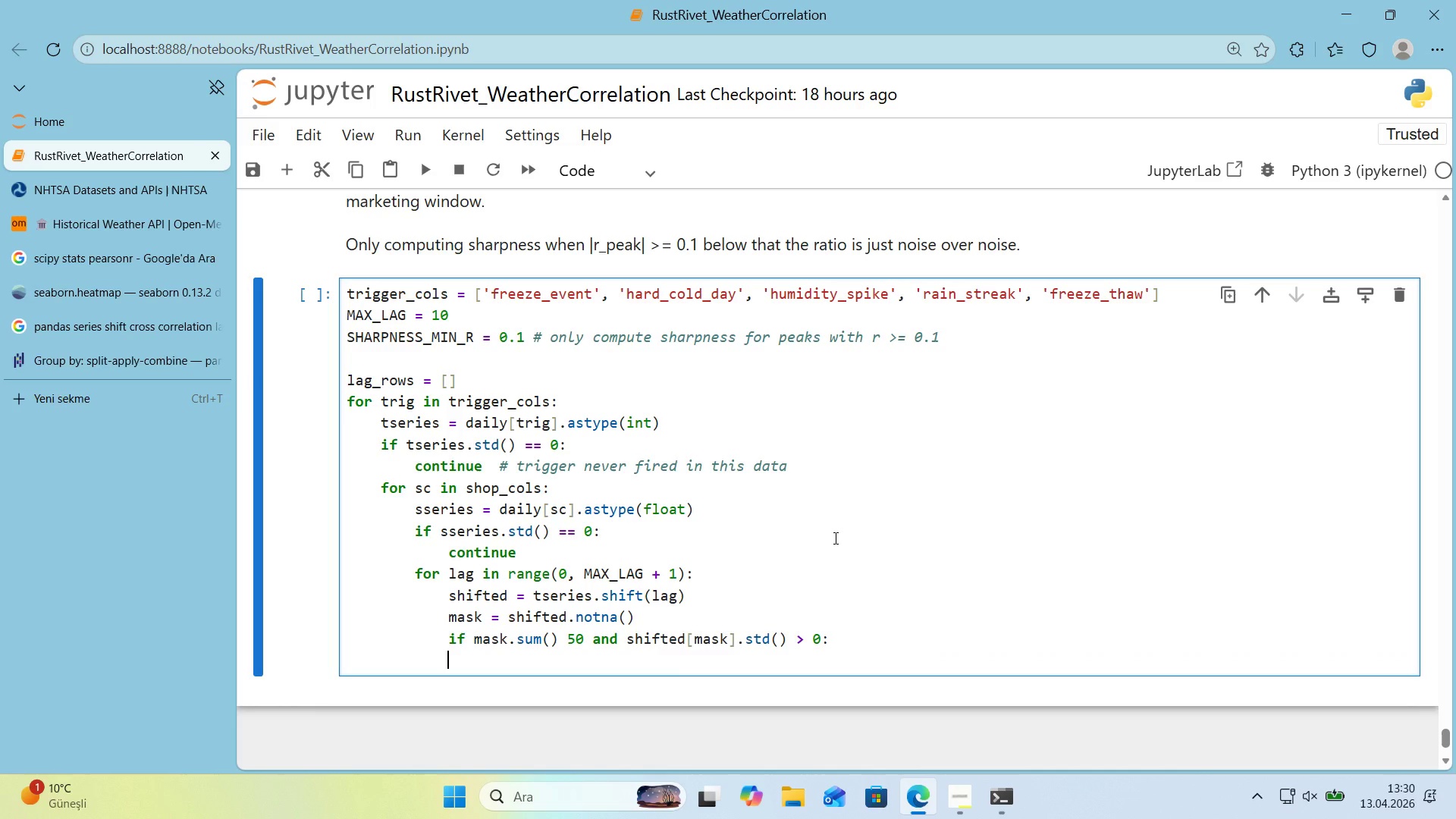 
 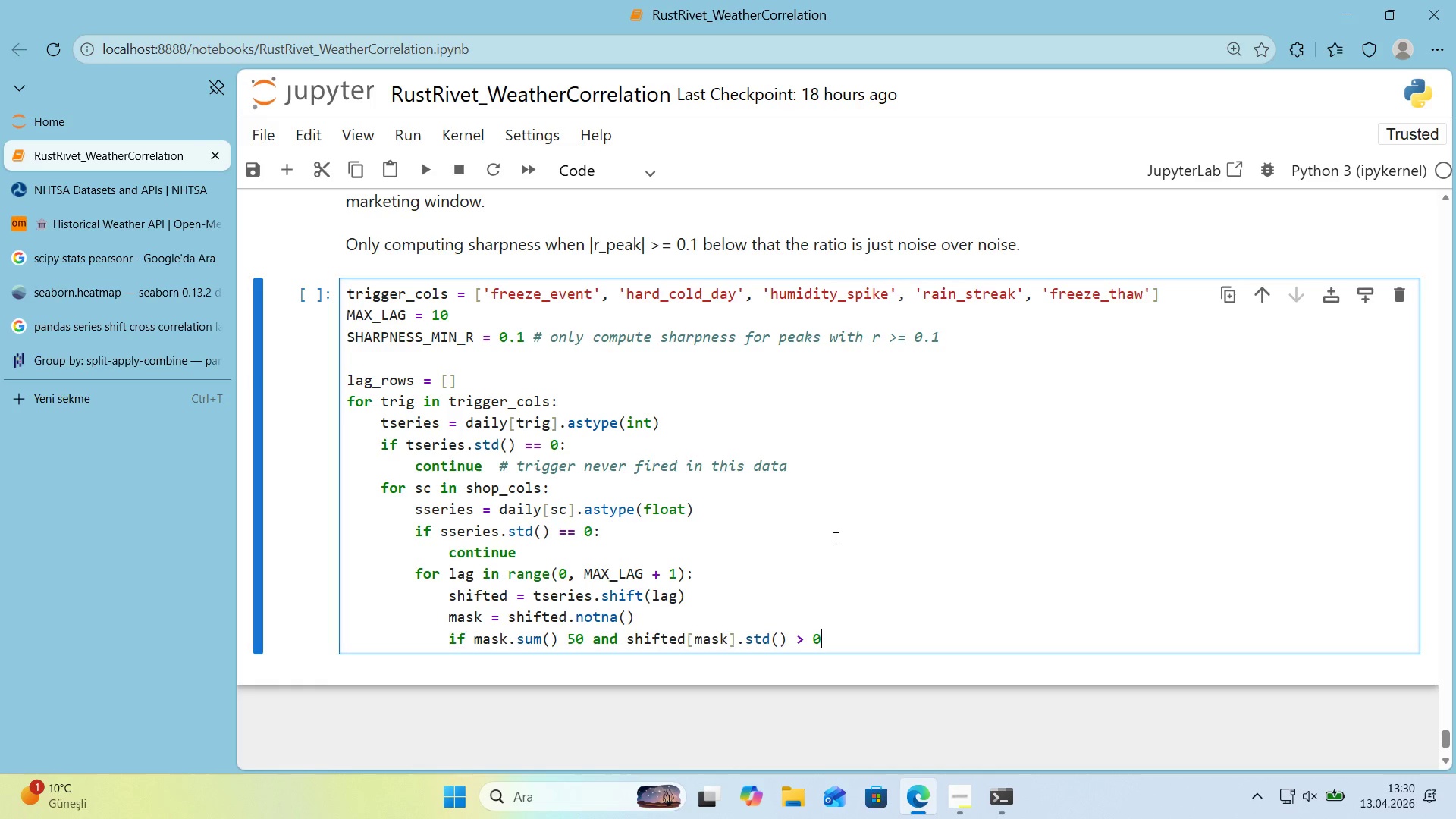 
key(Enter)
 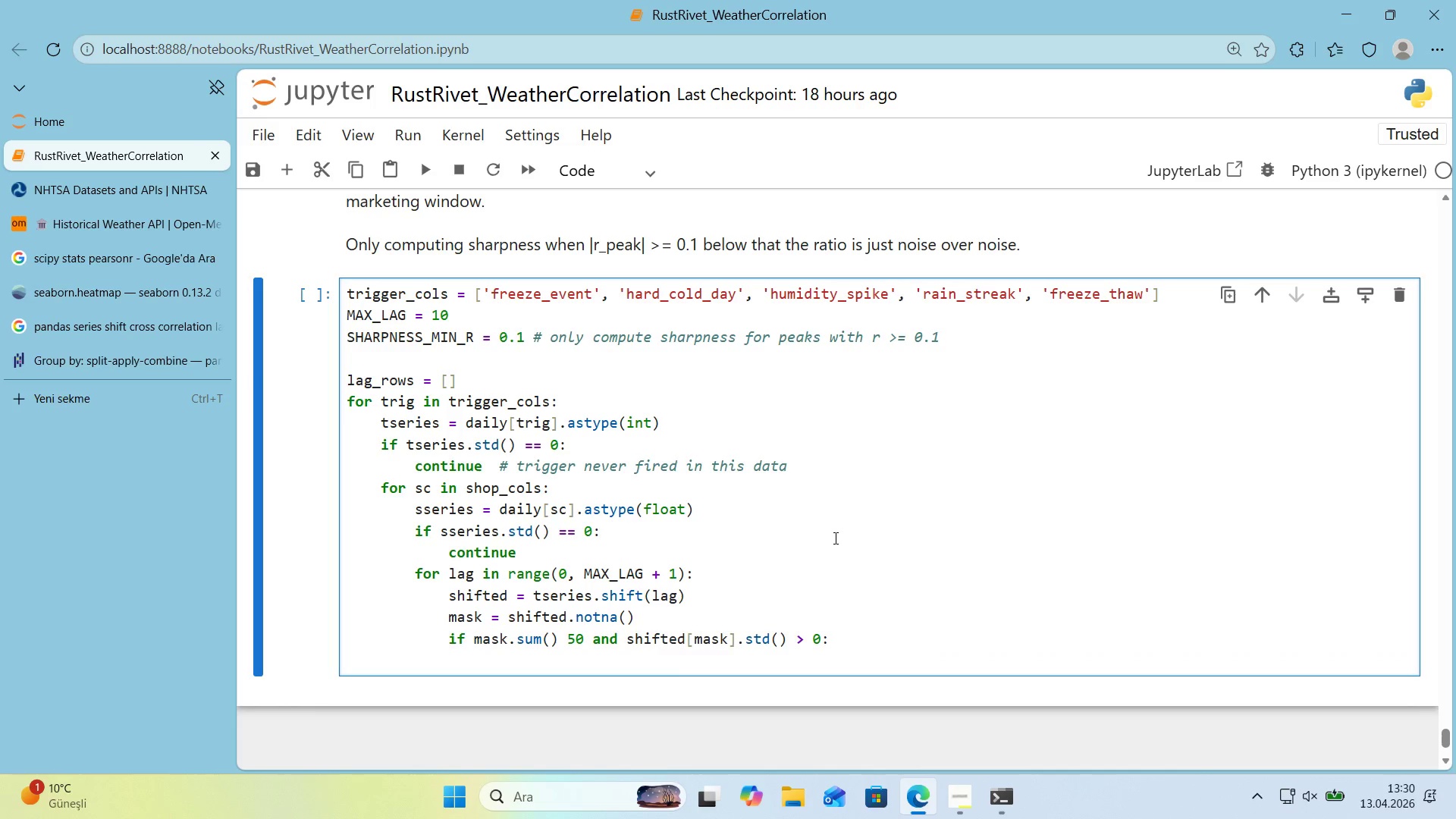 
type(r, p ) stats.pearsonr*()
 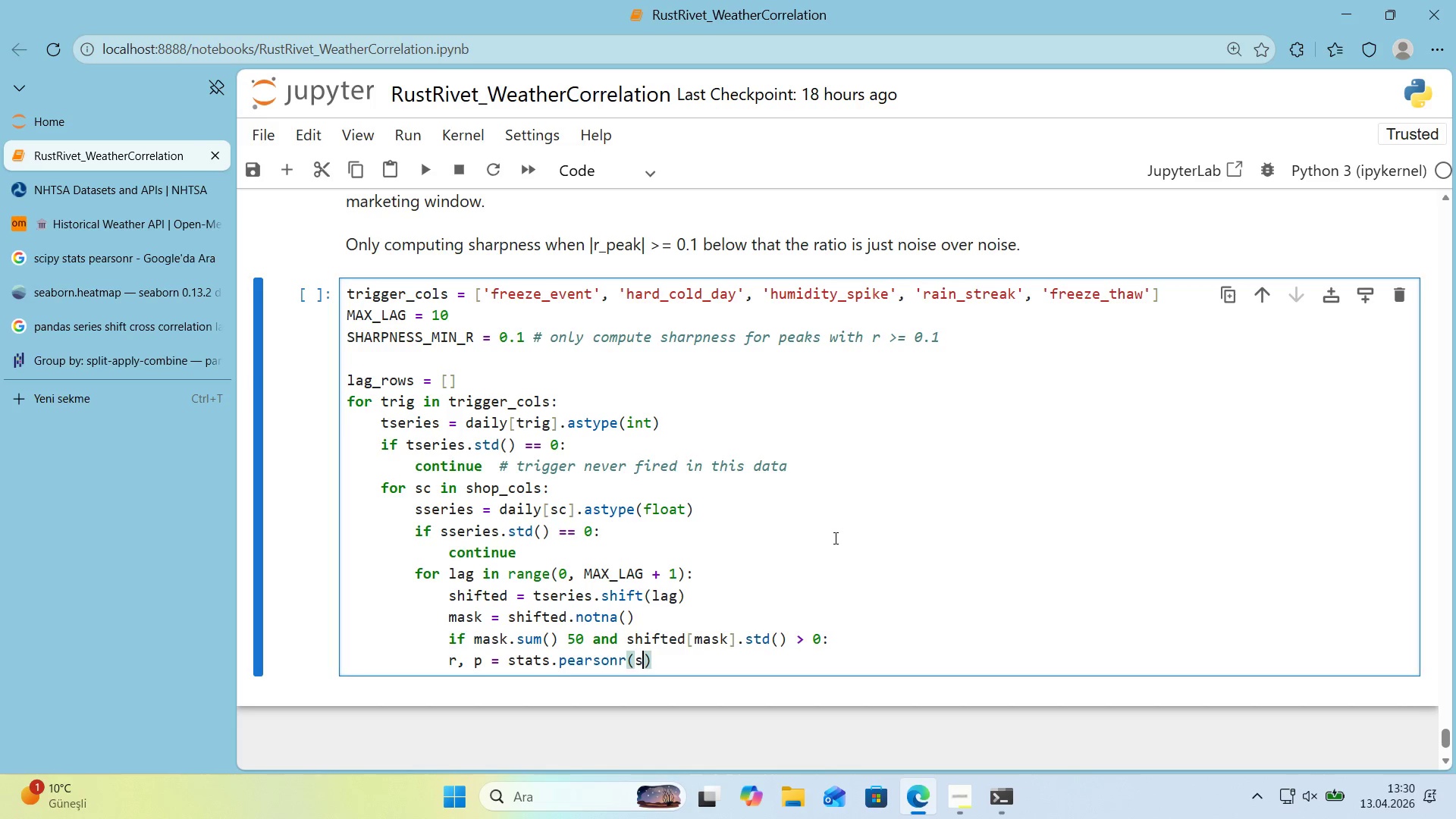 
 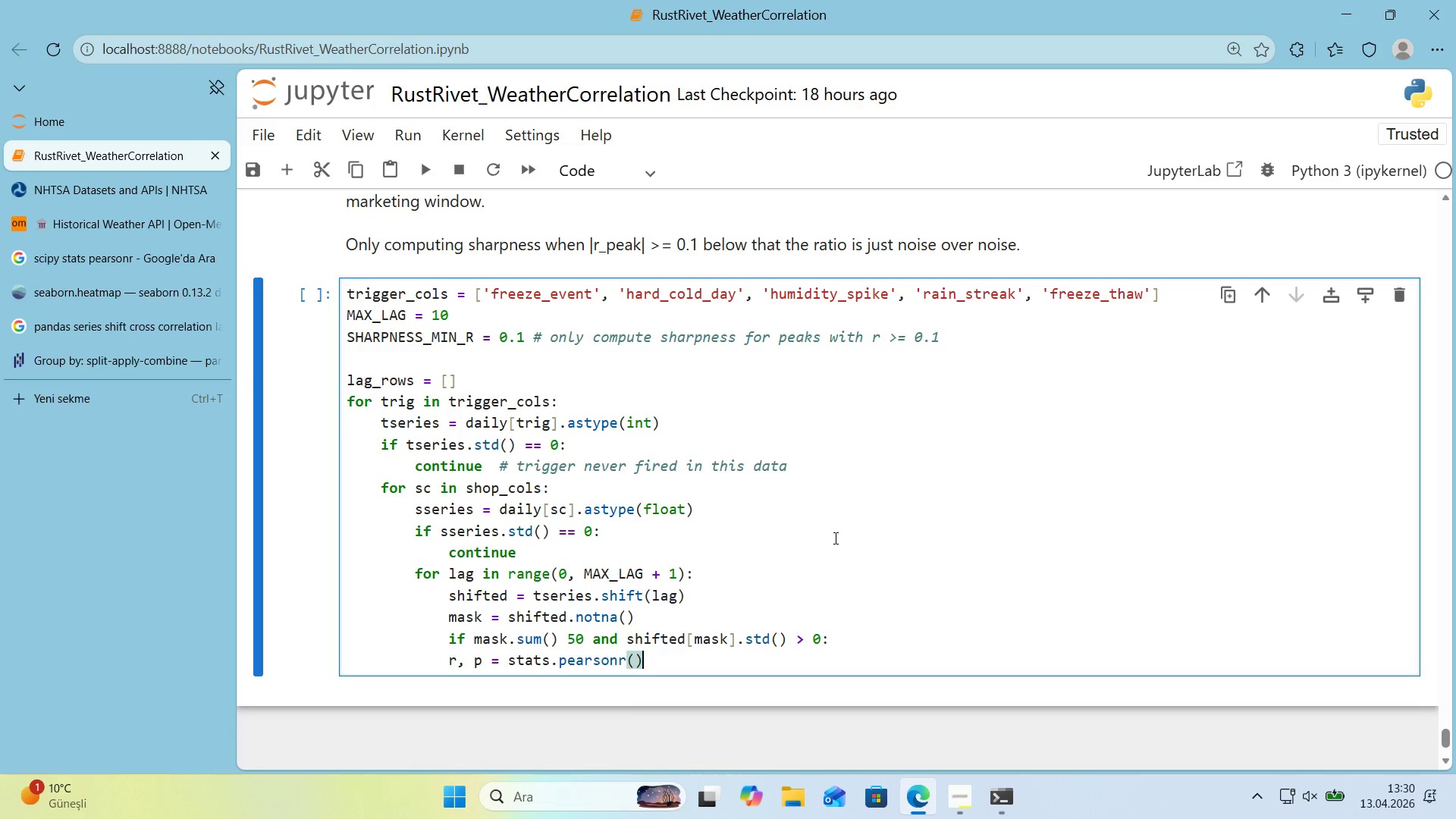 
key(ArrowLeft)
 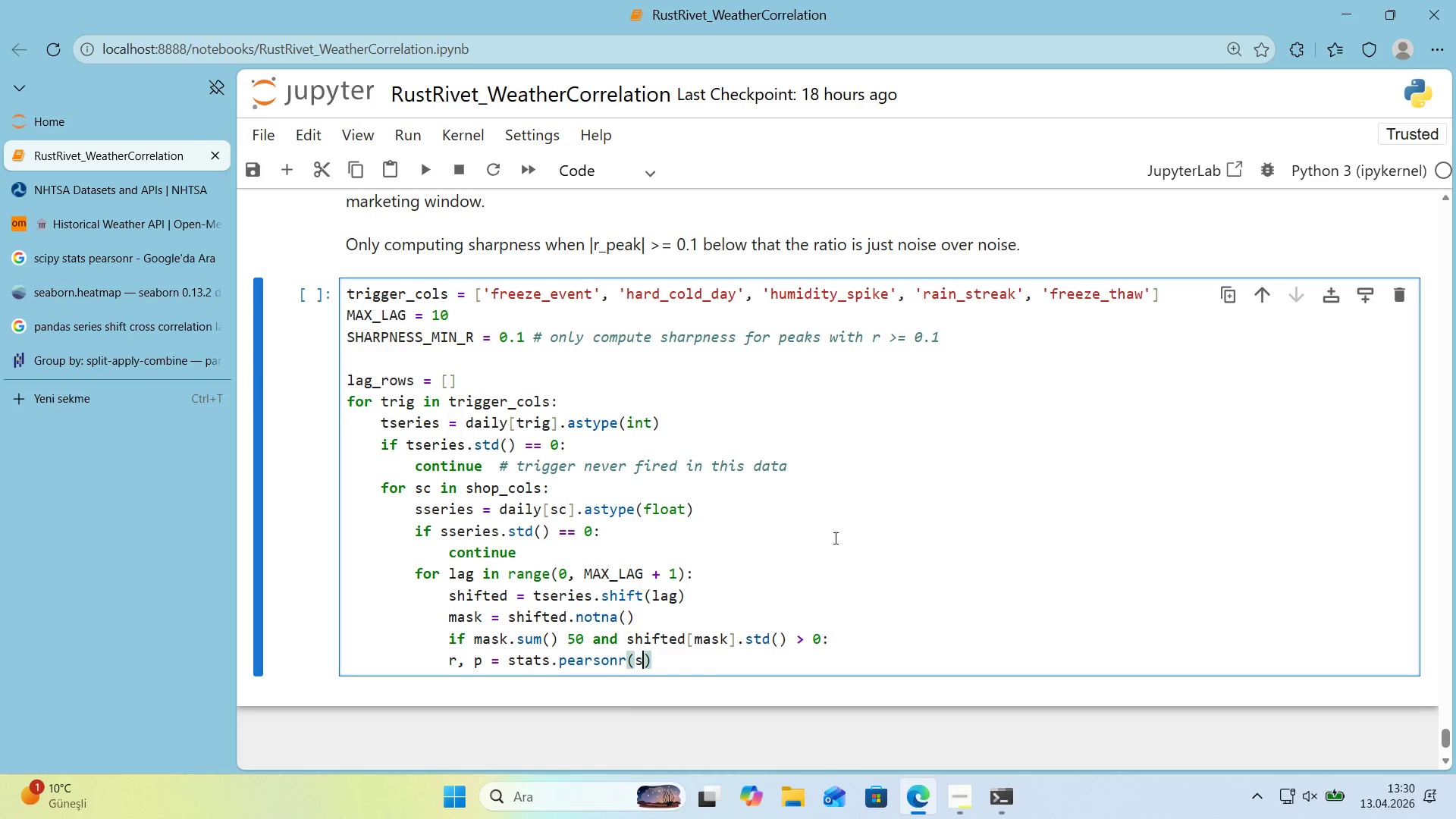 
type(sh'fted)
 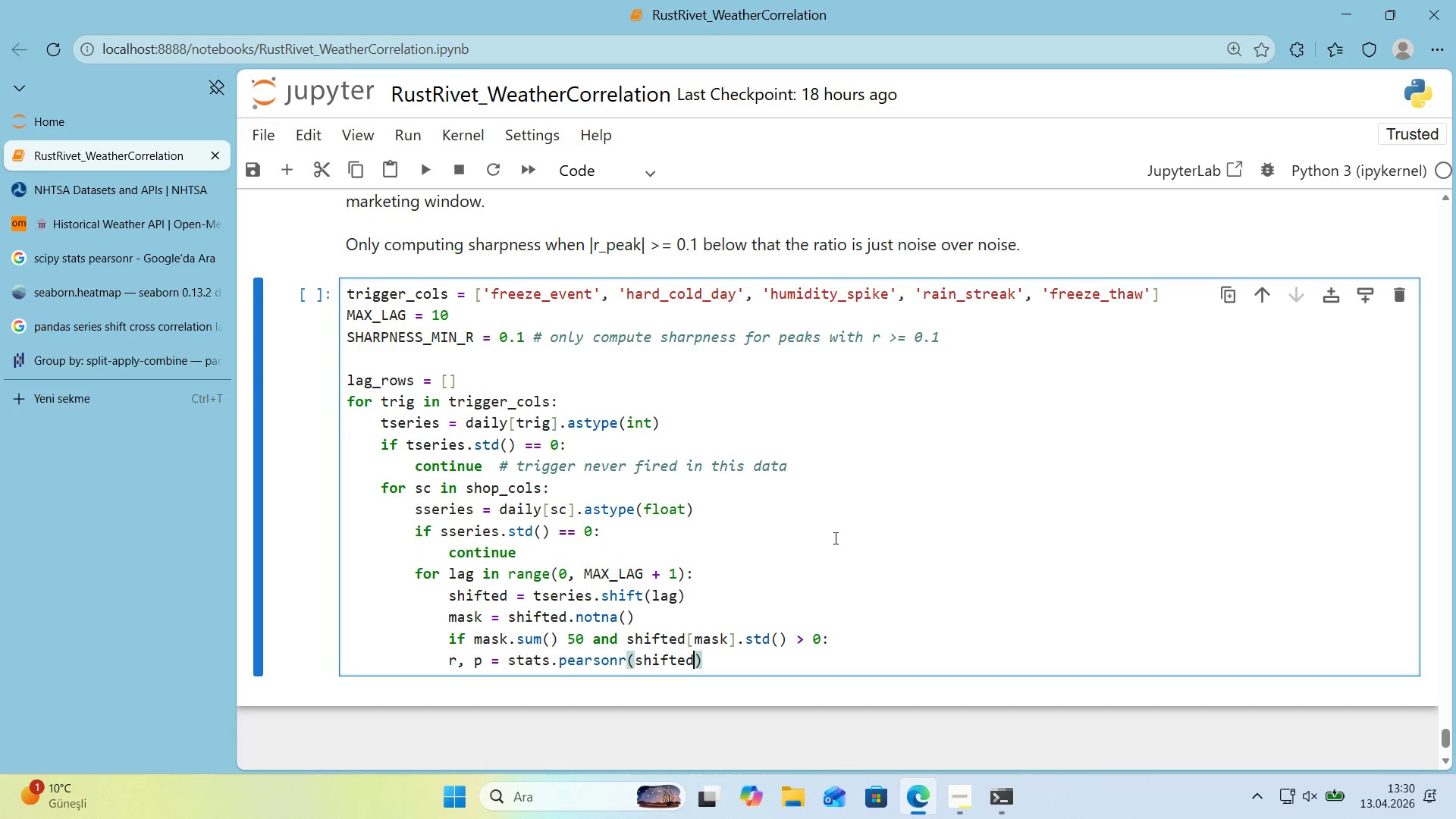 
key(Alt+Control+8)
 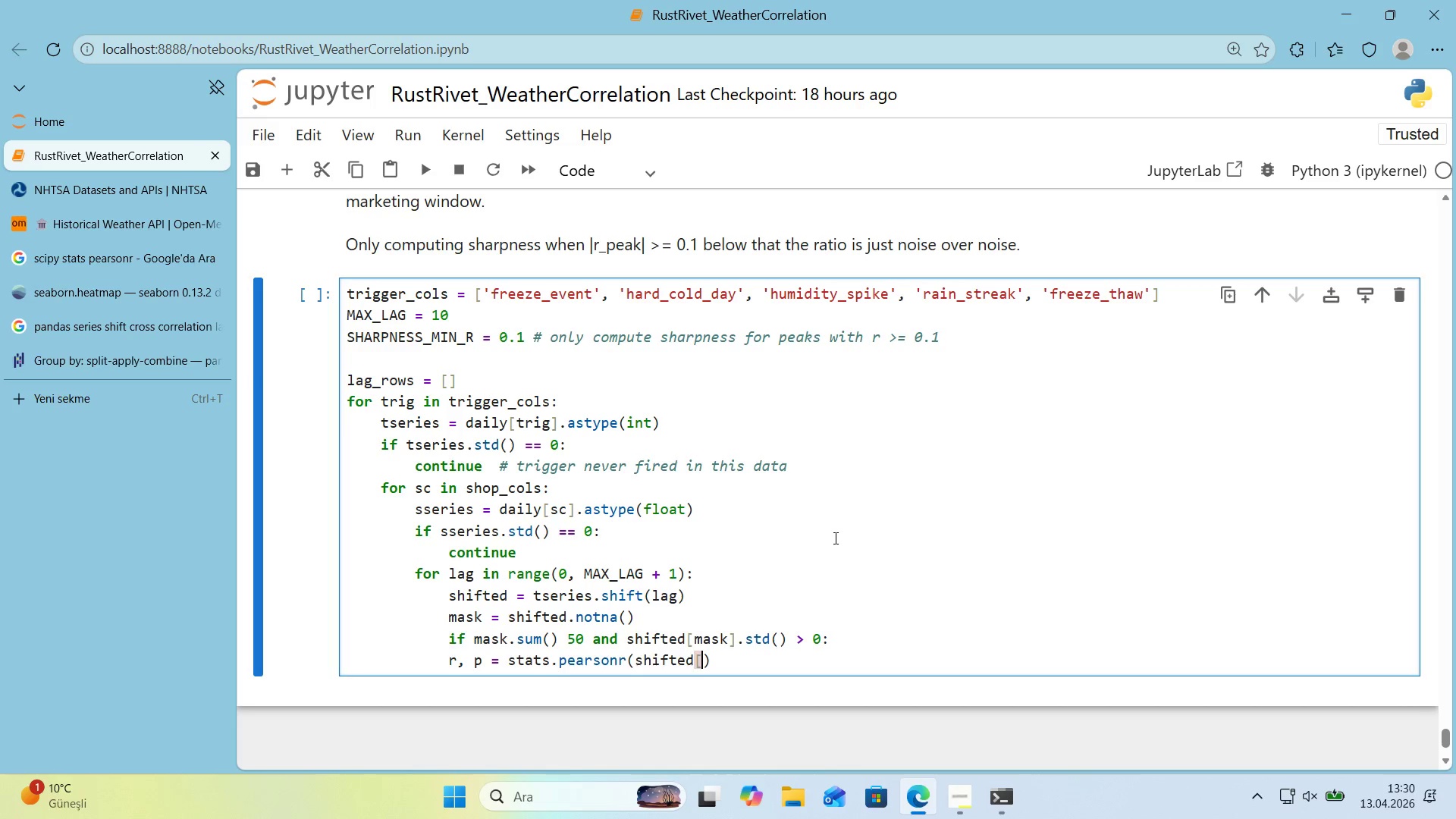 
key(Alt+Control+9)
 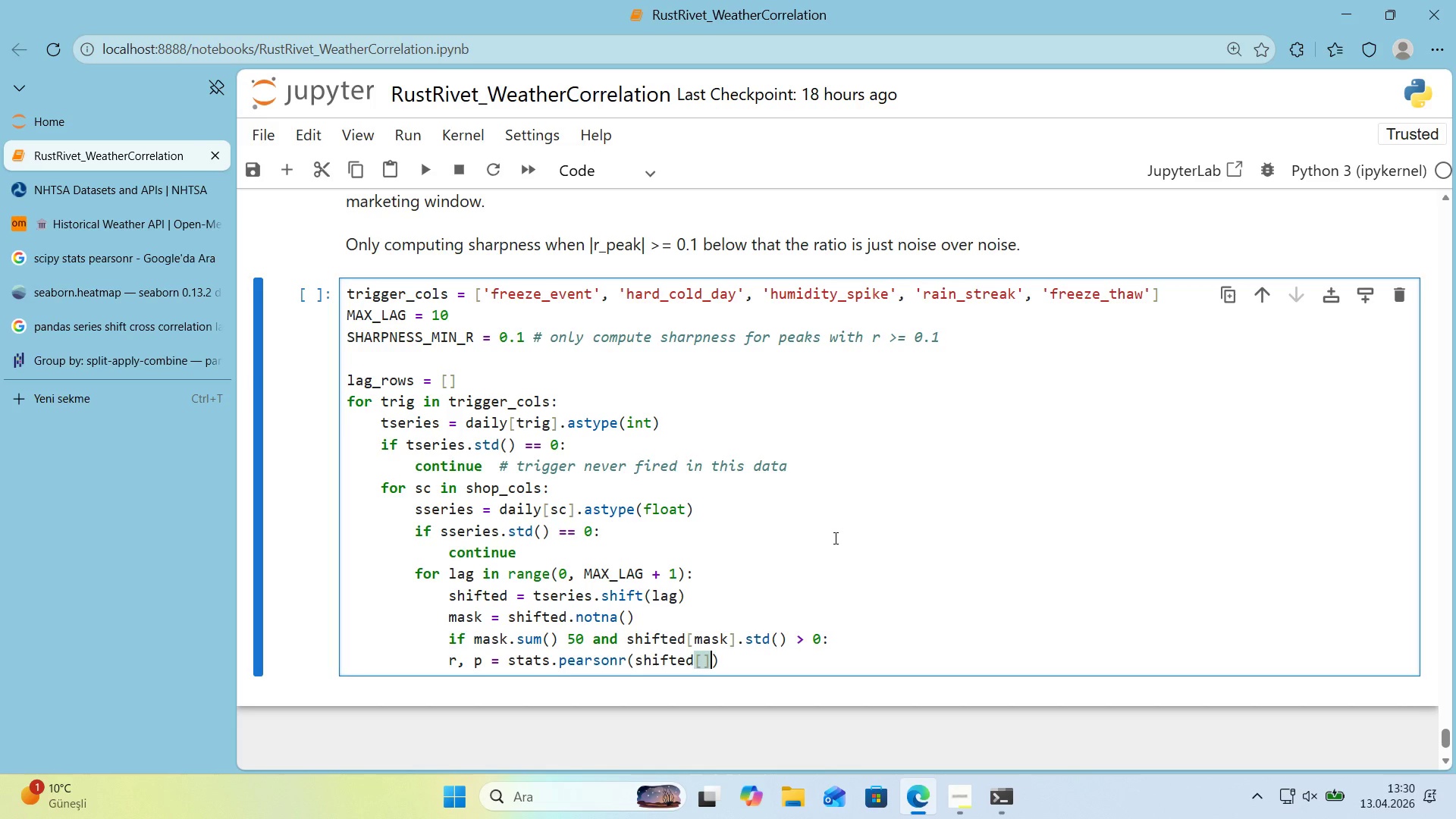 
key(ArrowLeft)
 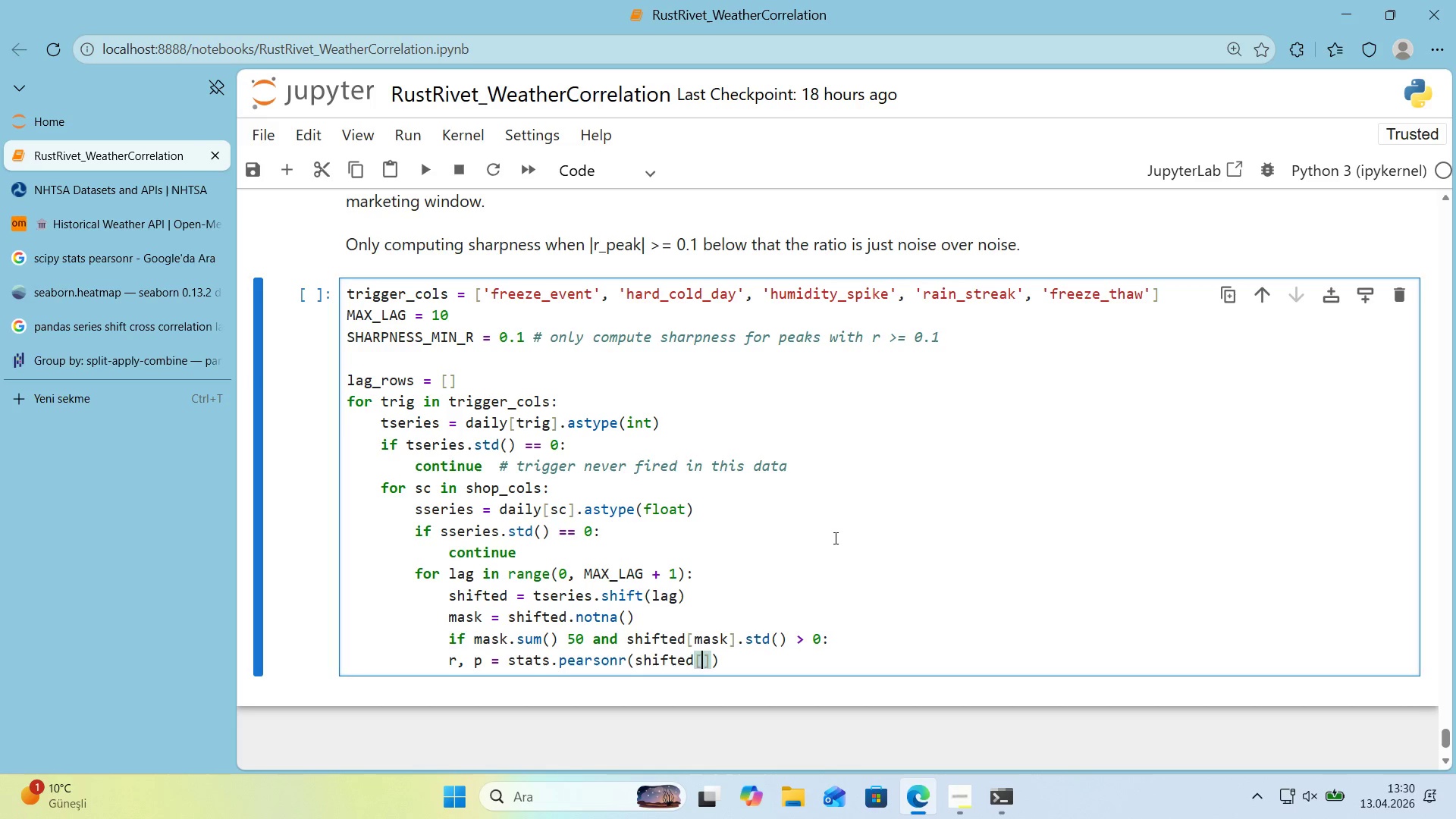 
type(mask)
 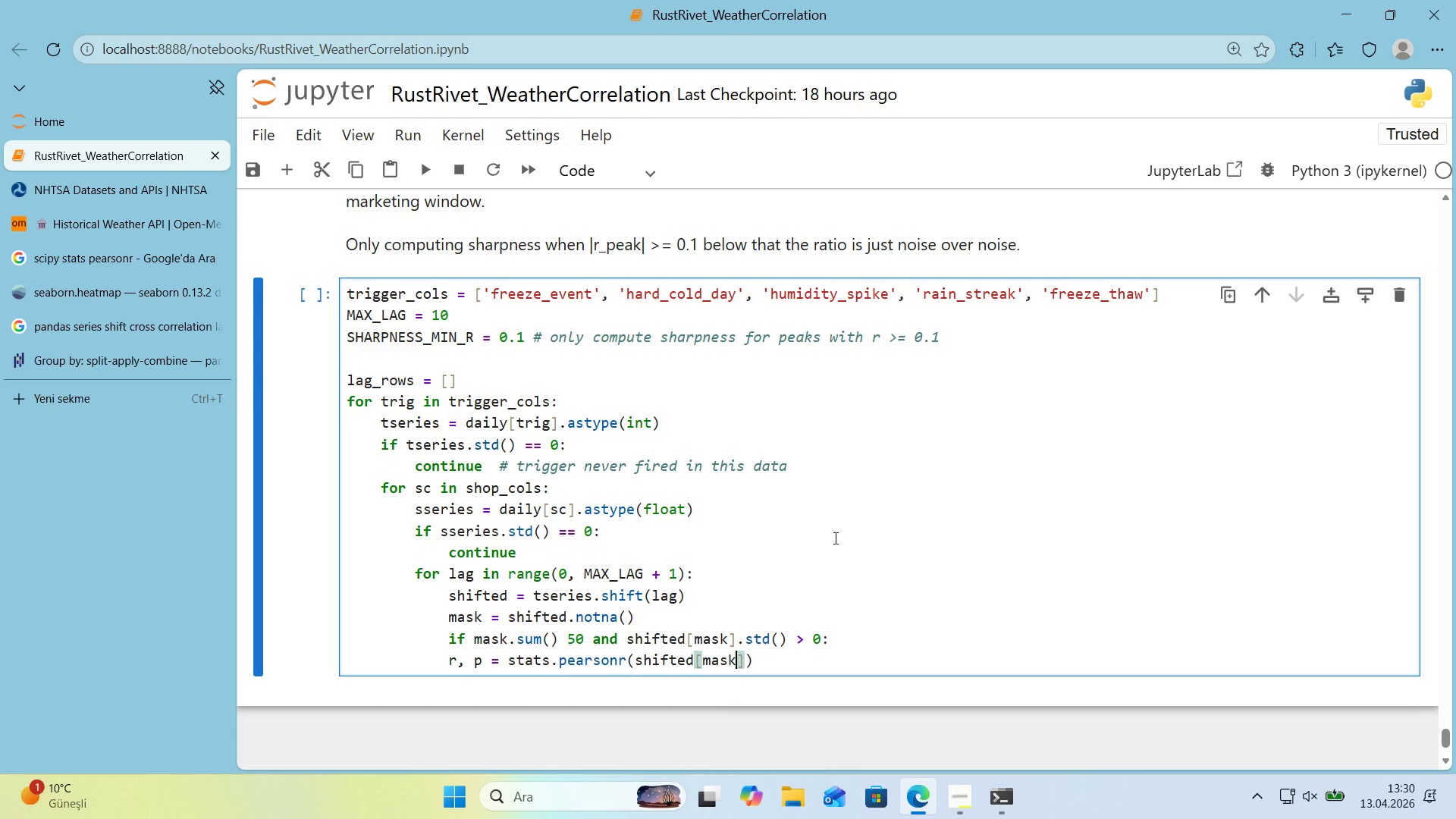 
key(ArrowRight)
 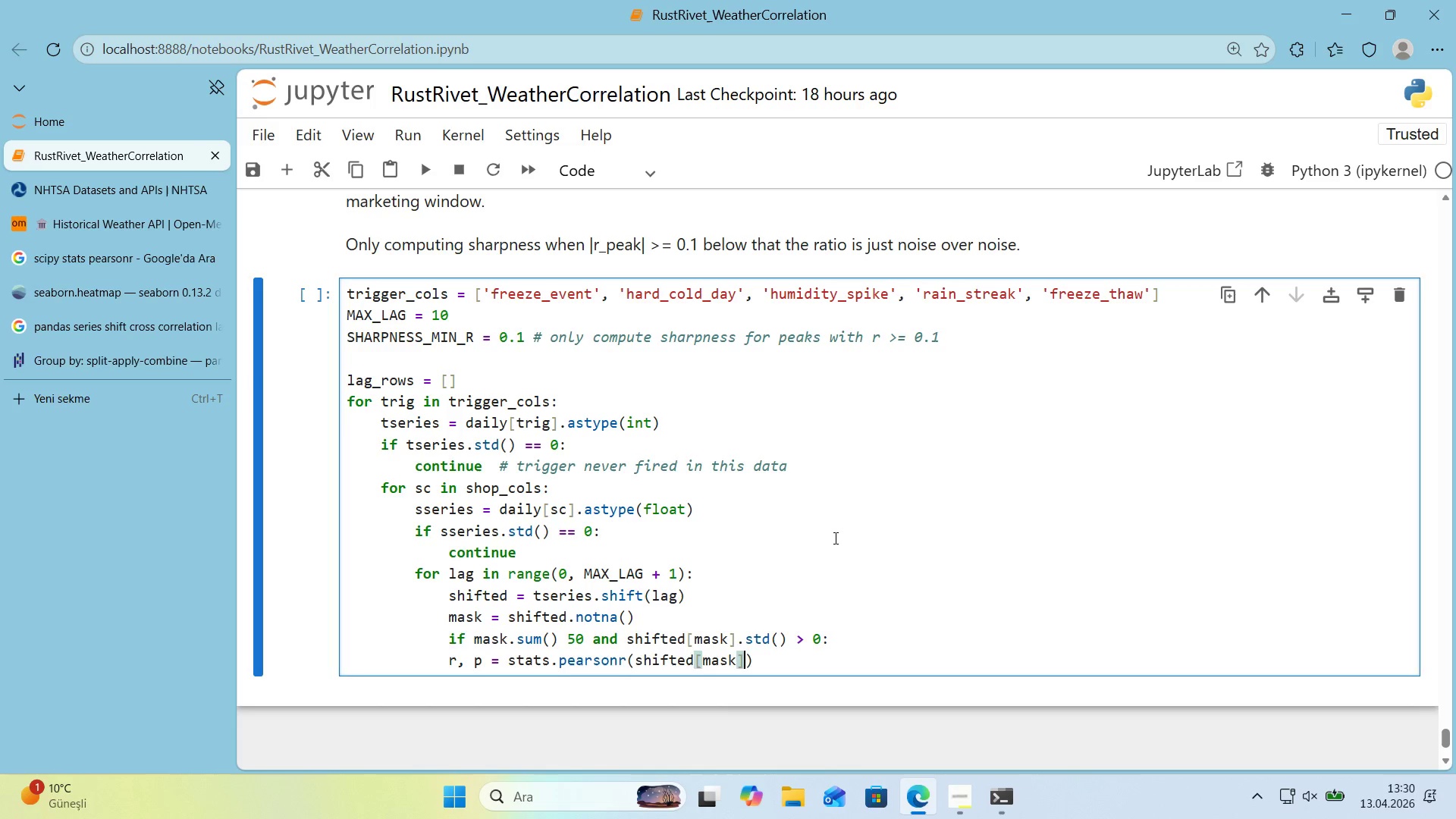 
type(, sser'es)
 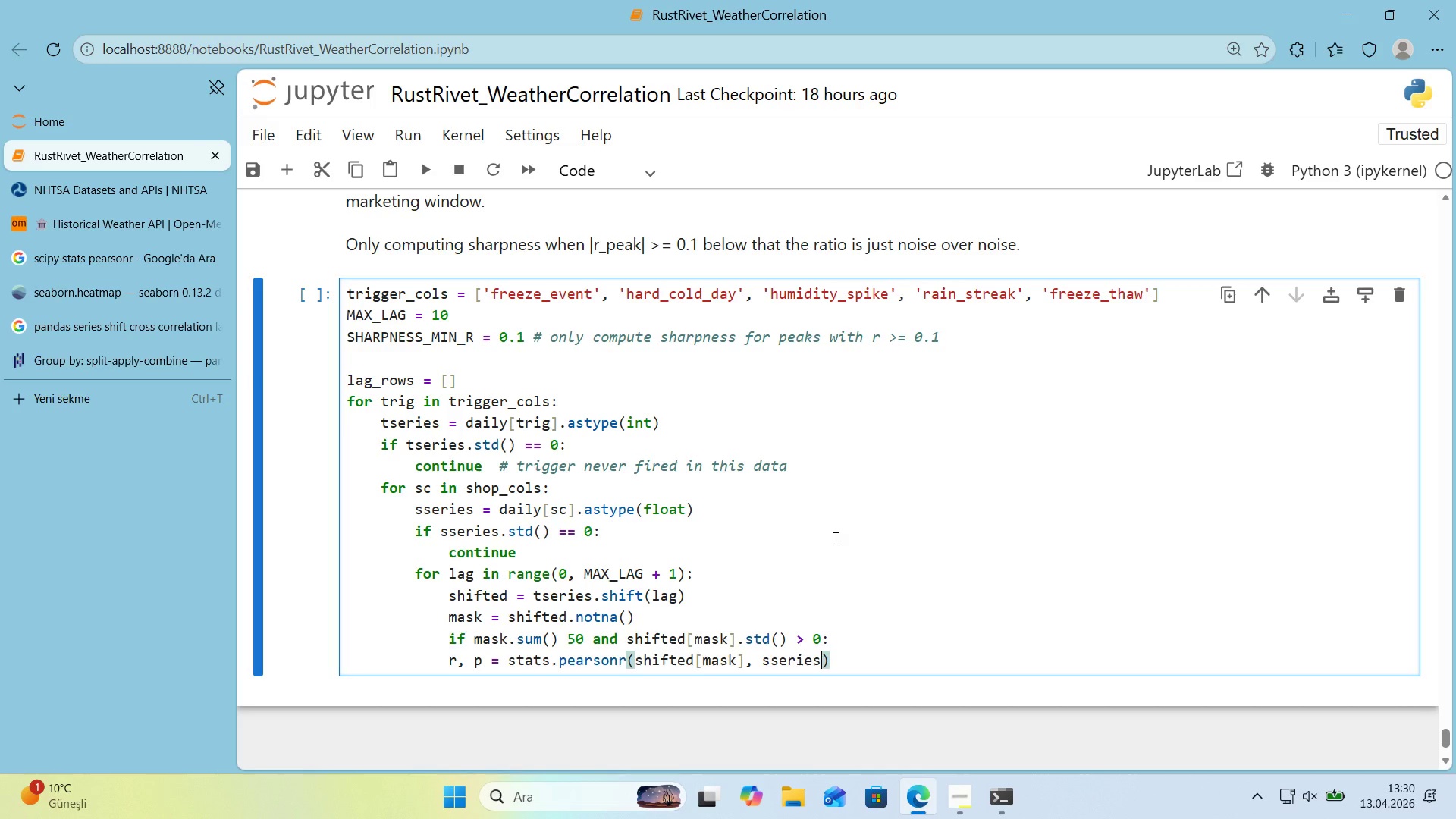 
key(Alt+Control+8)
 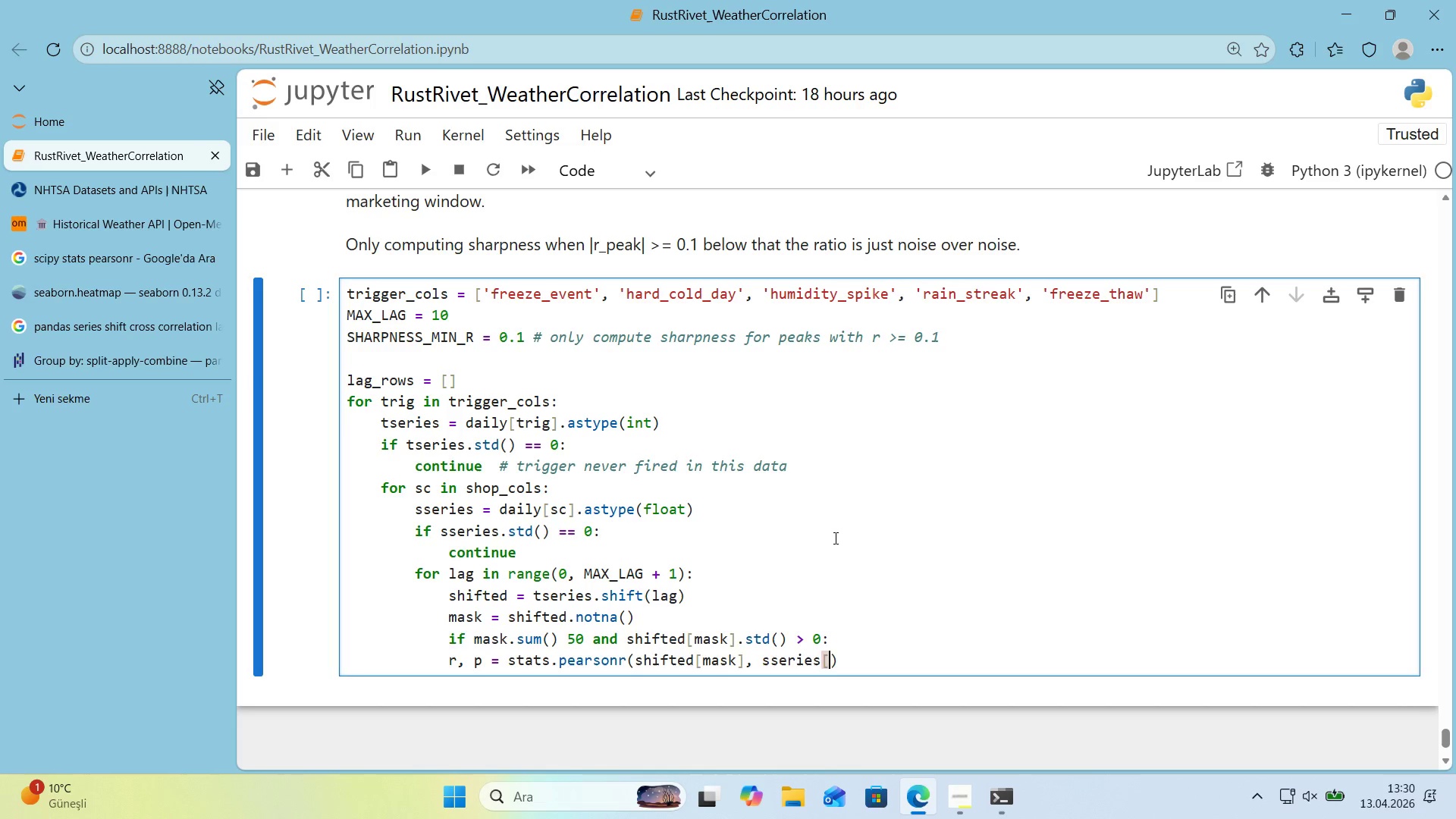 
key(Alt+Control+9)
 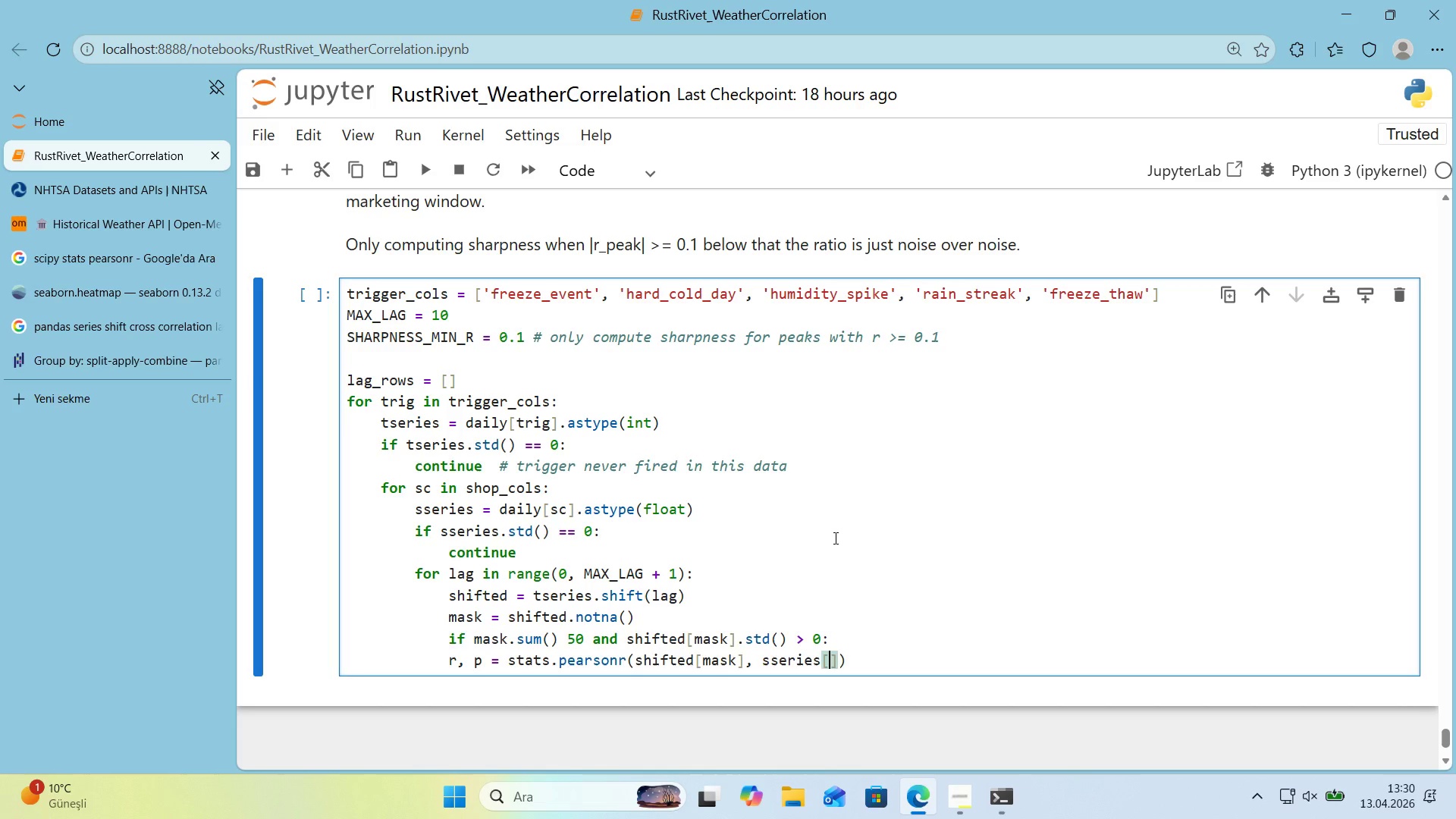 
key(ArrowLeft)
 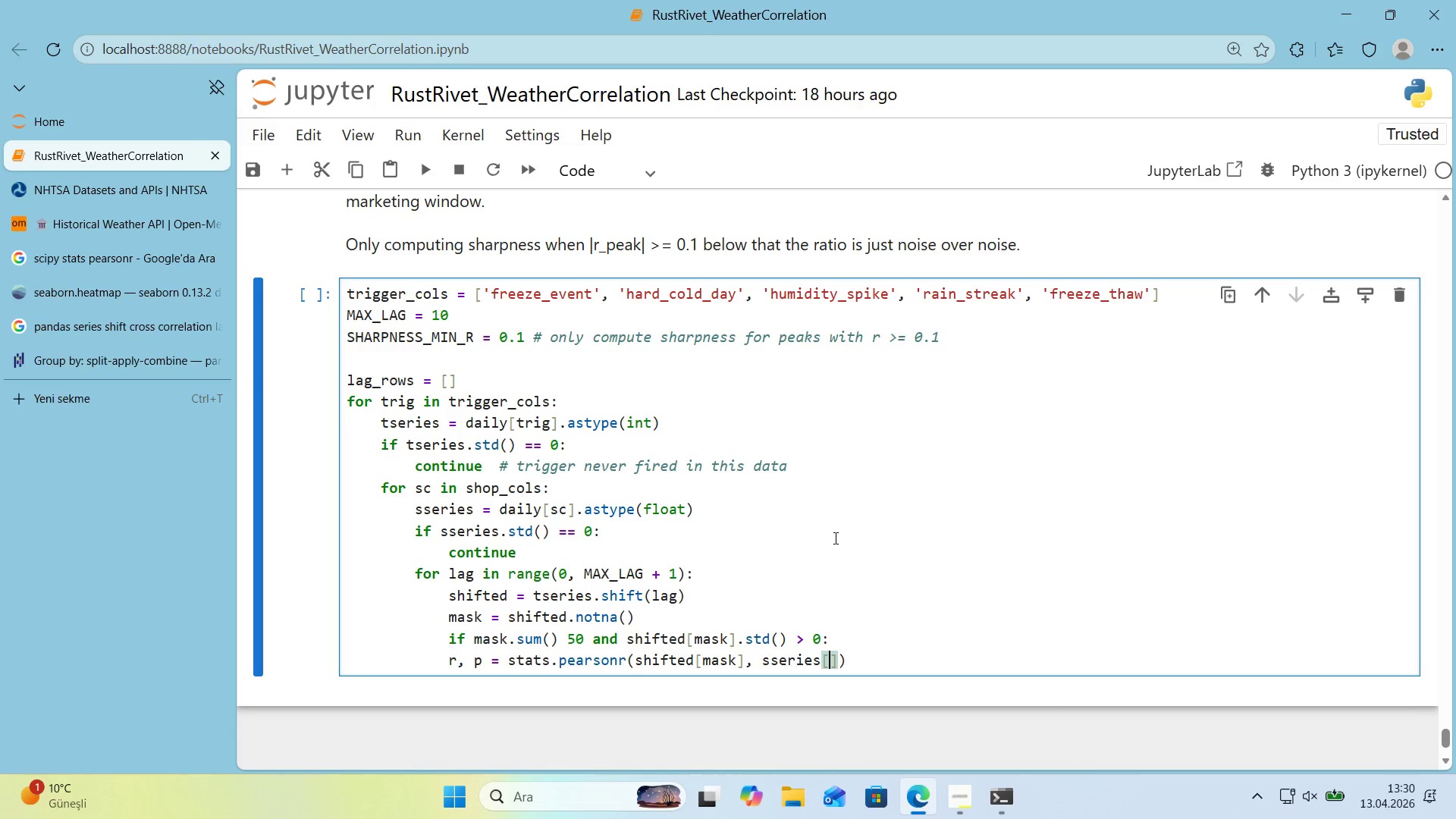 
type(mask)
 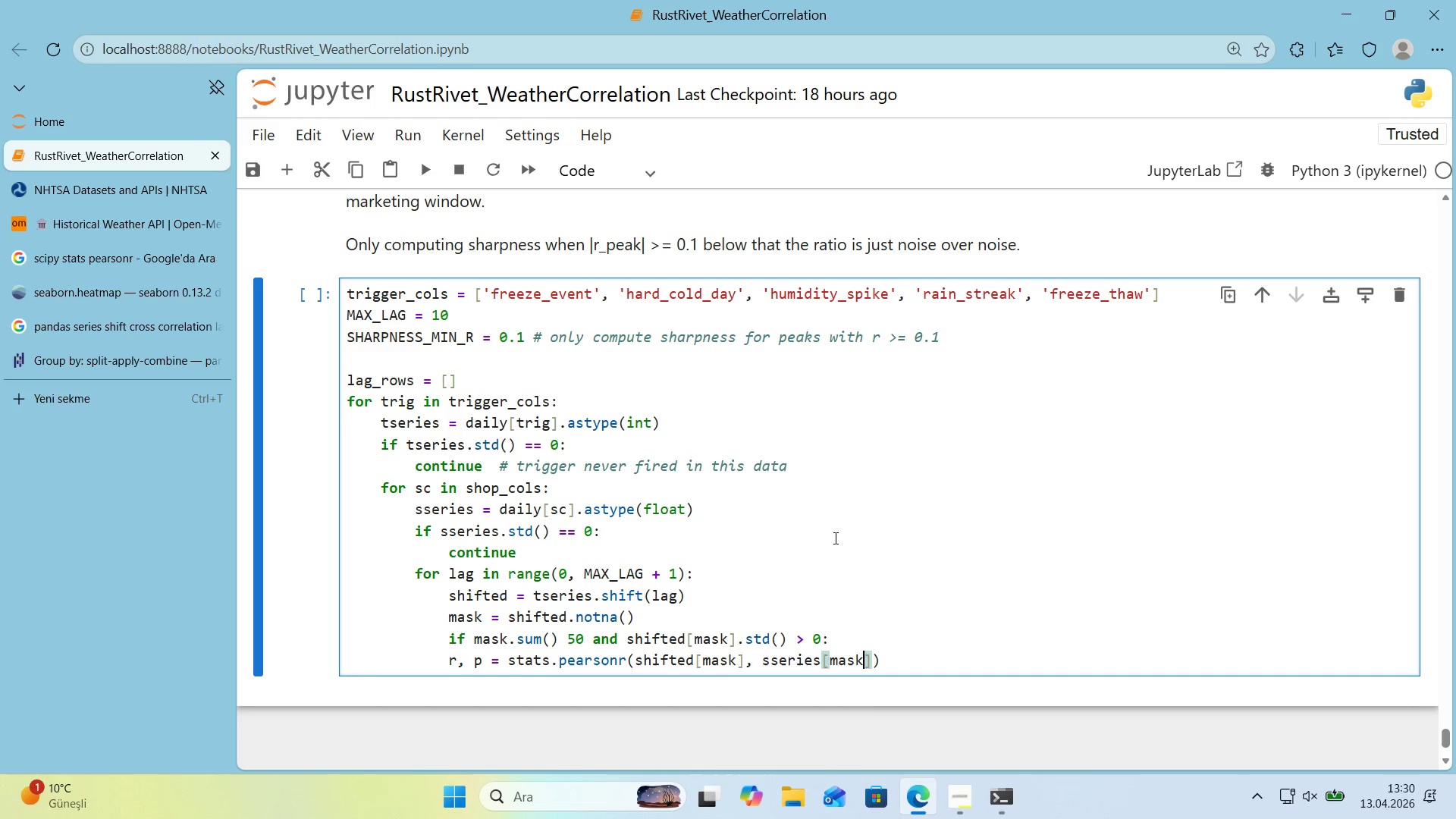 
key(ArrowRight)
 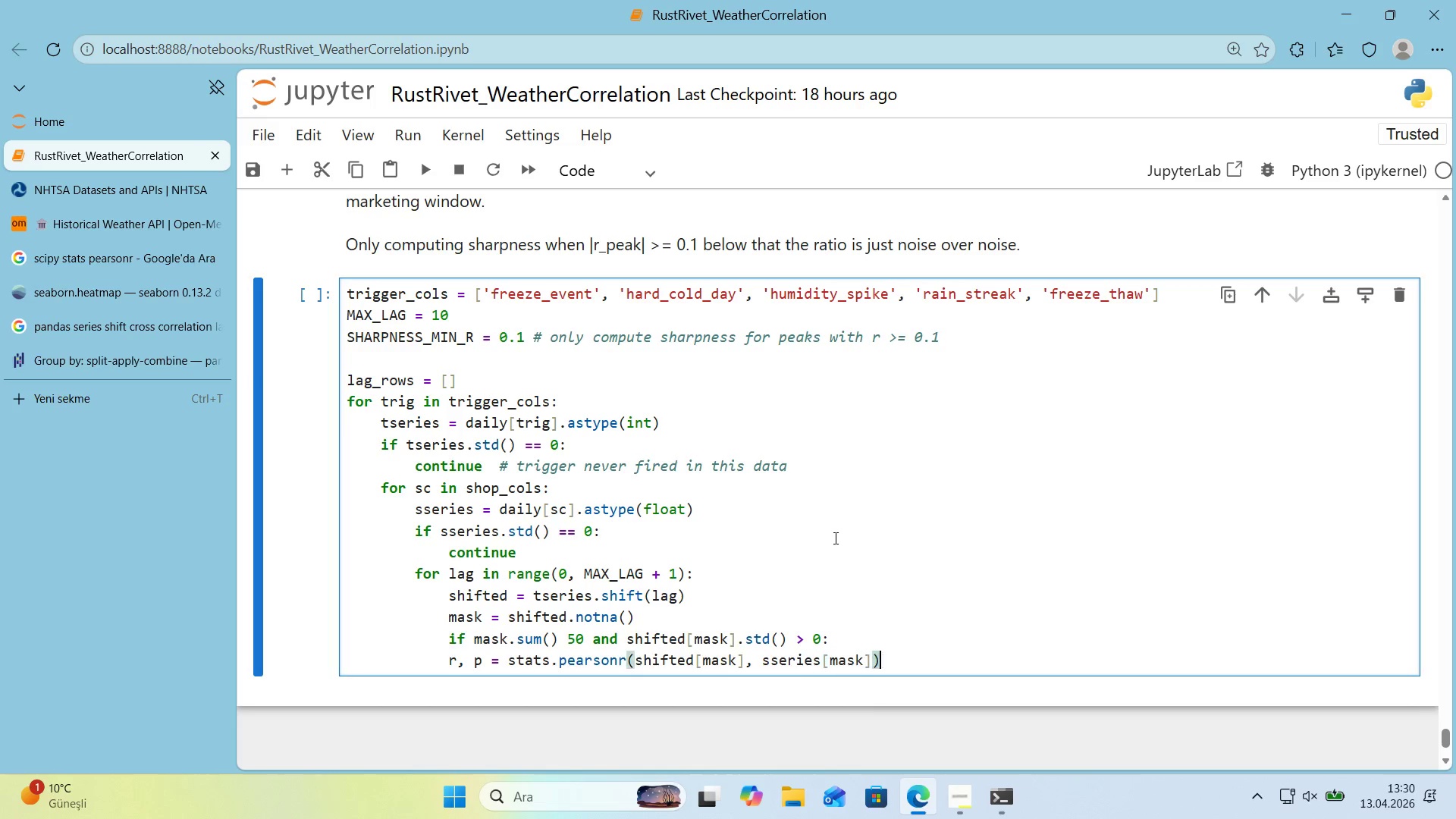 
key(ArrowRight)
 